 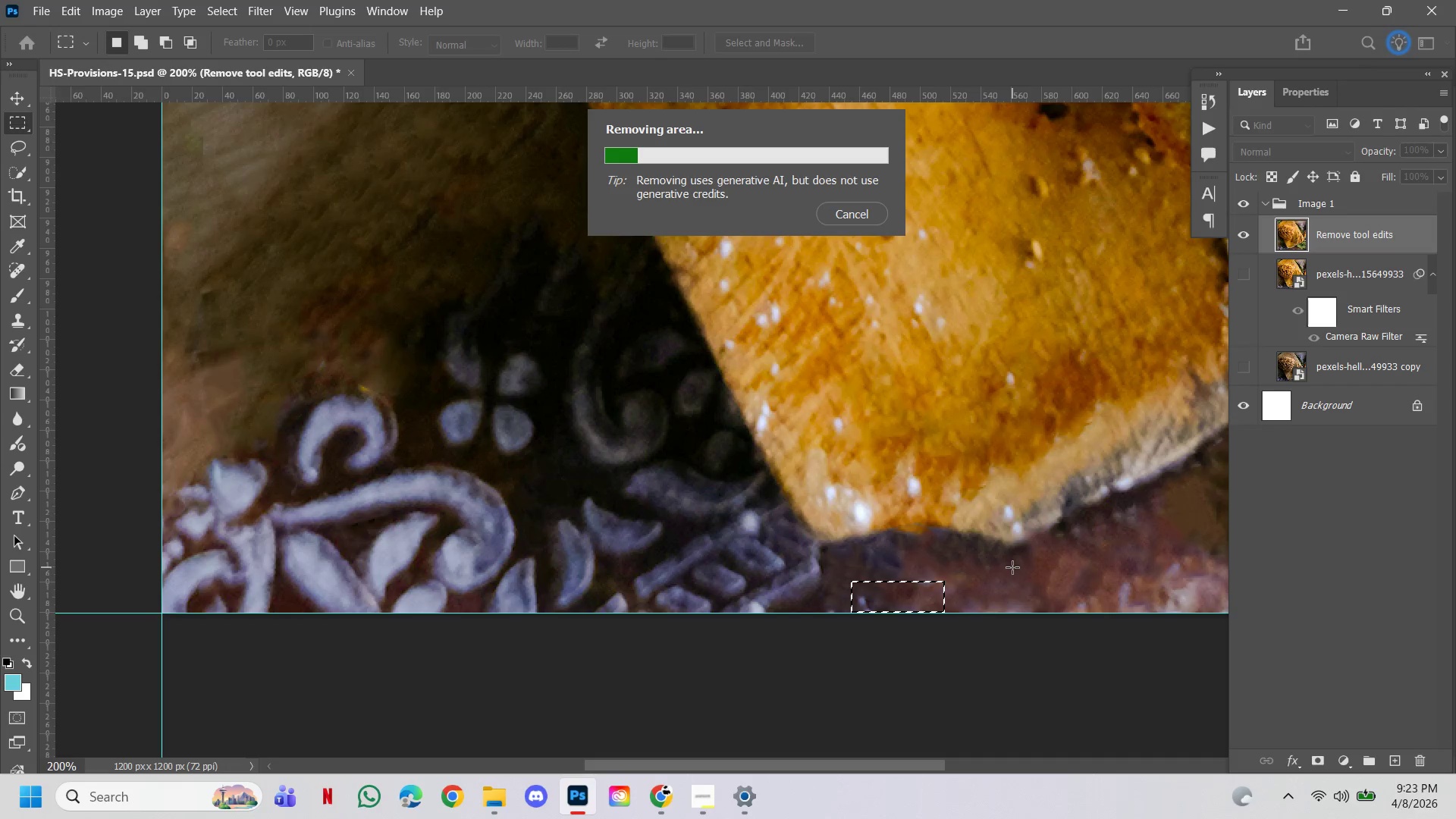 
hold_key(key=Space, duration=4.84)
 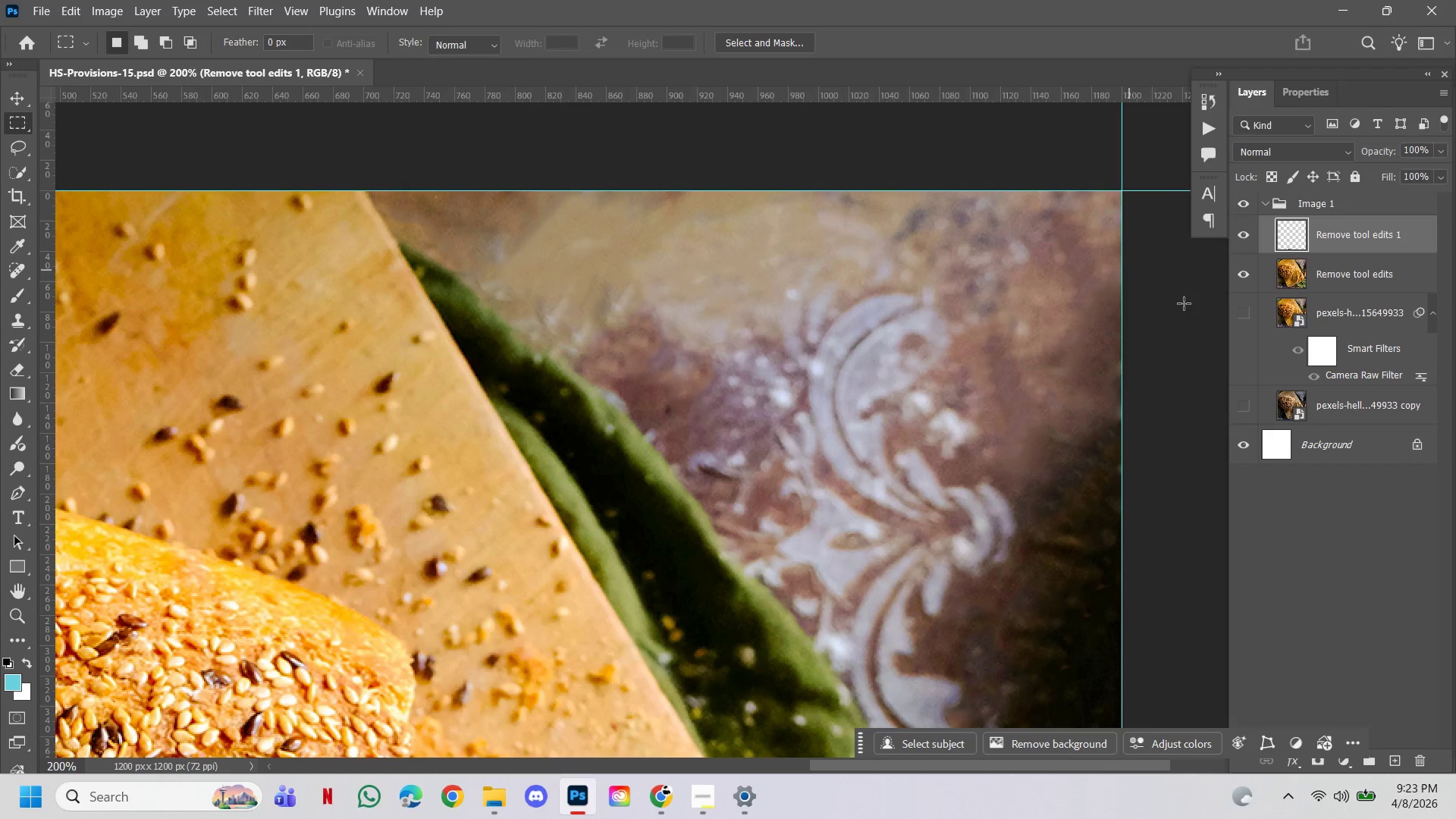 
hold_key(key=AltLeft, duration=0.86)
double_click([918, 381])
 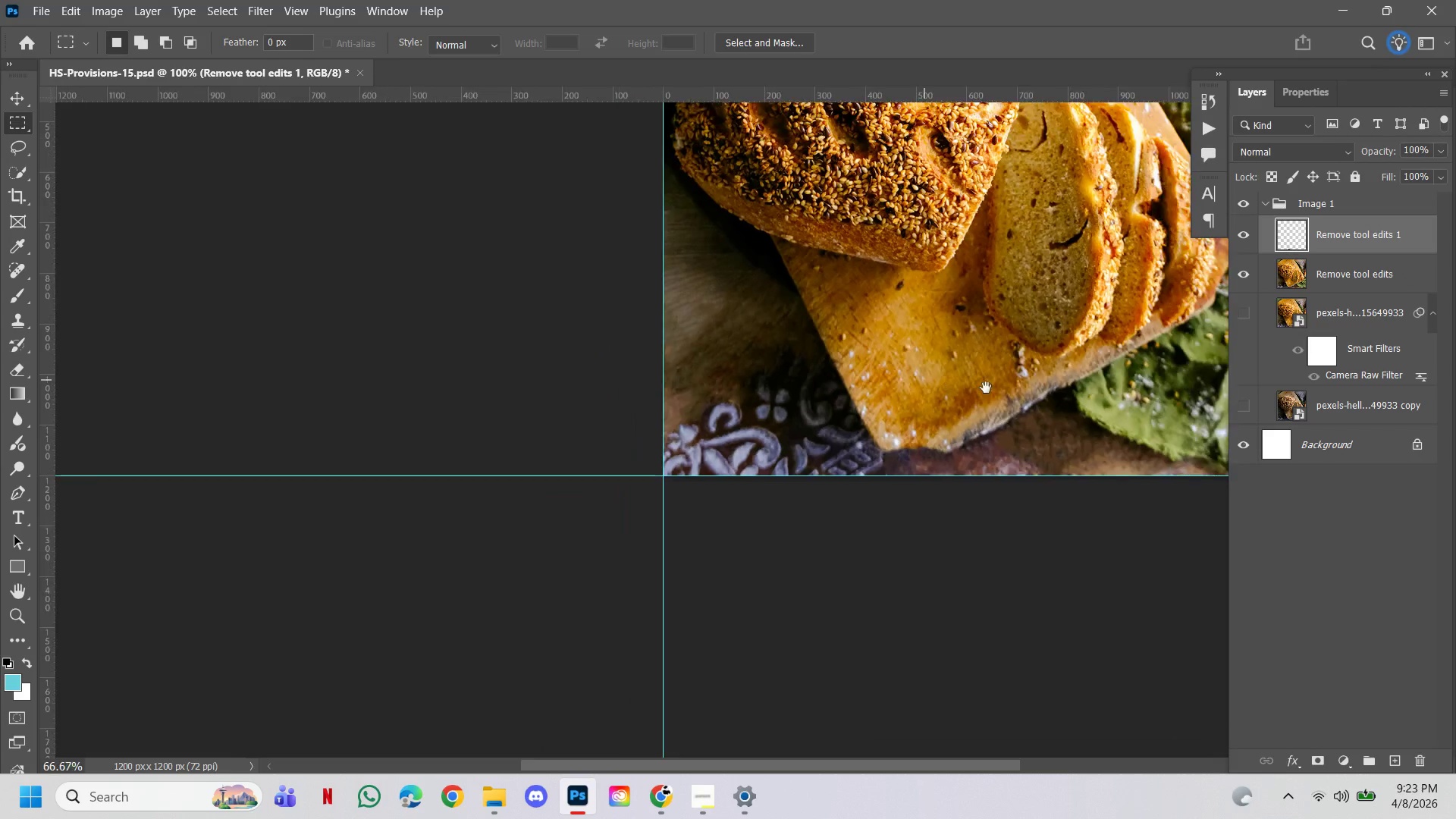 
left_click_drag(start_coordinate=[986, 388], to_coordinate=[907, 515])
 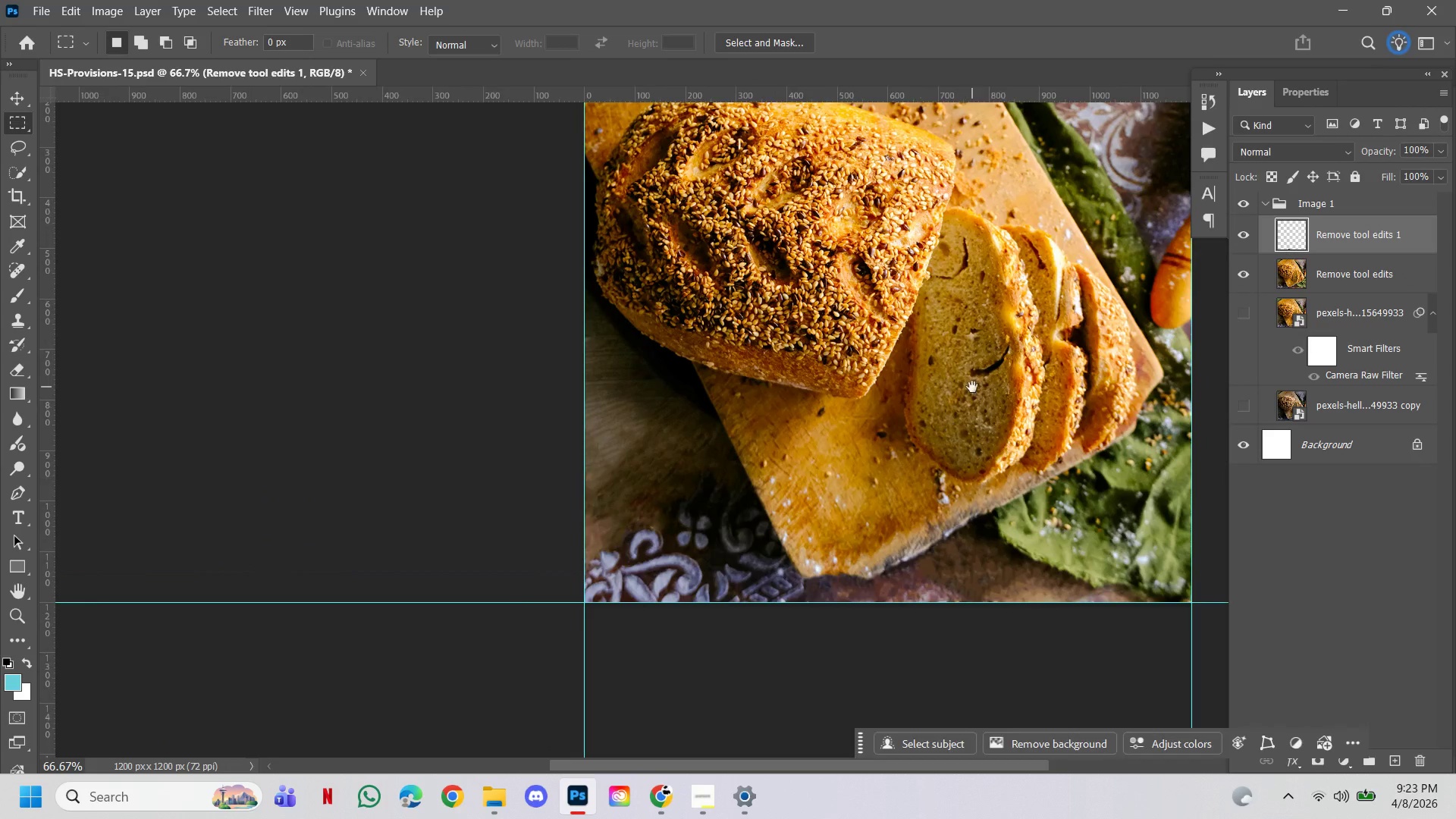 
left_click_drag(start_coordinate=[972, 387], to_coordinate=[937, 485])
 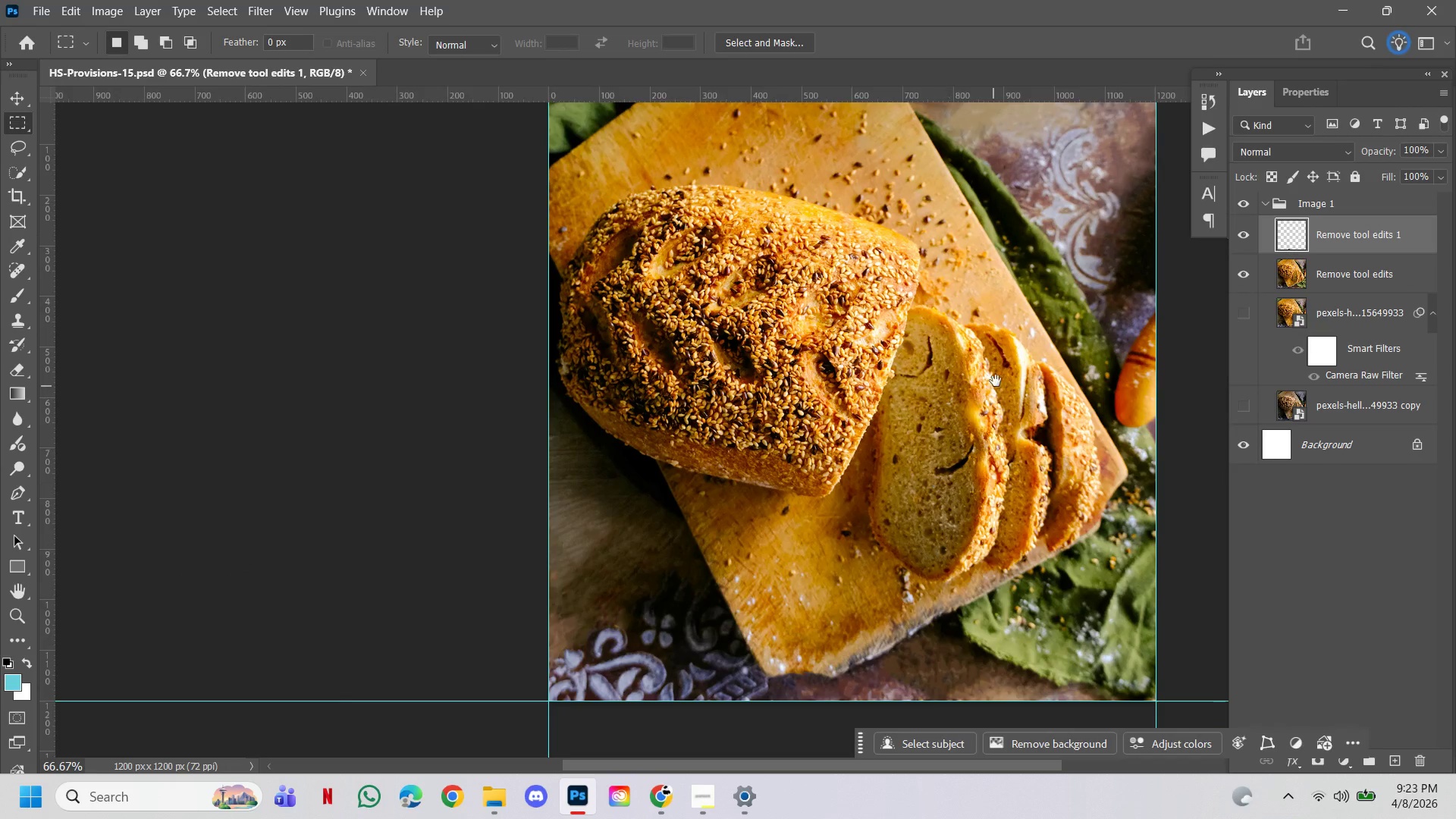 
left_click_drag(start_coordinate=[996, 381], to_coordinate=[974, 460])
 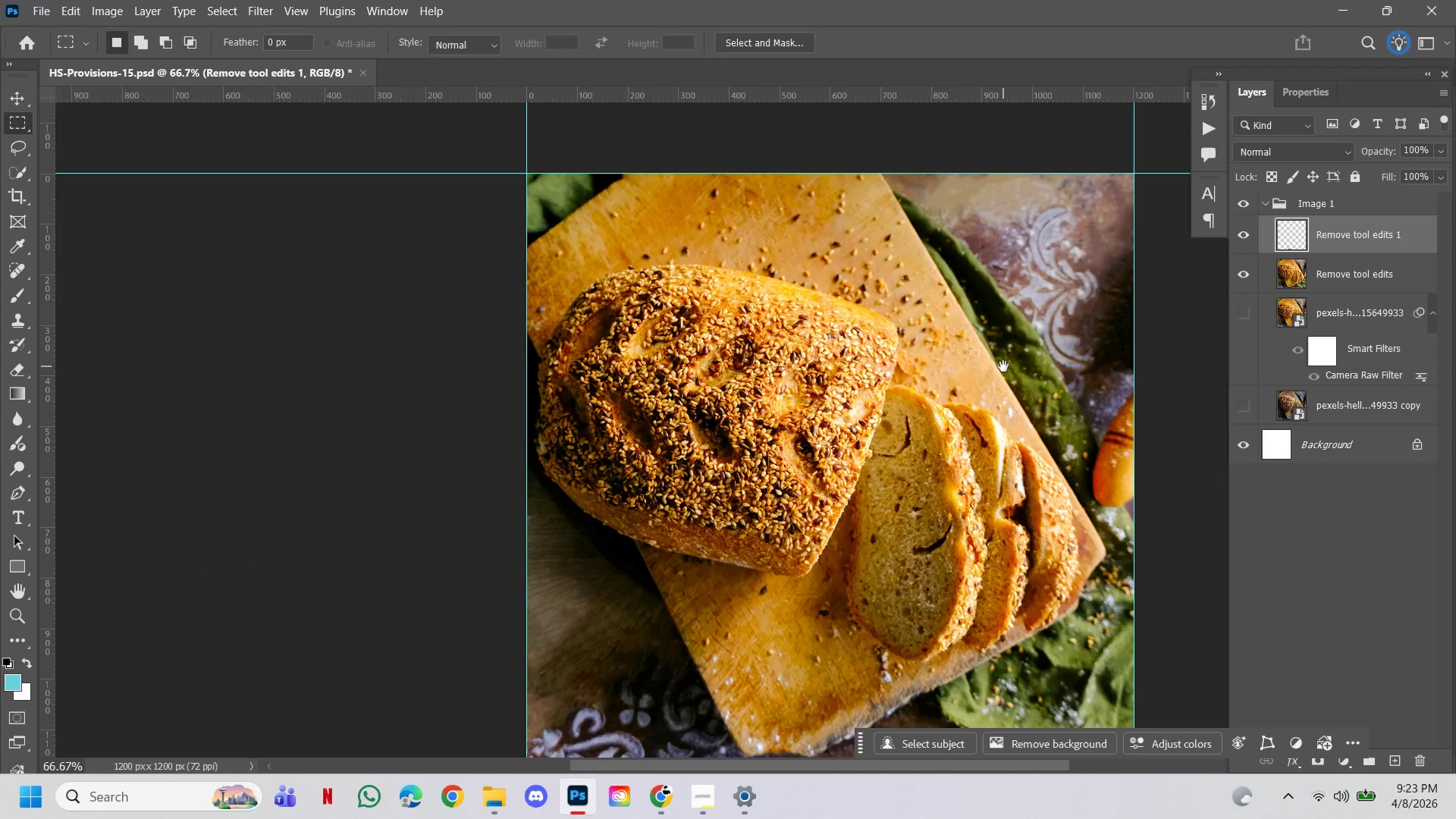 
hold_key(key=ControlLeft, duration=0.72)
double_click([1141, 189])
 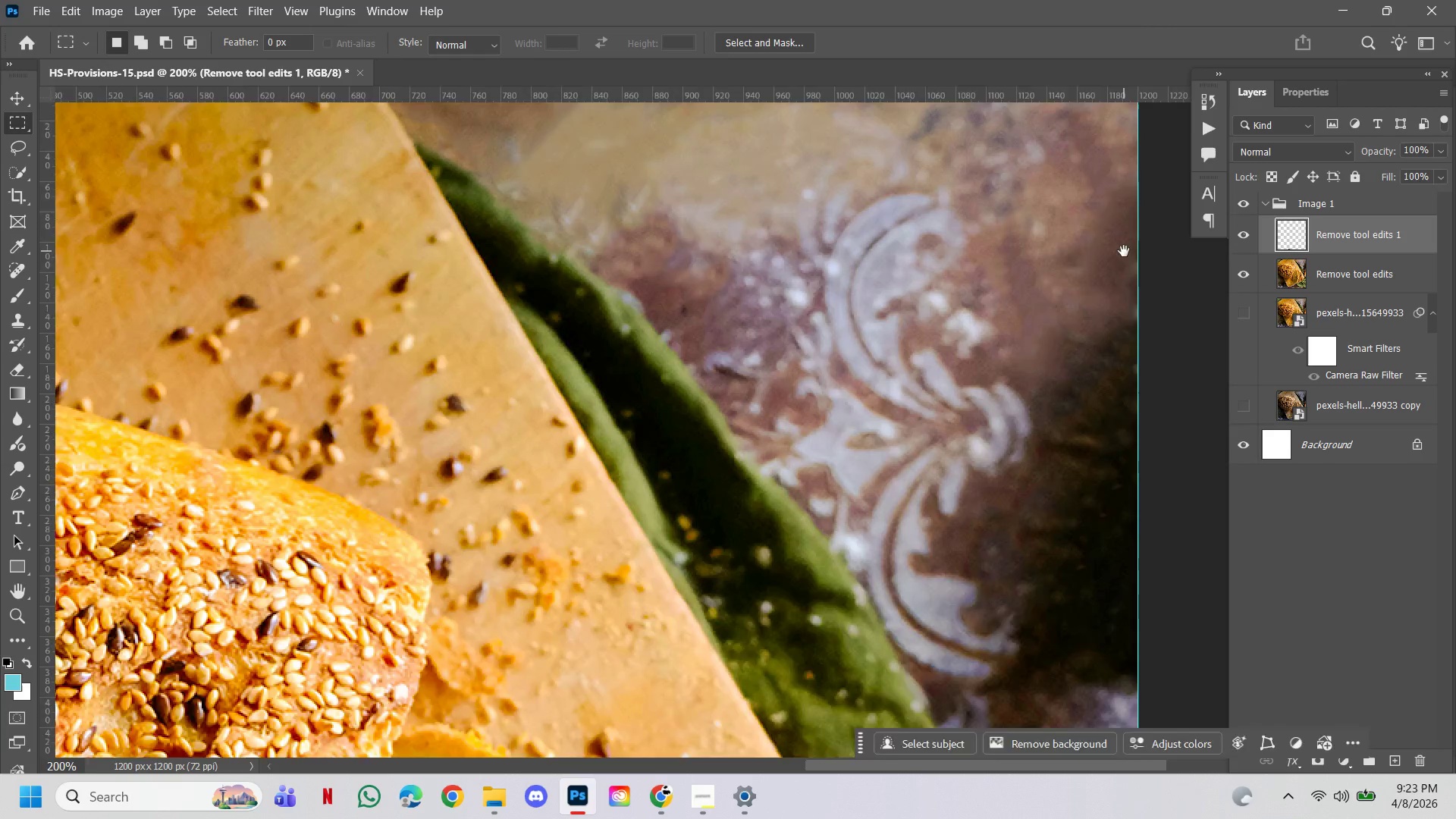 
left_click_drag(start_coordinate=[1124, 251], to_coordinate=[1108, 351])
 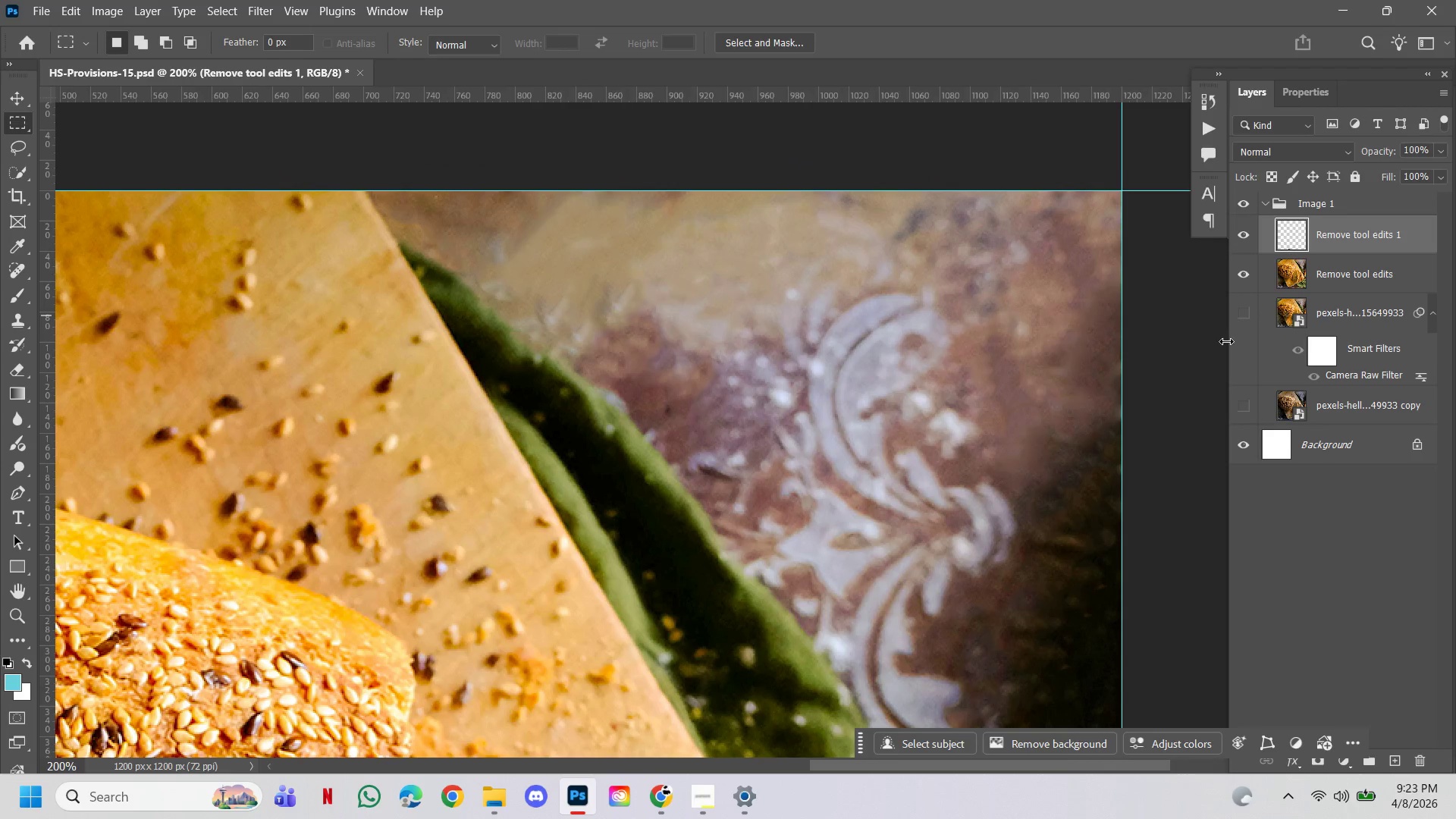 
hold_key(key=ControlLeft, duration=0.94)
 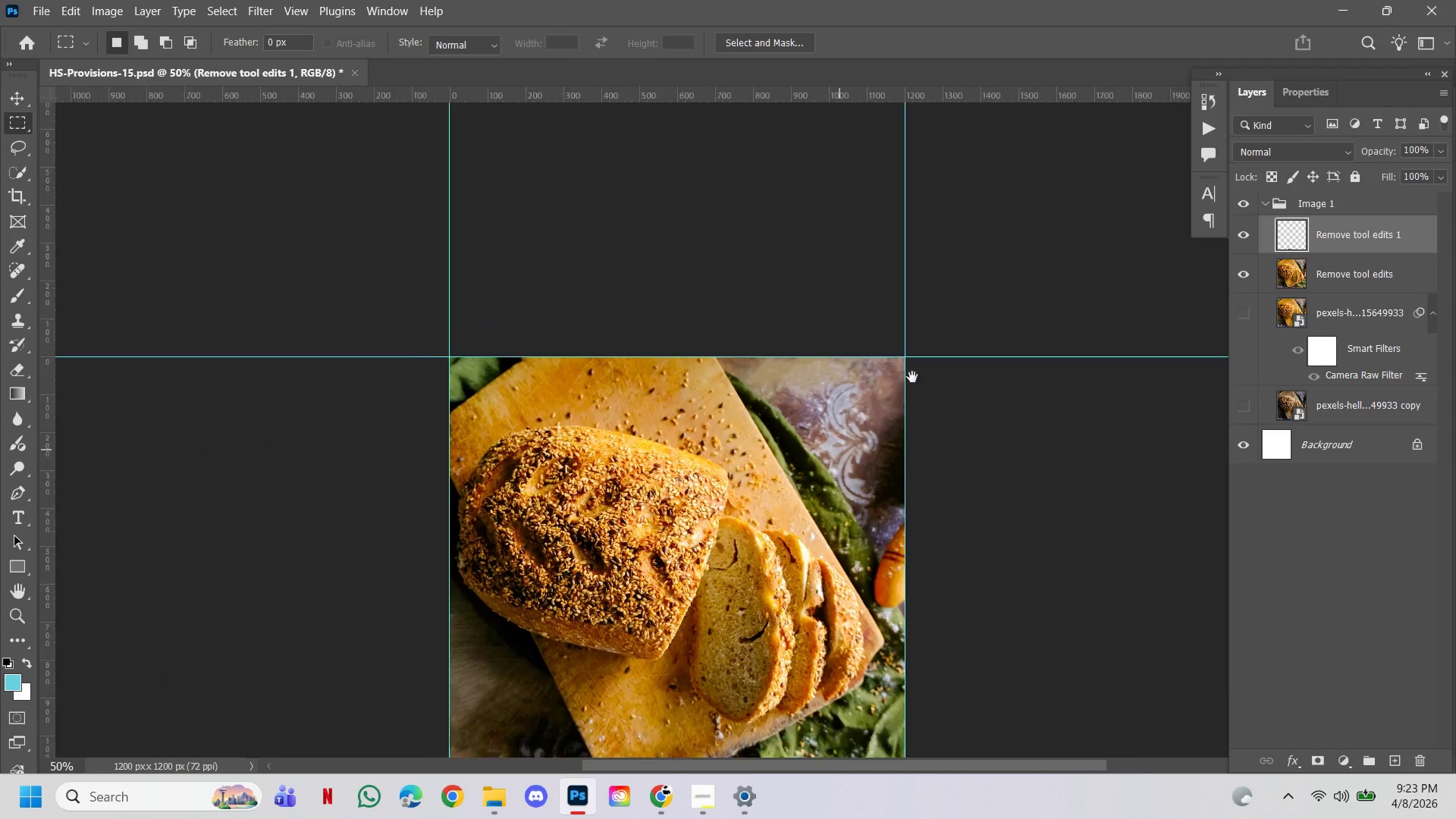 
hold_key(key=AltLeft, duration=0.94)
 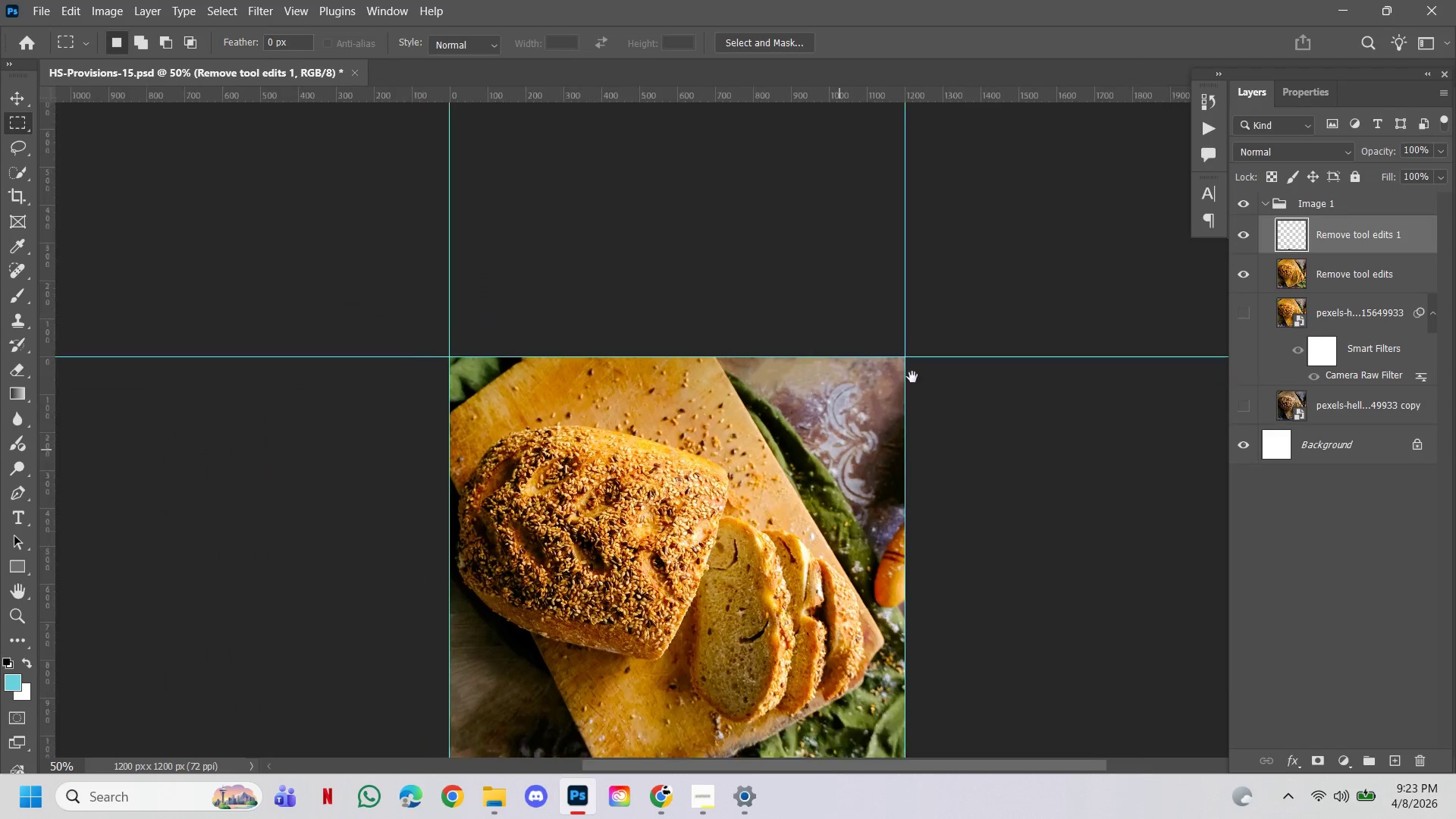 
hold_key(key=Space, duration=1.53)
 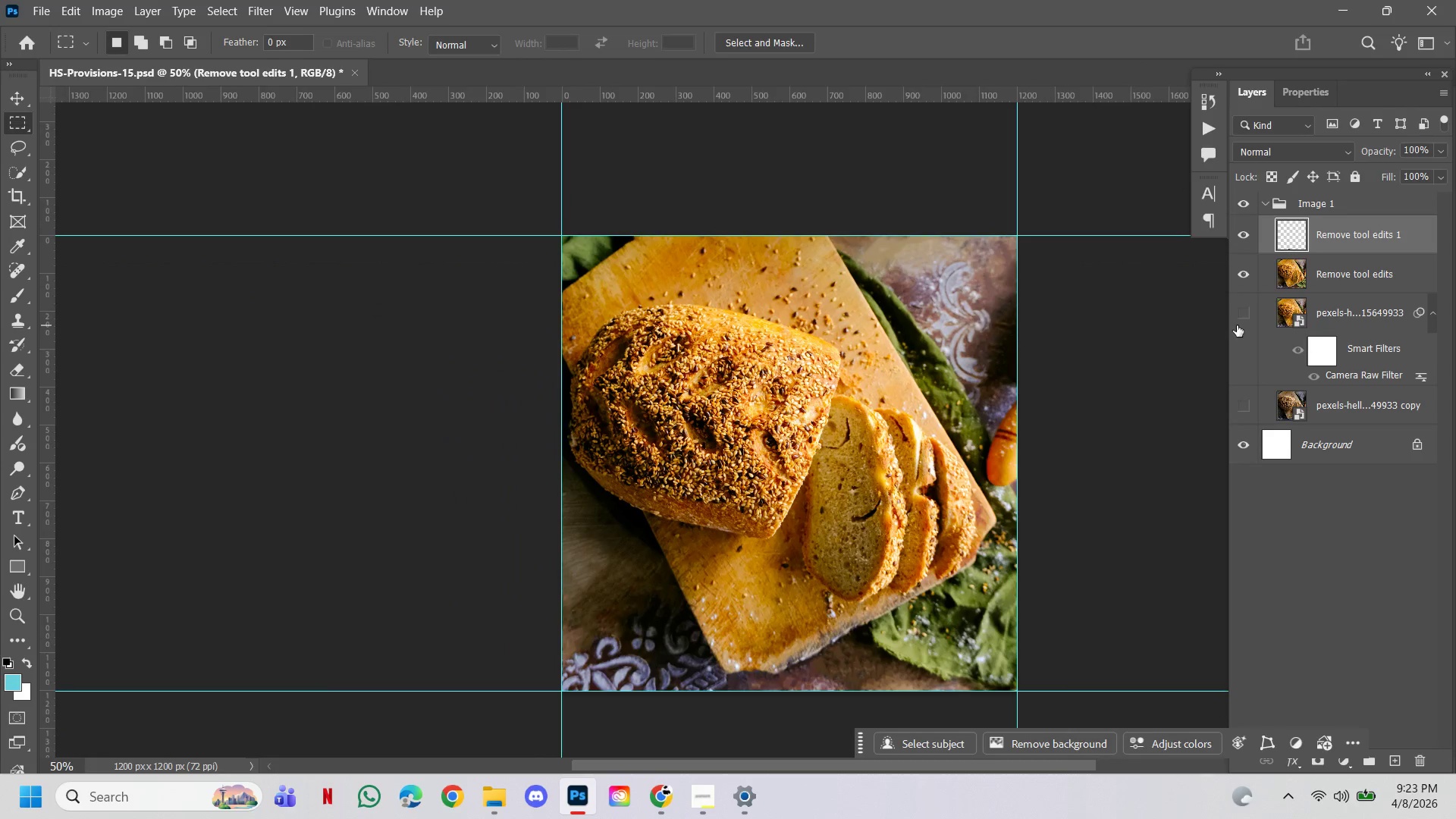 
left_click([819, 427])
 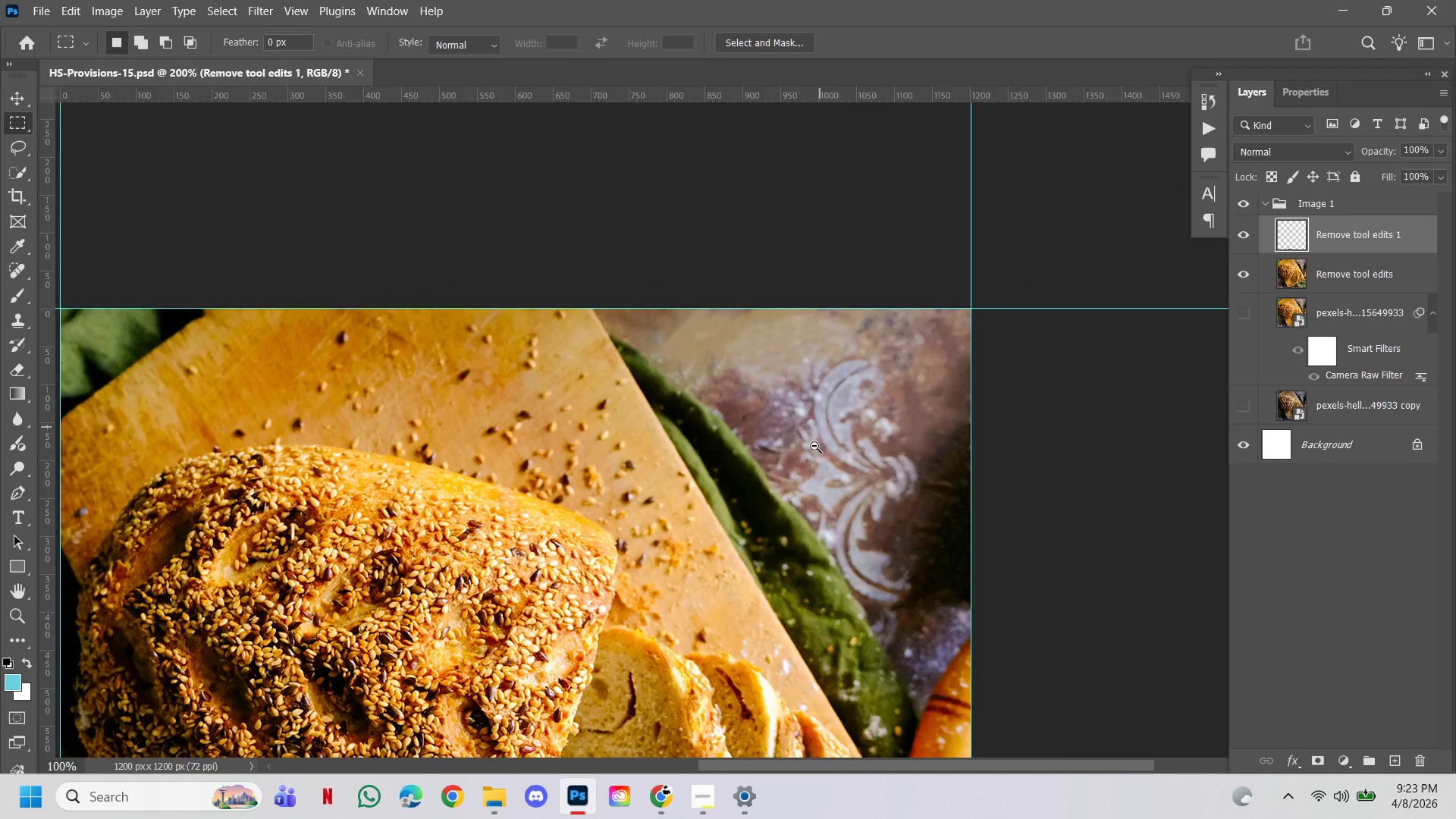 
triple_click([778, 499])
 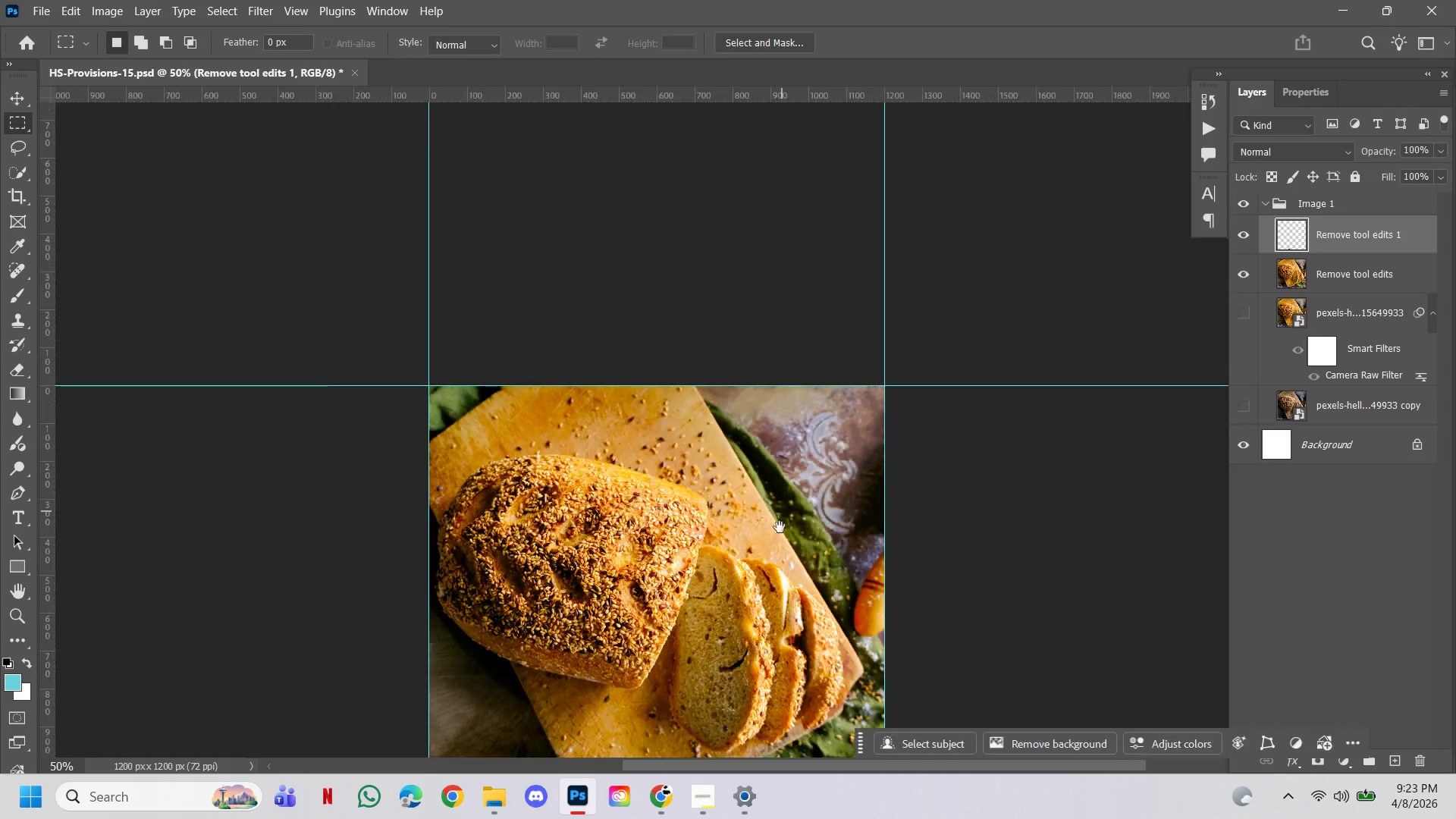 
left_click_drag(start_coordinate=[780, 527], to_coordinate=[912, 377])
 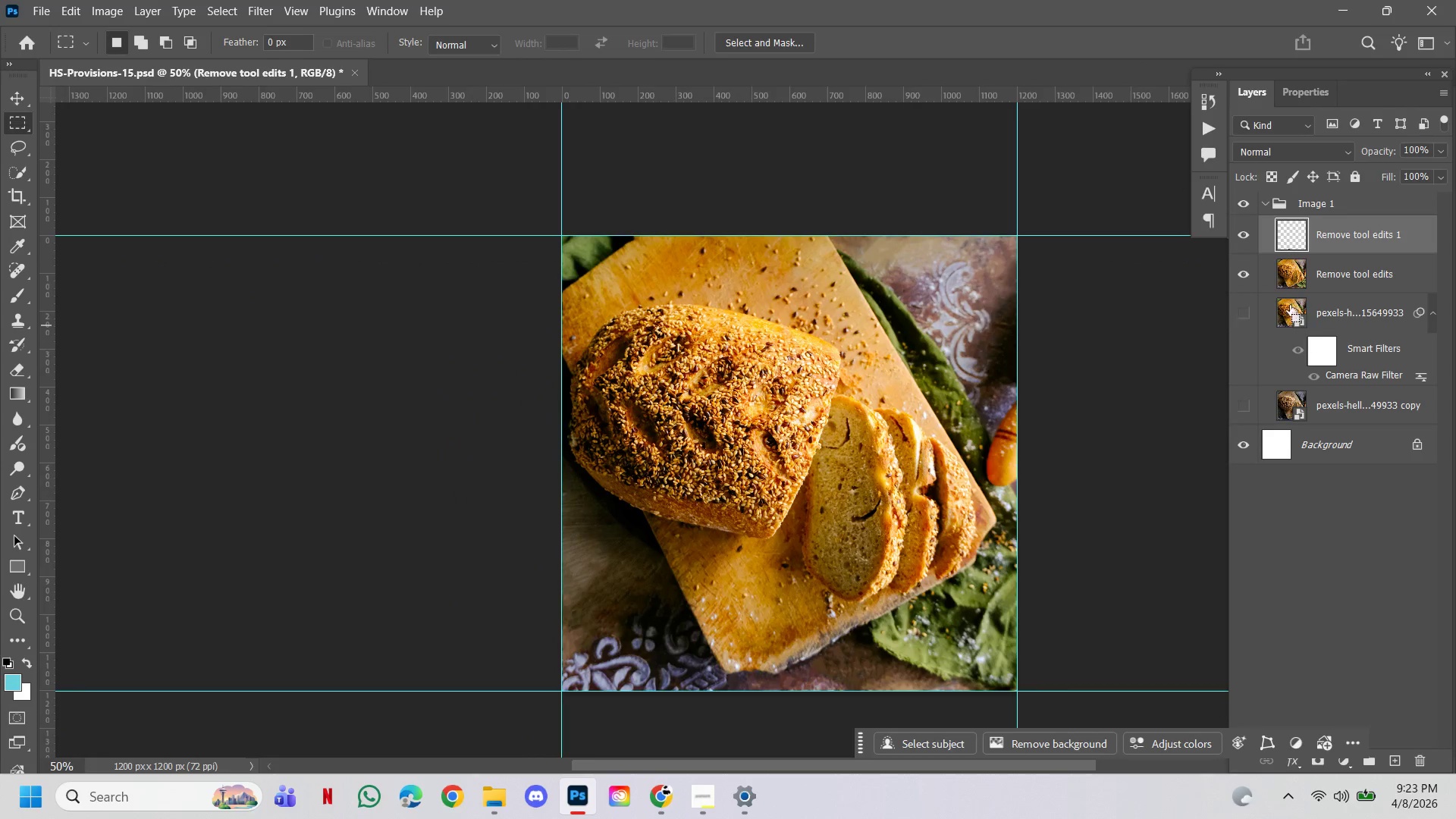 
hold_key(key=Space, duration=0.36)
 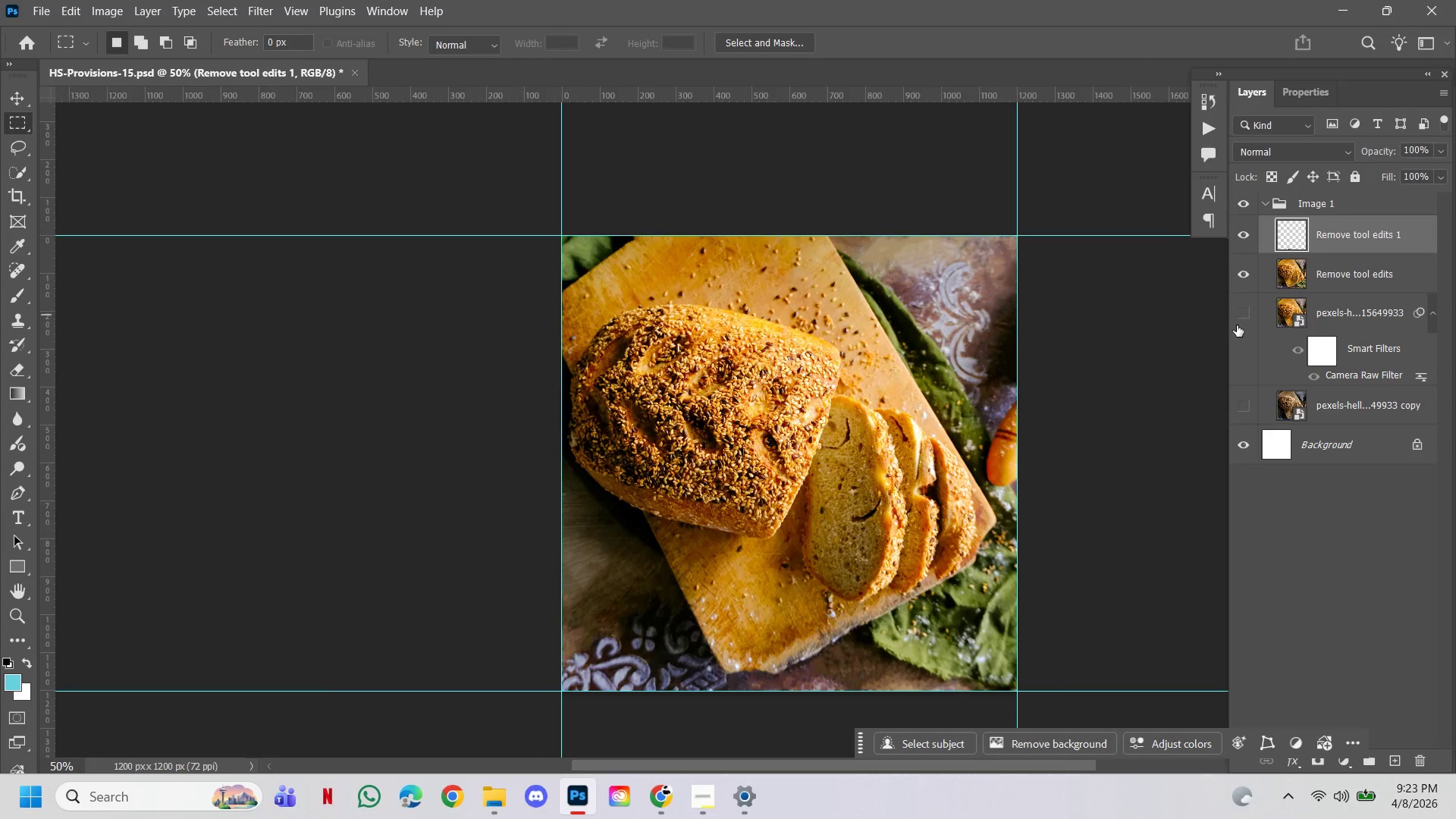 
left_click([1324, 270])
 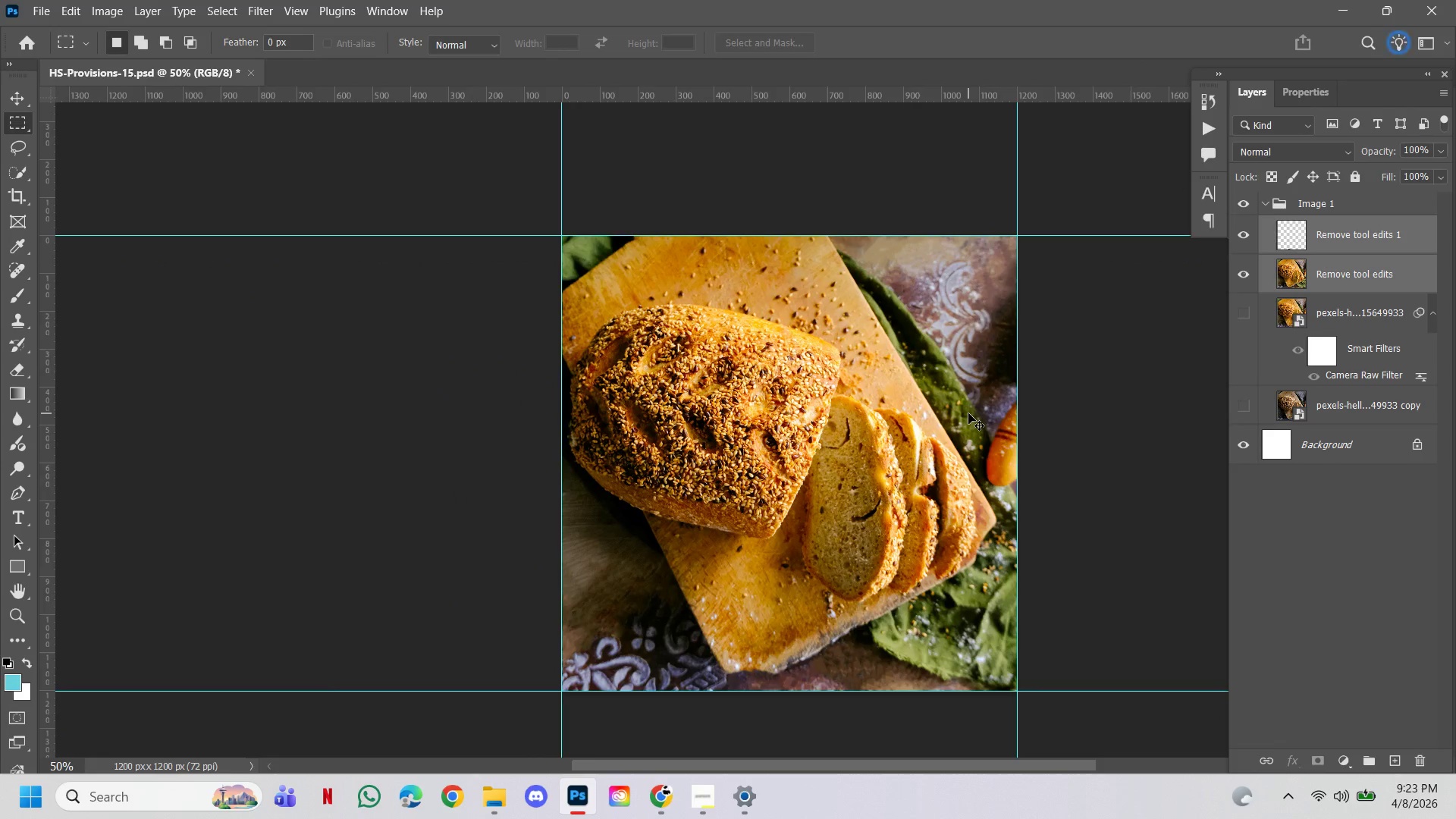 
key(Control+E)
 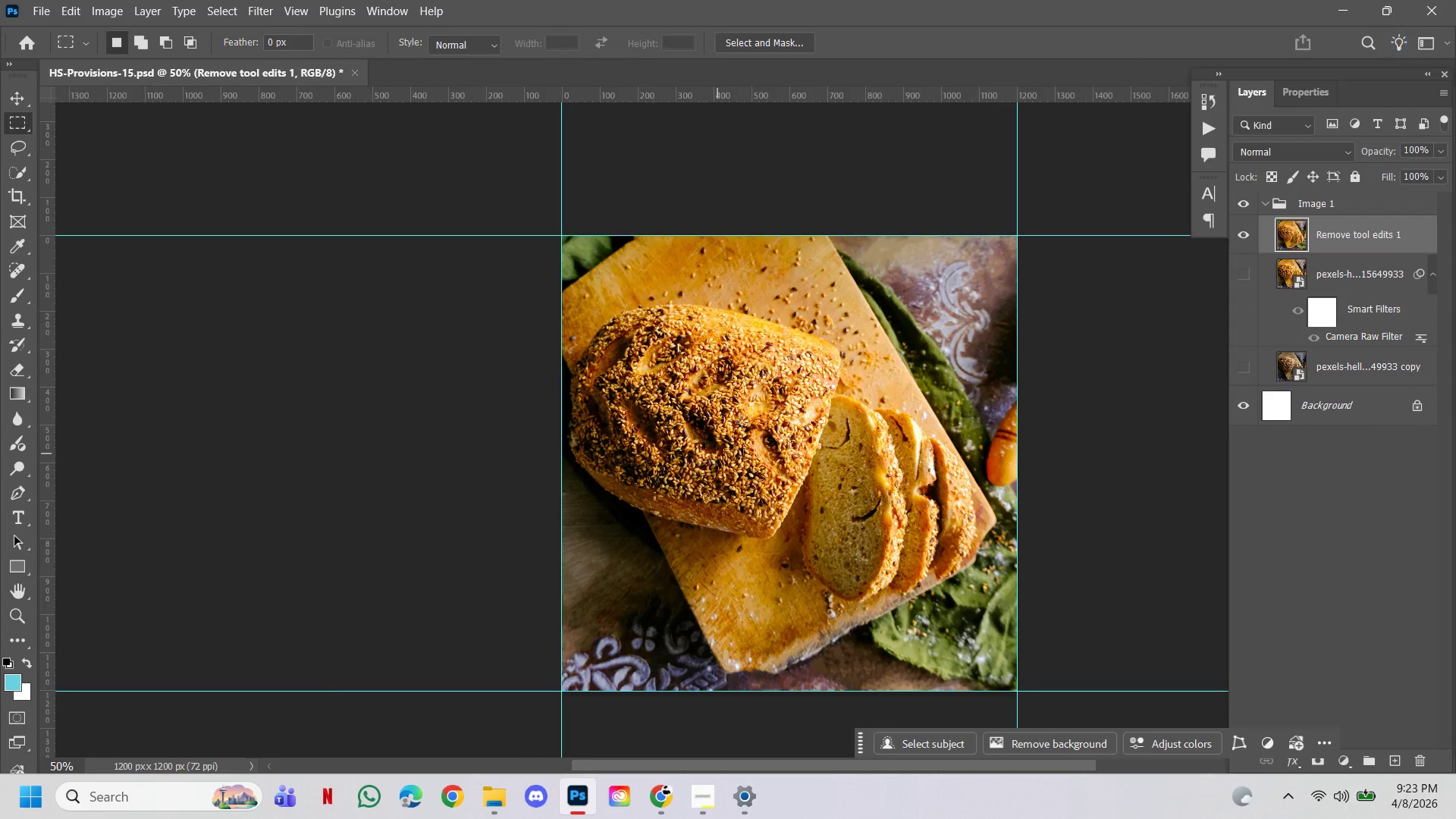 
hold_key(key=Space, duration=4.99)
 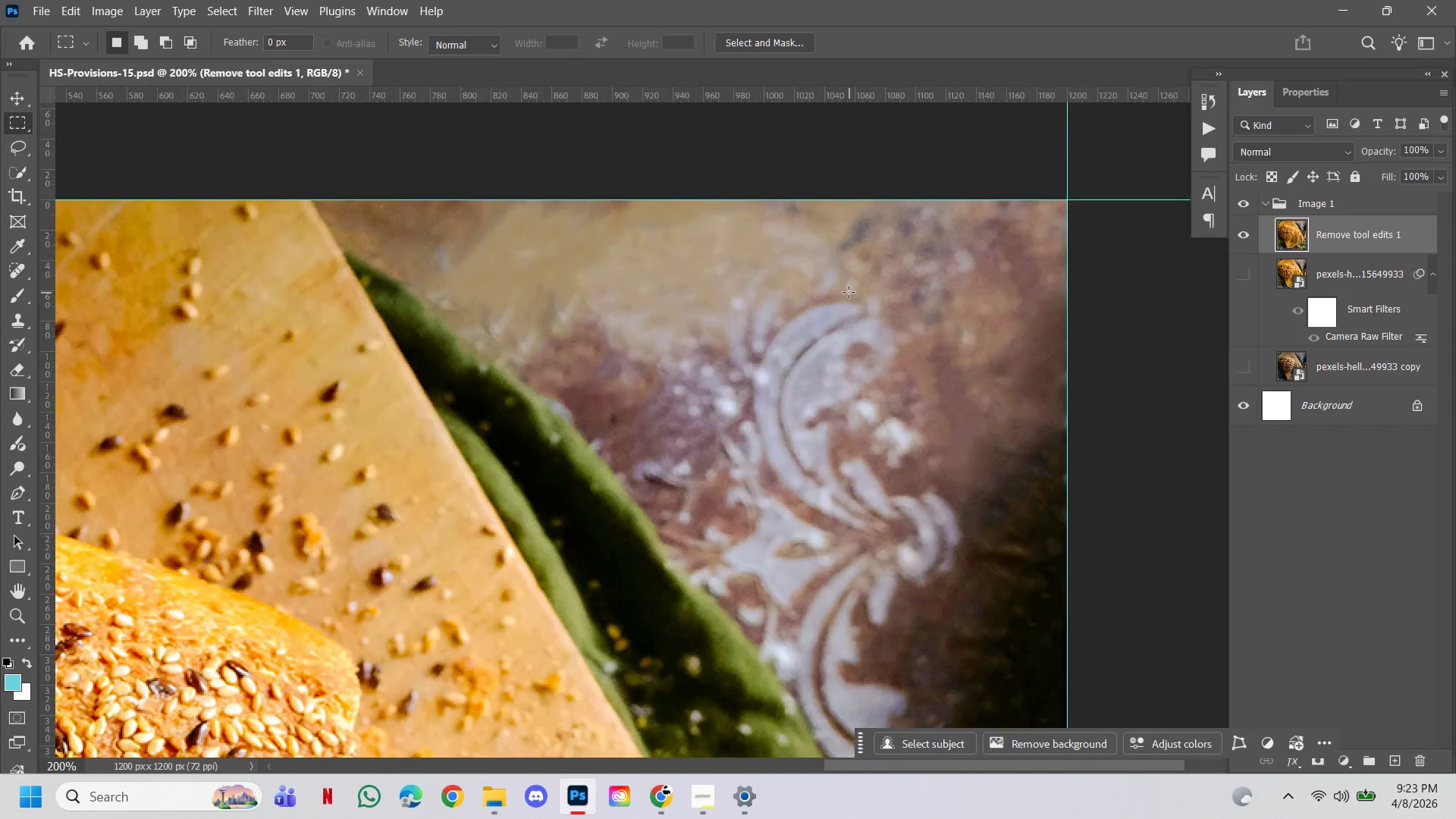 
hold_key(key=ControlLeft, duration=0.97)
left_click([927, 393])
 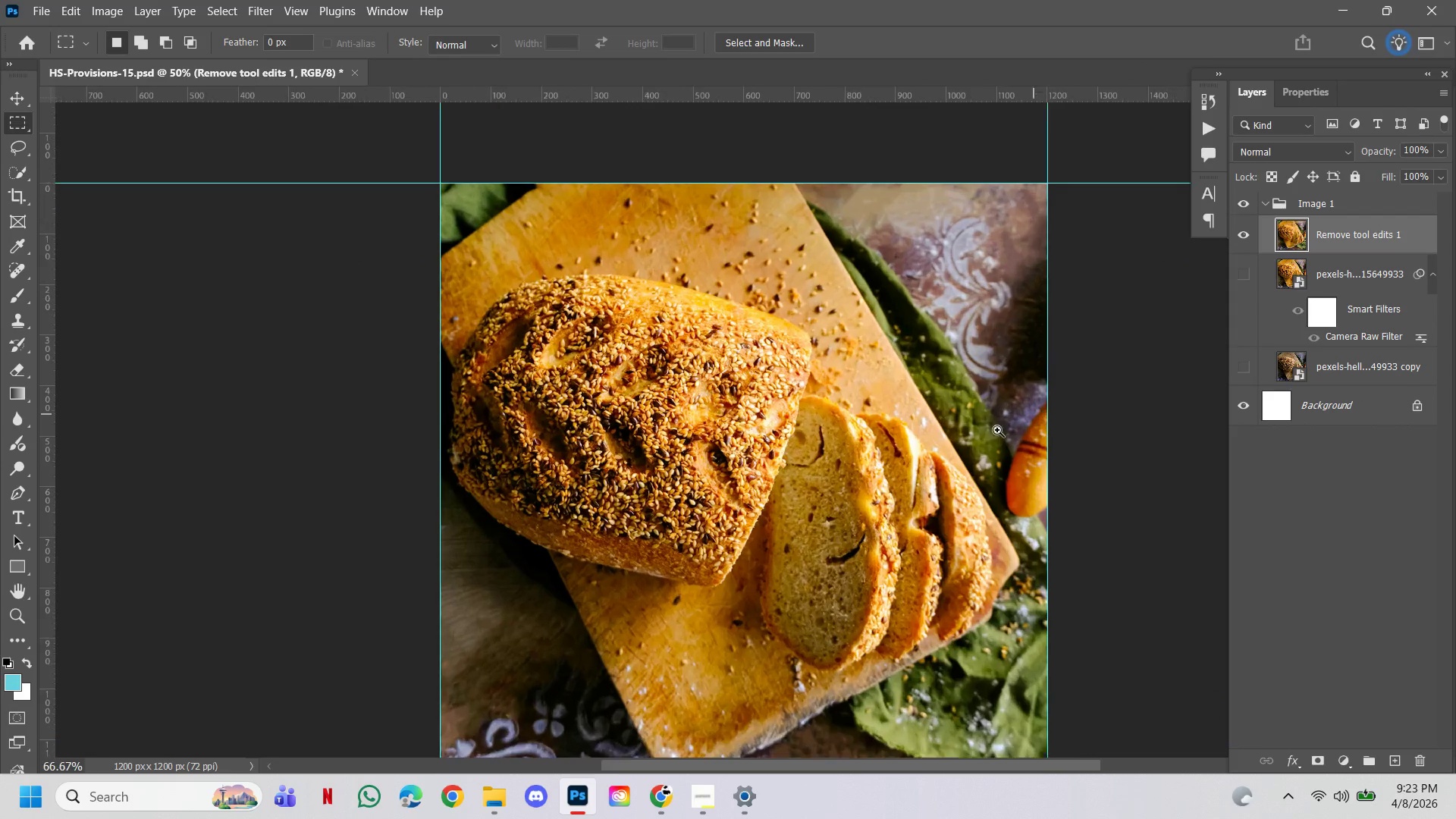 
double_click([987, 433])
 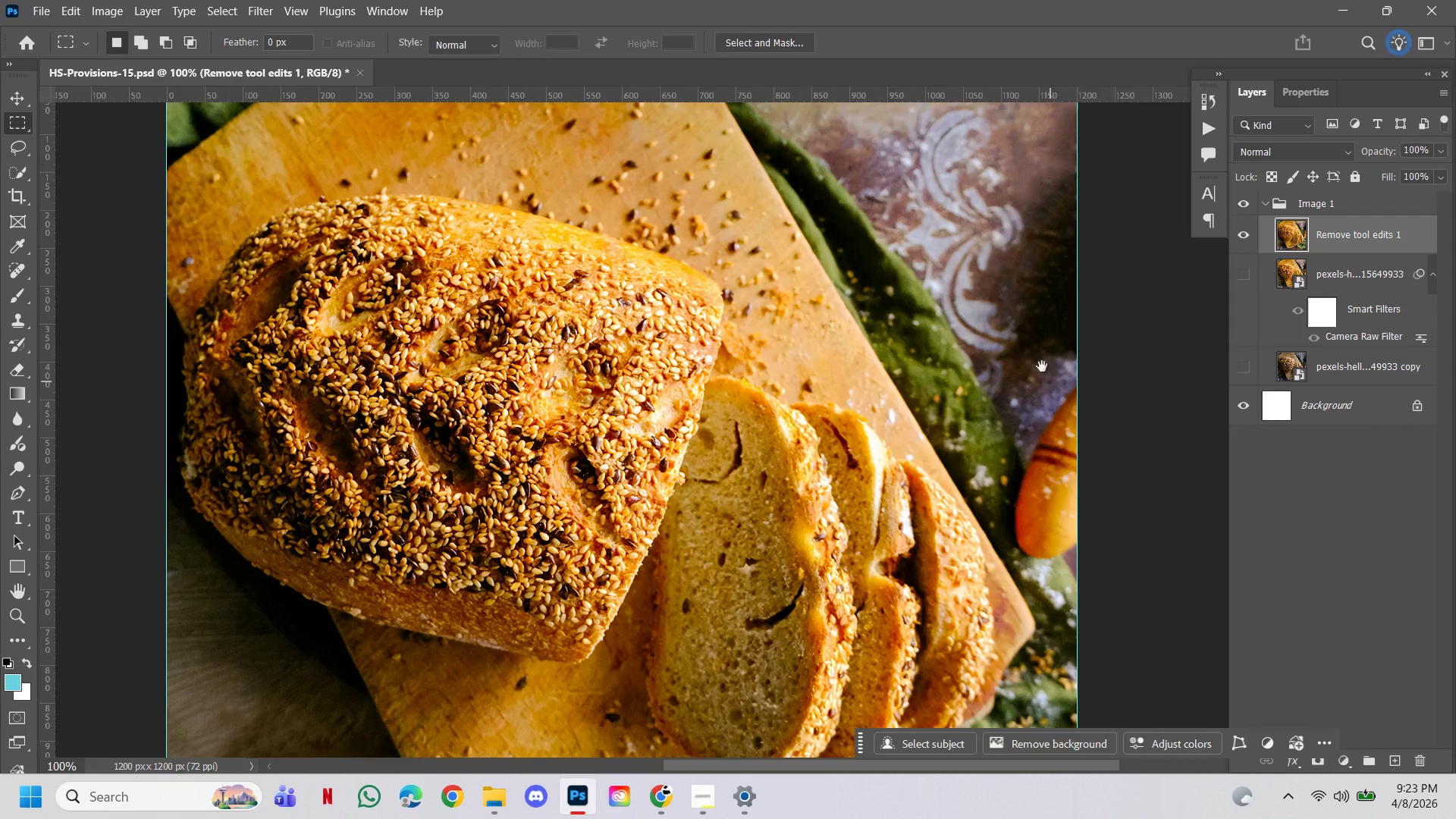 
left_click_drag(start_coordinate=[1014, 331], to_coordinate=[932, 410])
 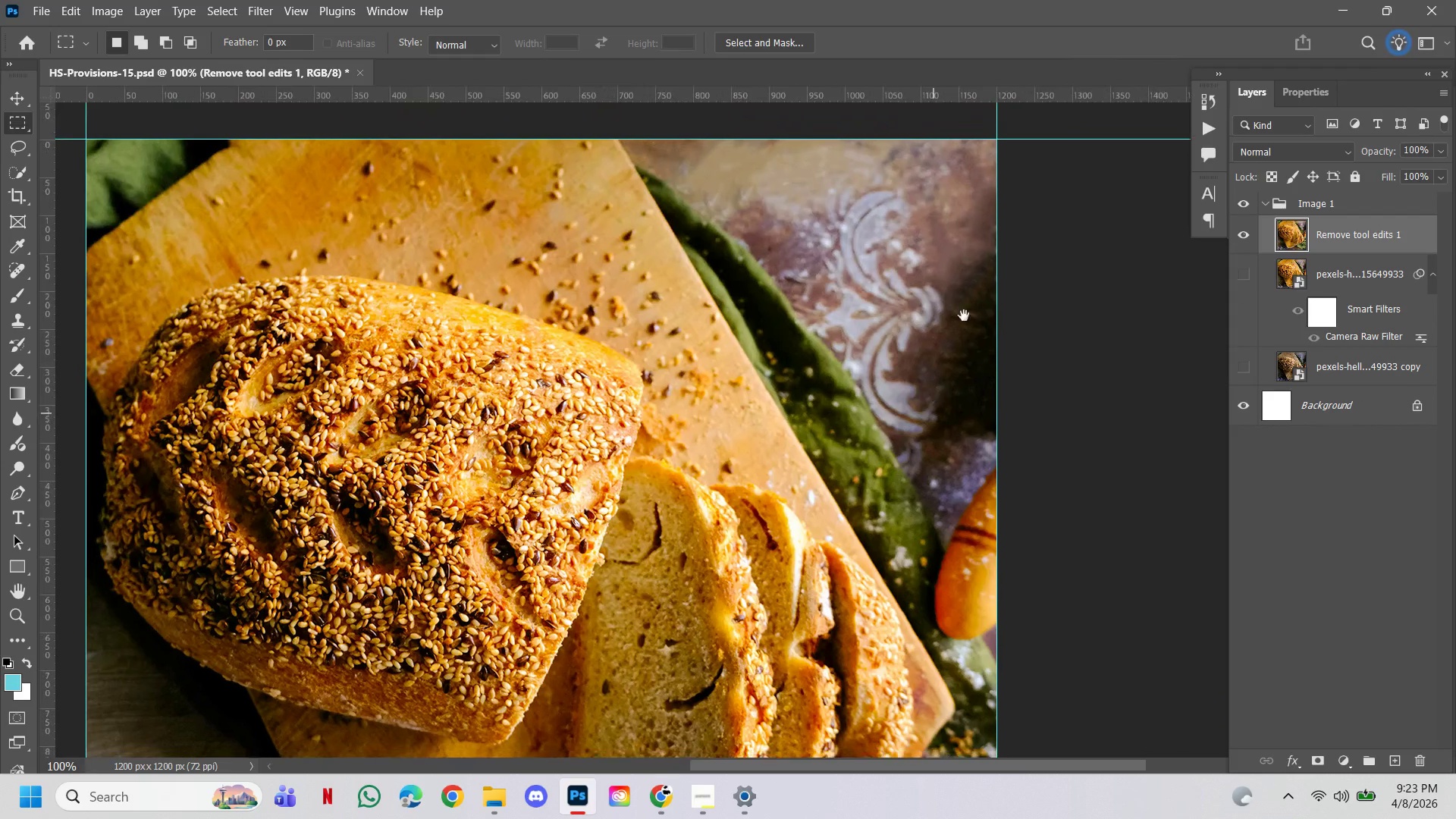 
hold_key(key=ControlLeft, duration=0.34)
left_click([965, 300])
 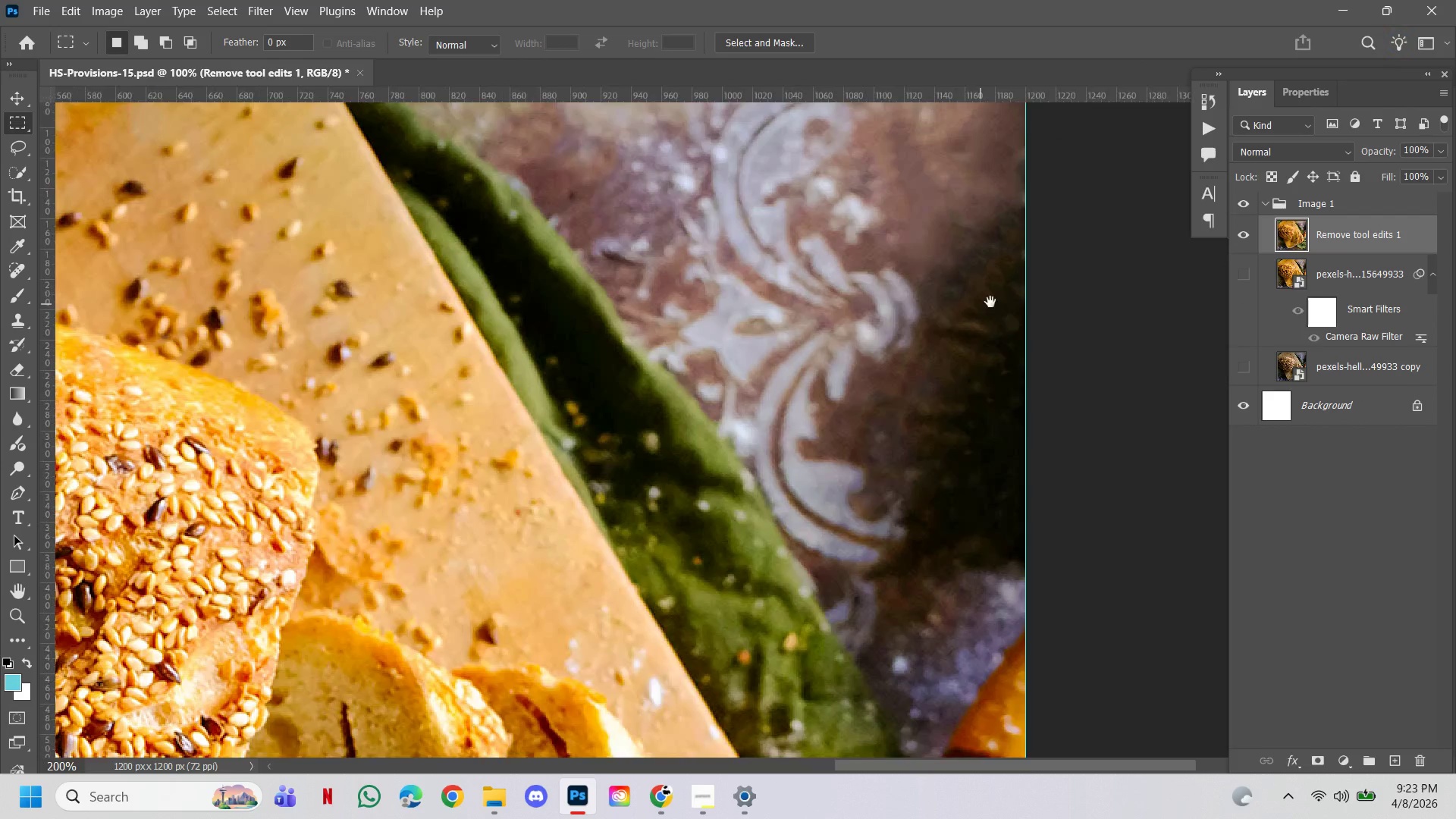 
left_click_drag(start_coordinate=[990, 300], to_coordinate=[1014, 386])
 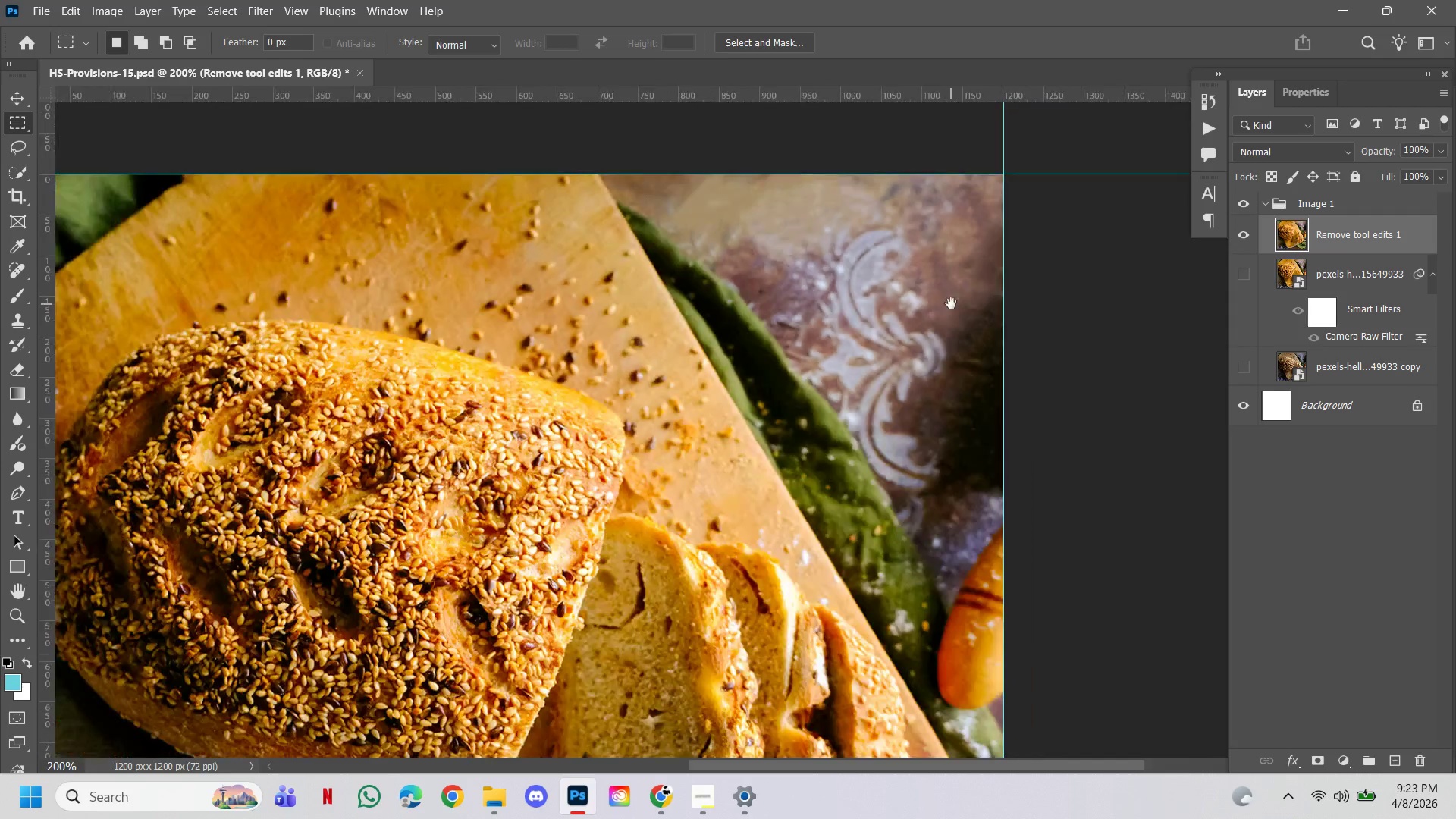 
hold_key(key=ControlLeft, duration=0.39)
 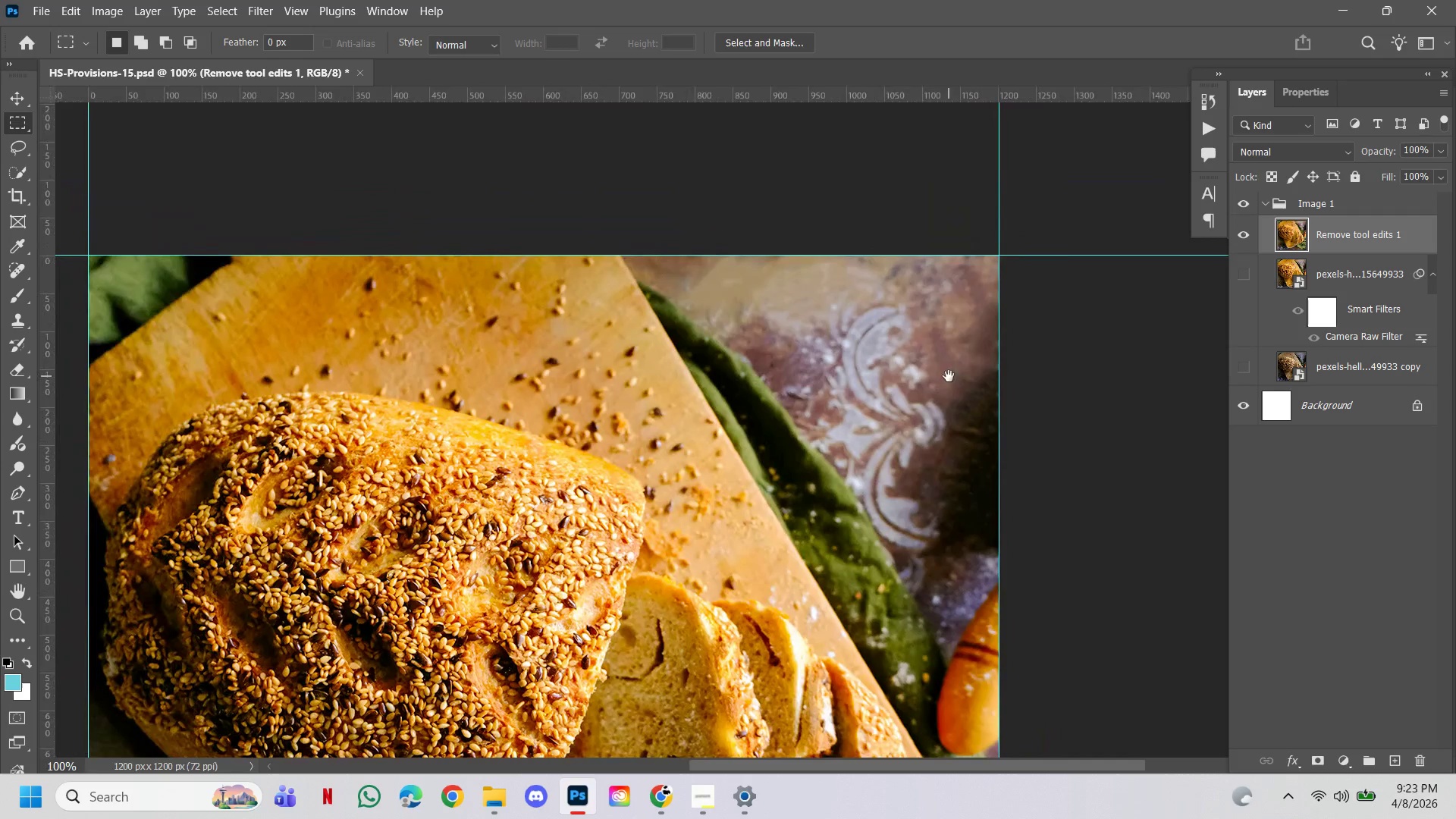 
key(Alt+Control+AltLeft)
 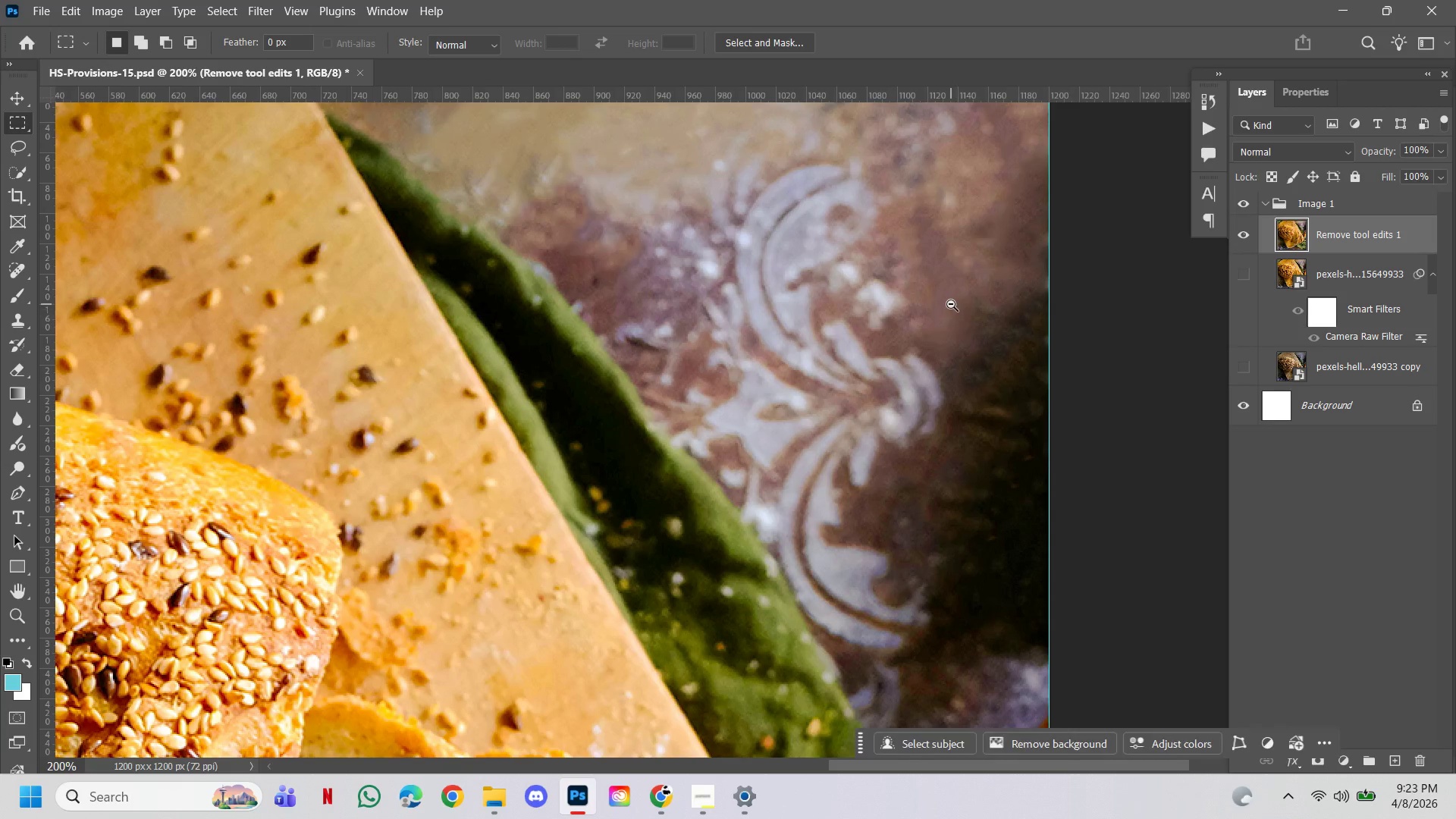 
left_click([951, 304])
 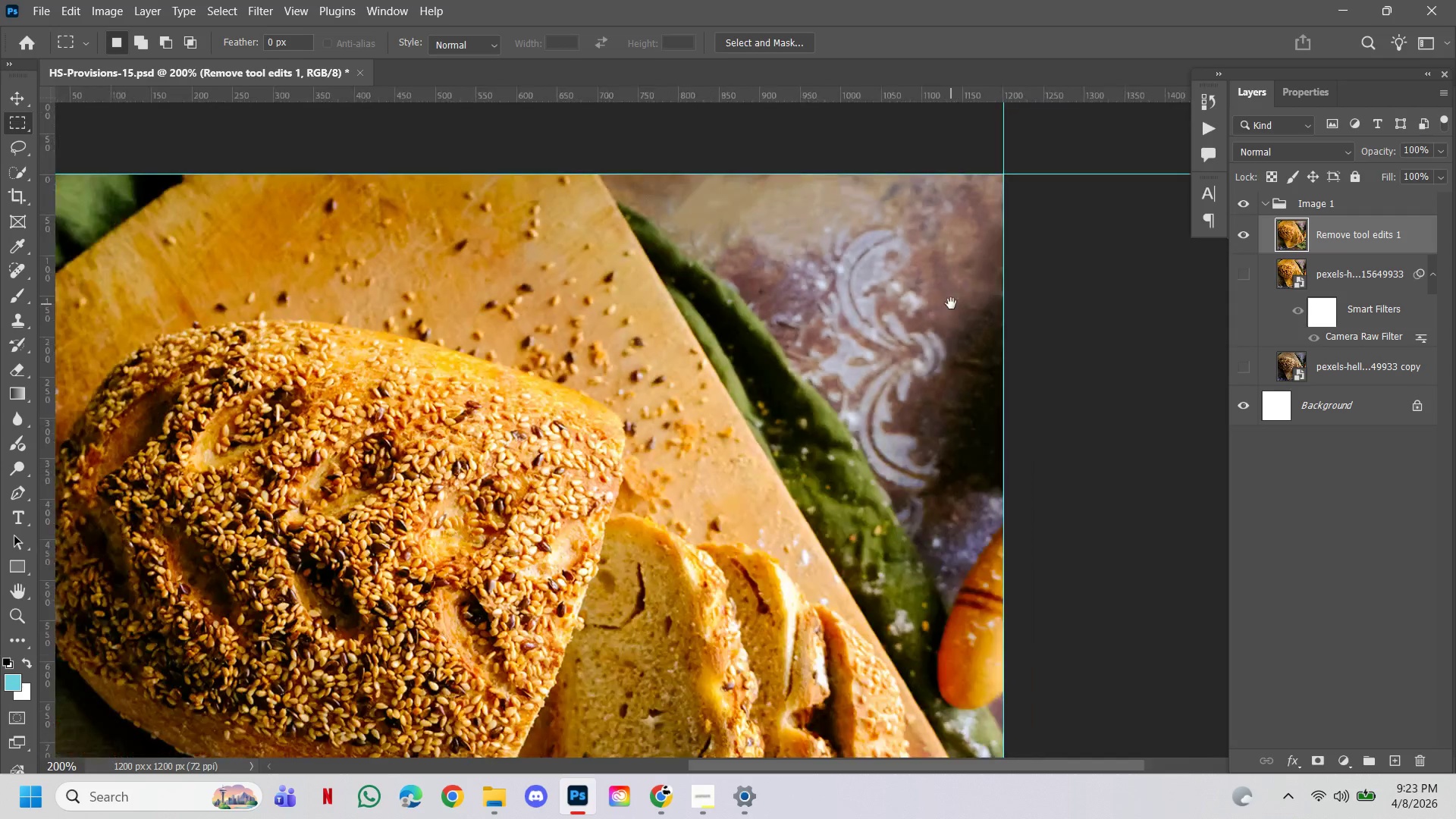 
left_click_drag(start_coordinate=[950, 303], to_coordinate=[949, 369])
 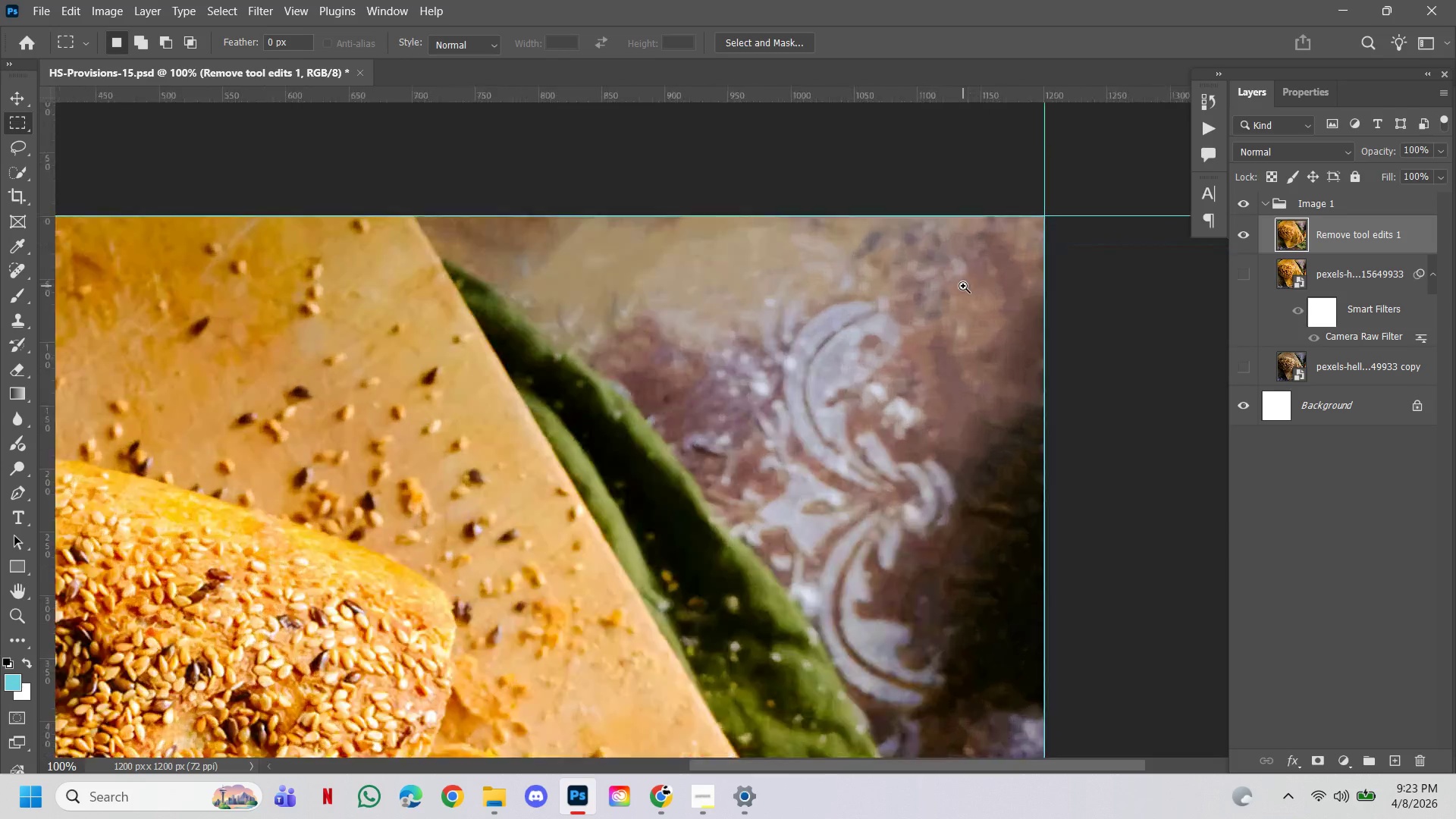 
hold_key(key=ControlLeft, duration=0.47)
triple_click([930, 297])
 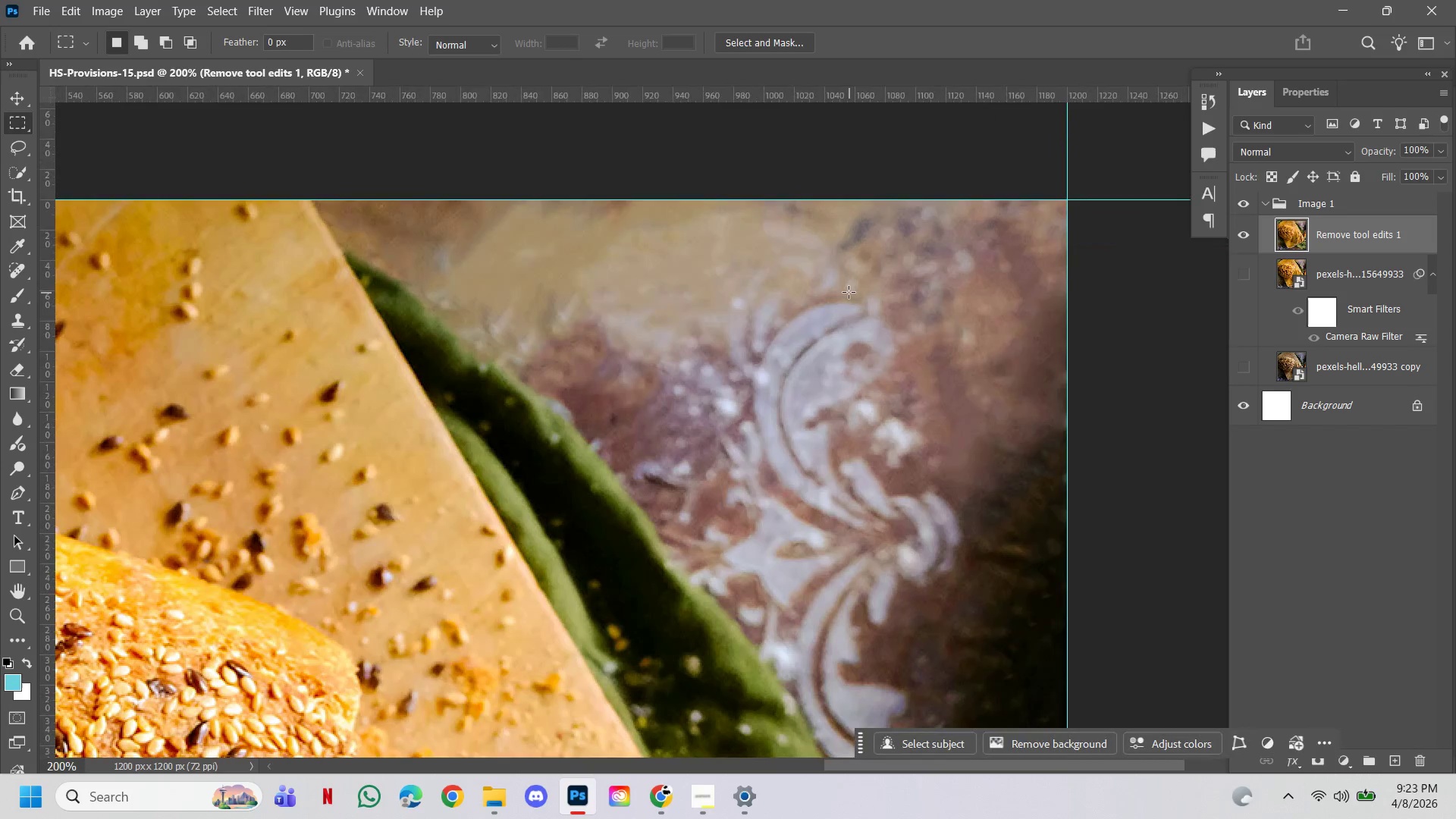 
key(B)
 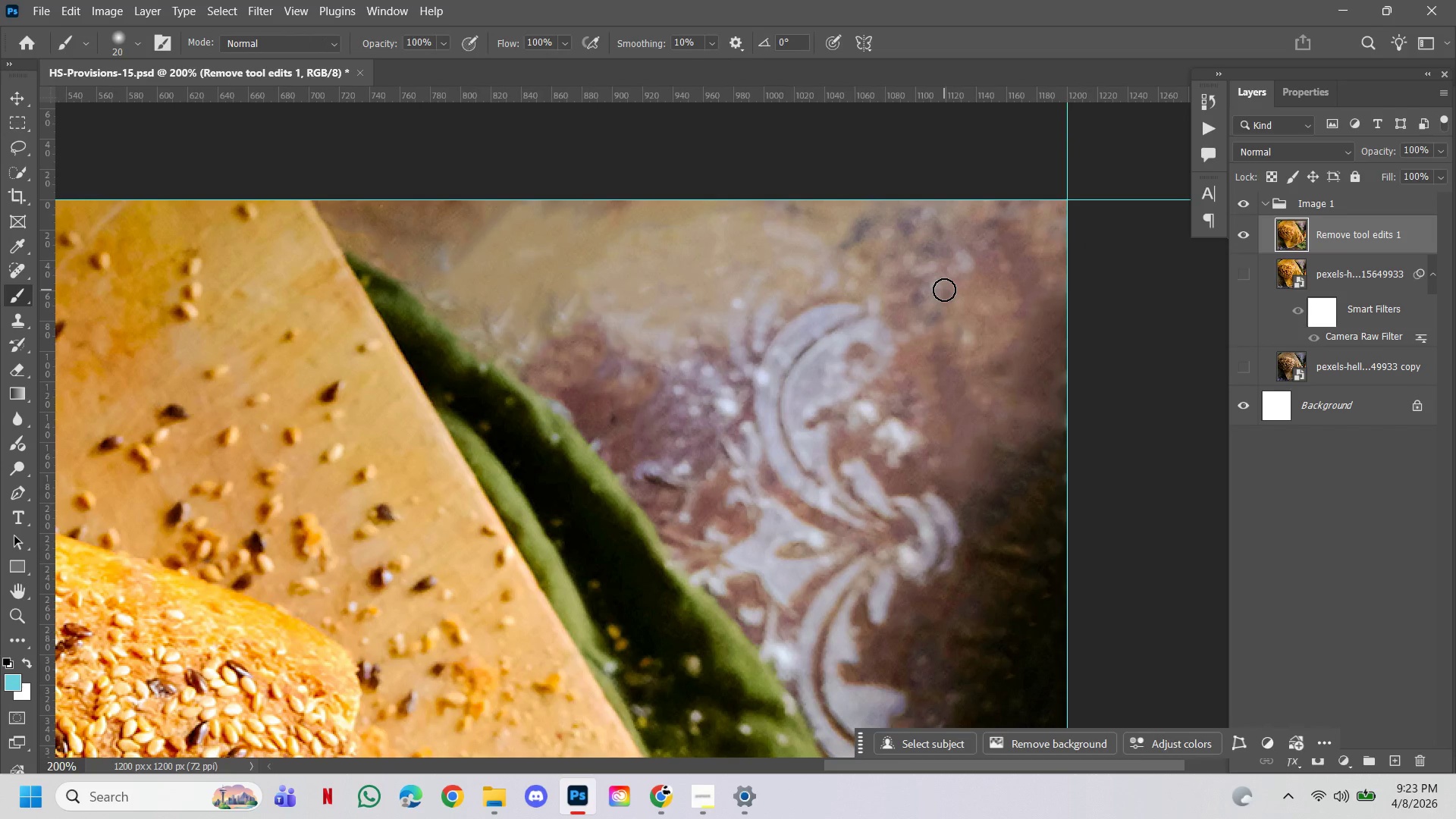 
key(BracketRight)
 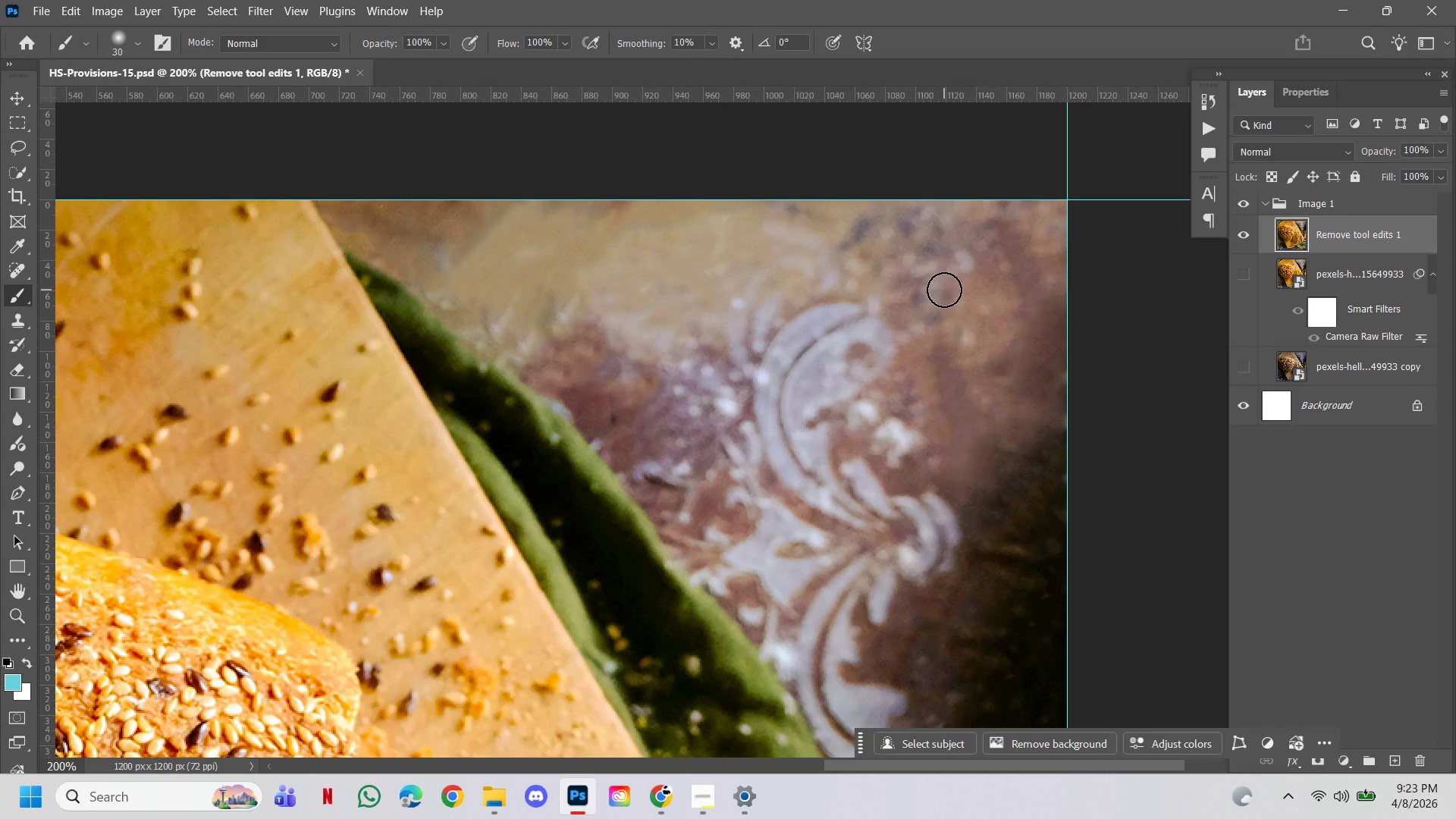 
key(BracketRight)
 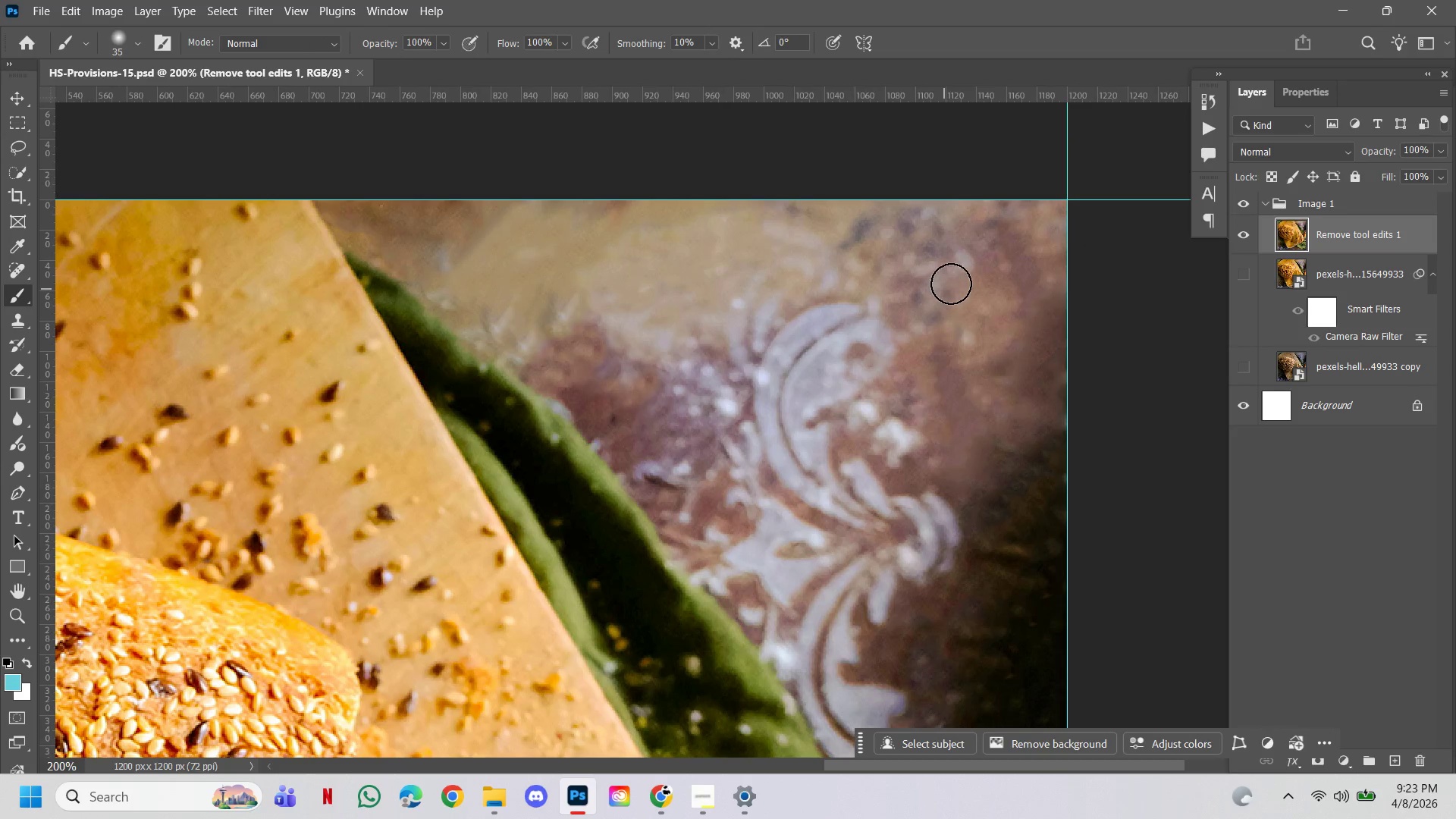 
key(BracketRight)
 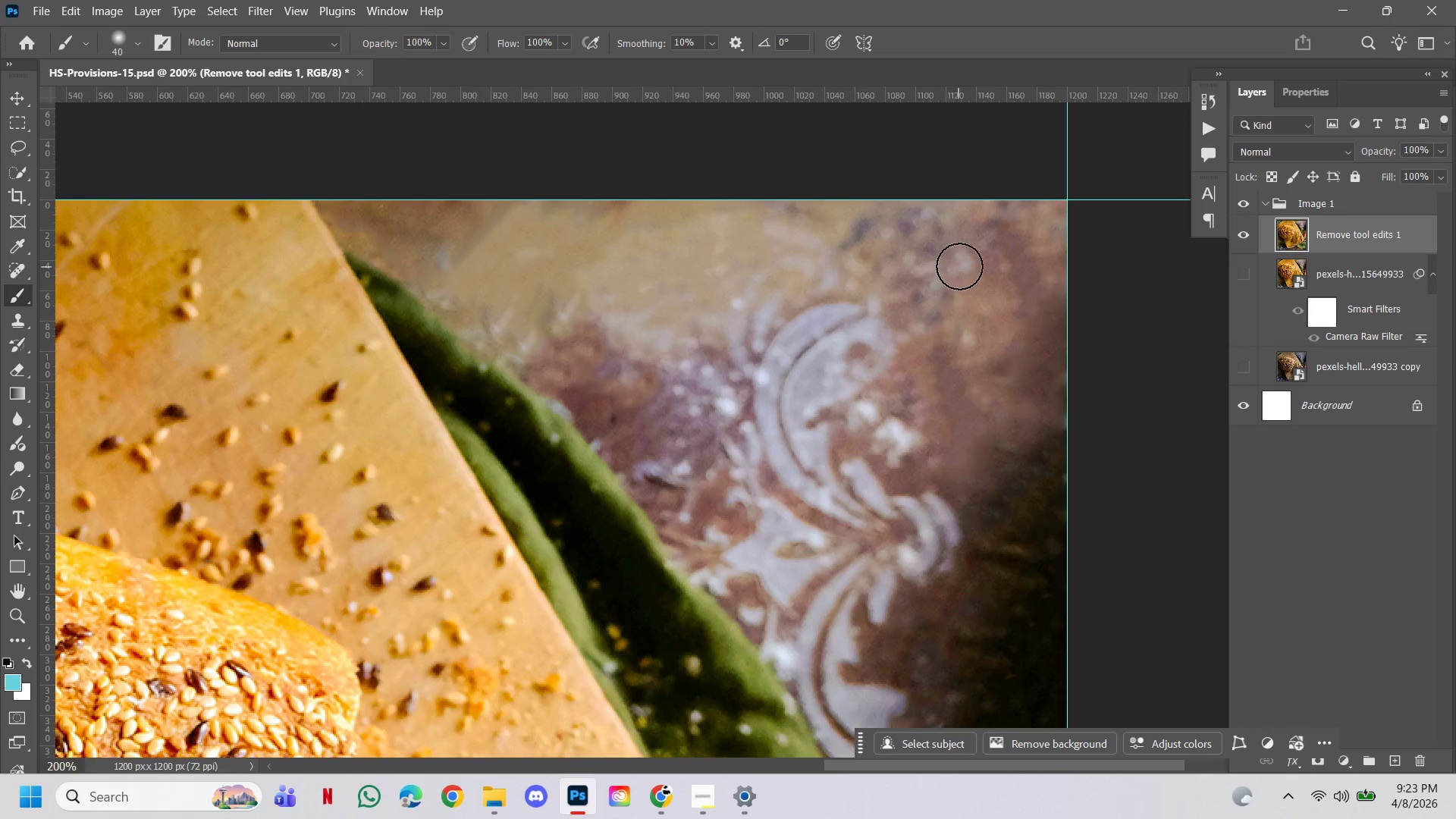 
key(BracketRight)
 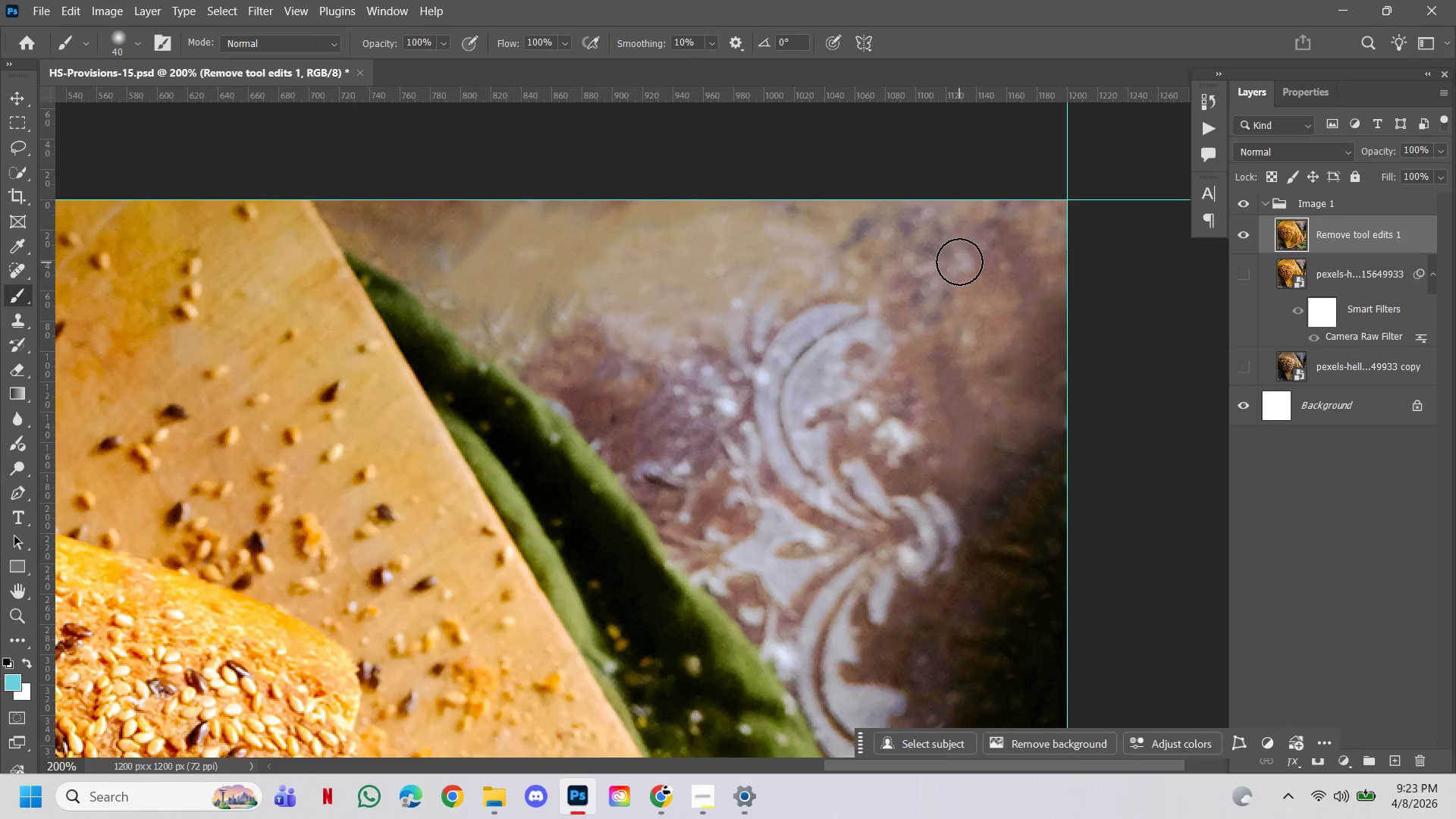 
left_click([959, 262])
 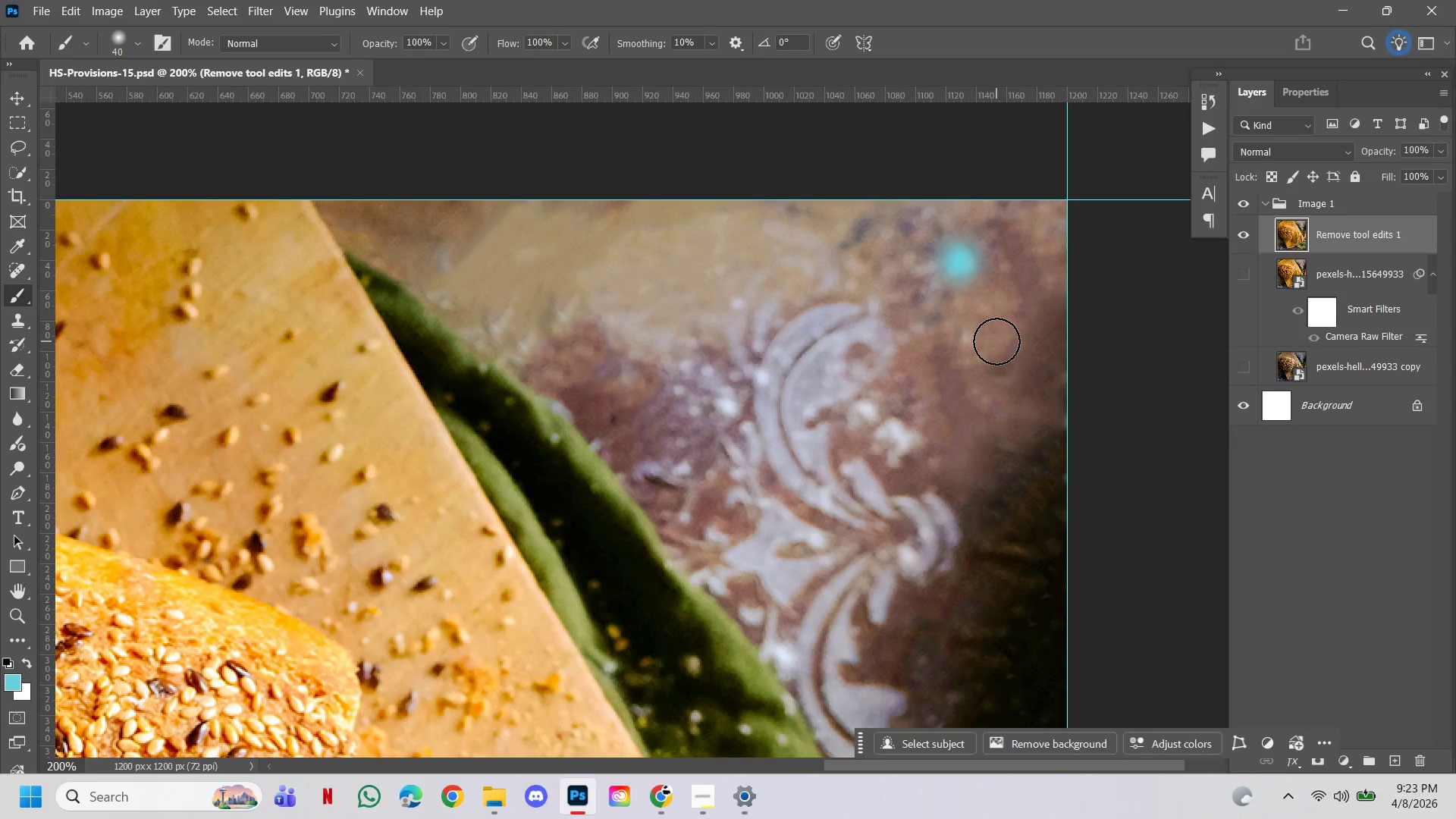 
key(Control+ControlLeft)
 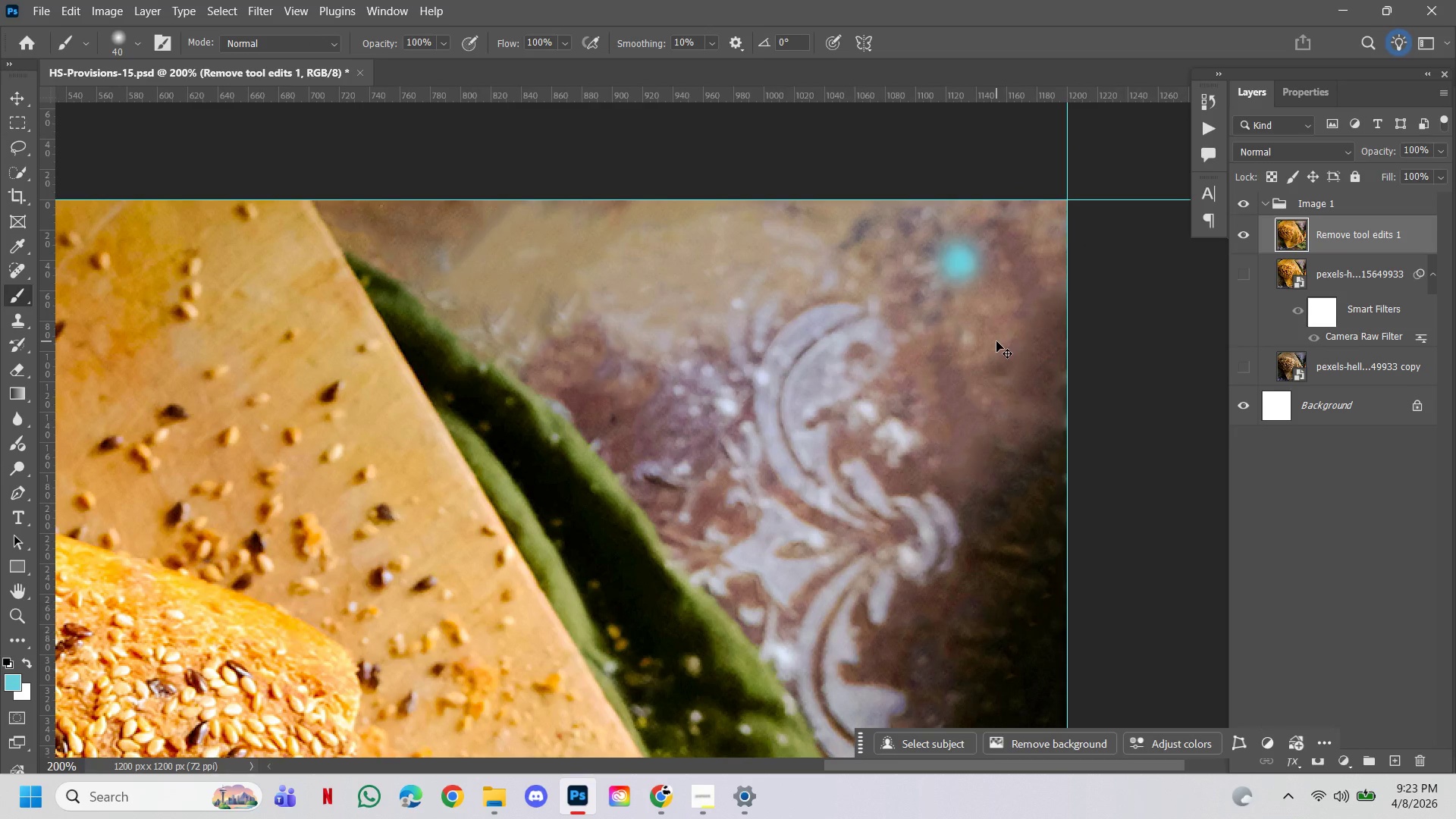 
key(Control+Z)
 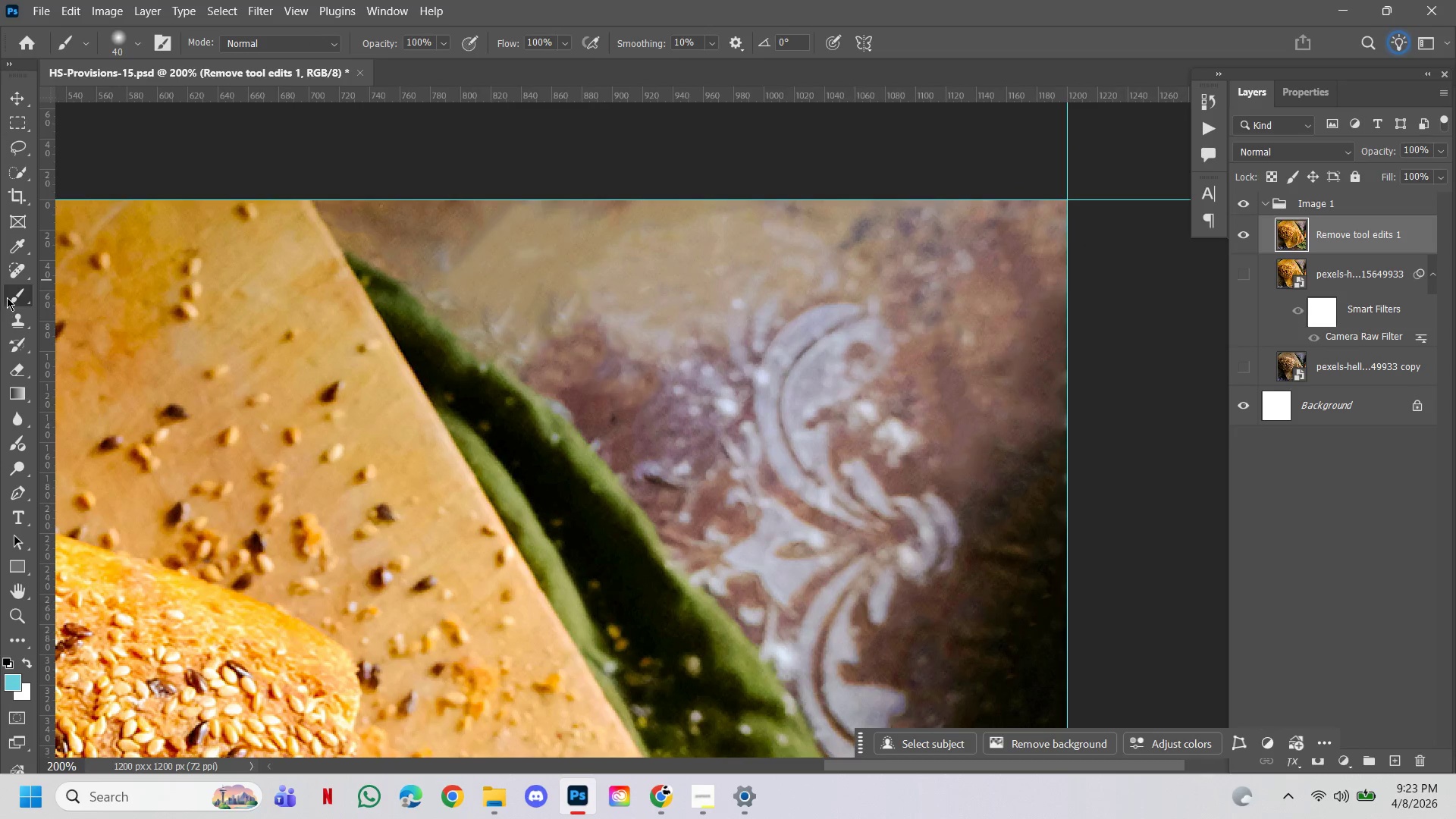 
left_click([20, 272])
 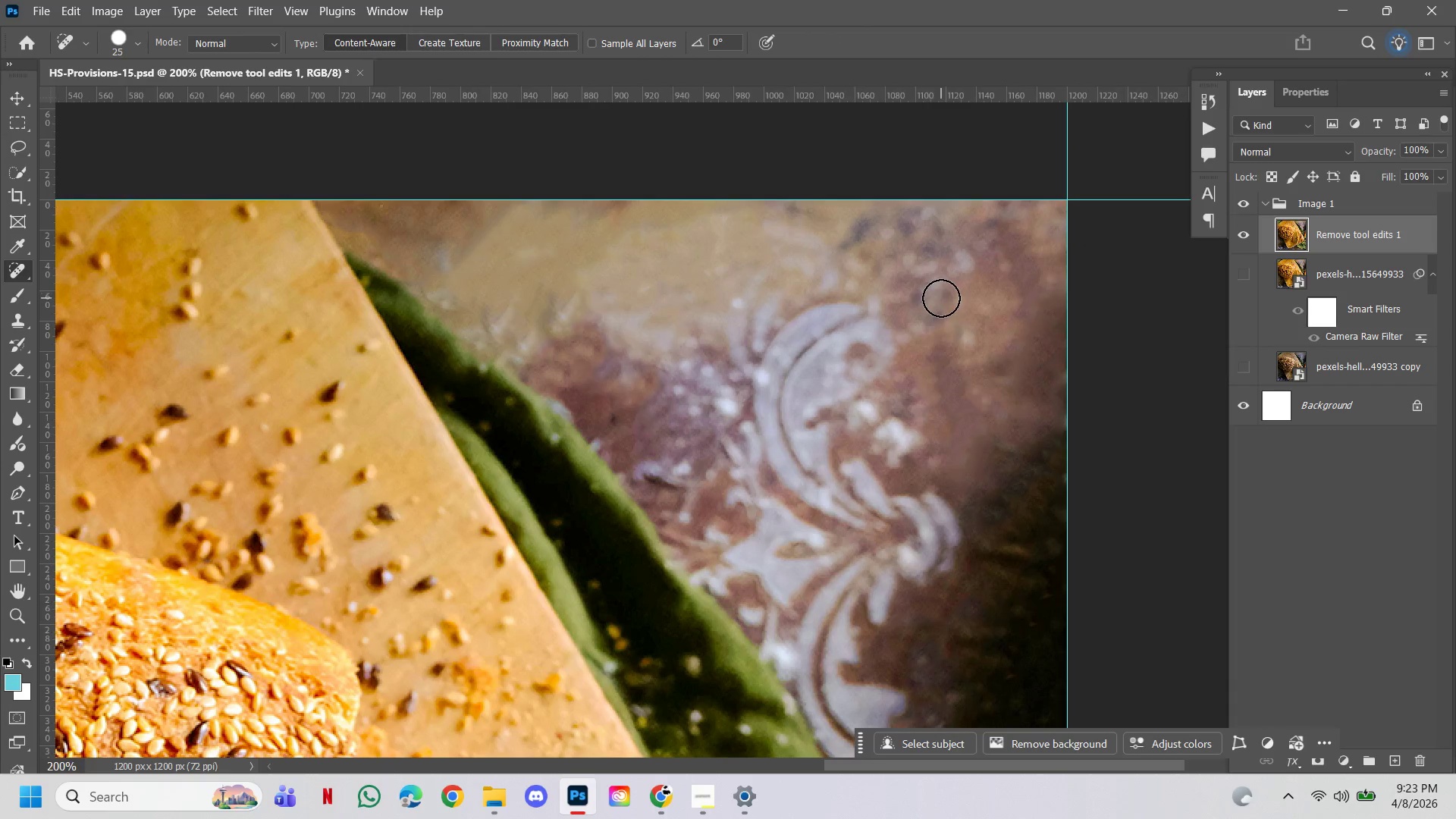 
key(BracketRight)
 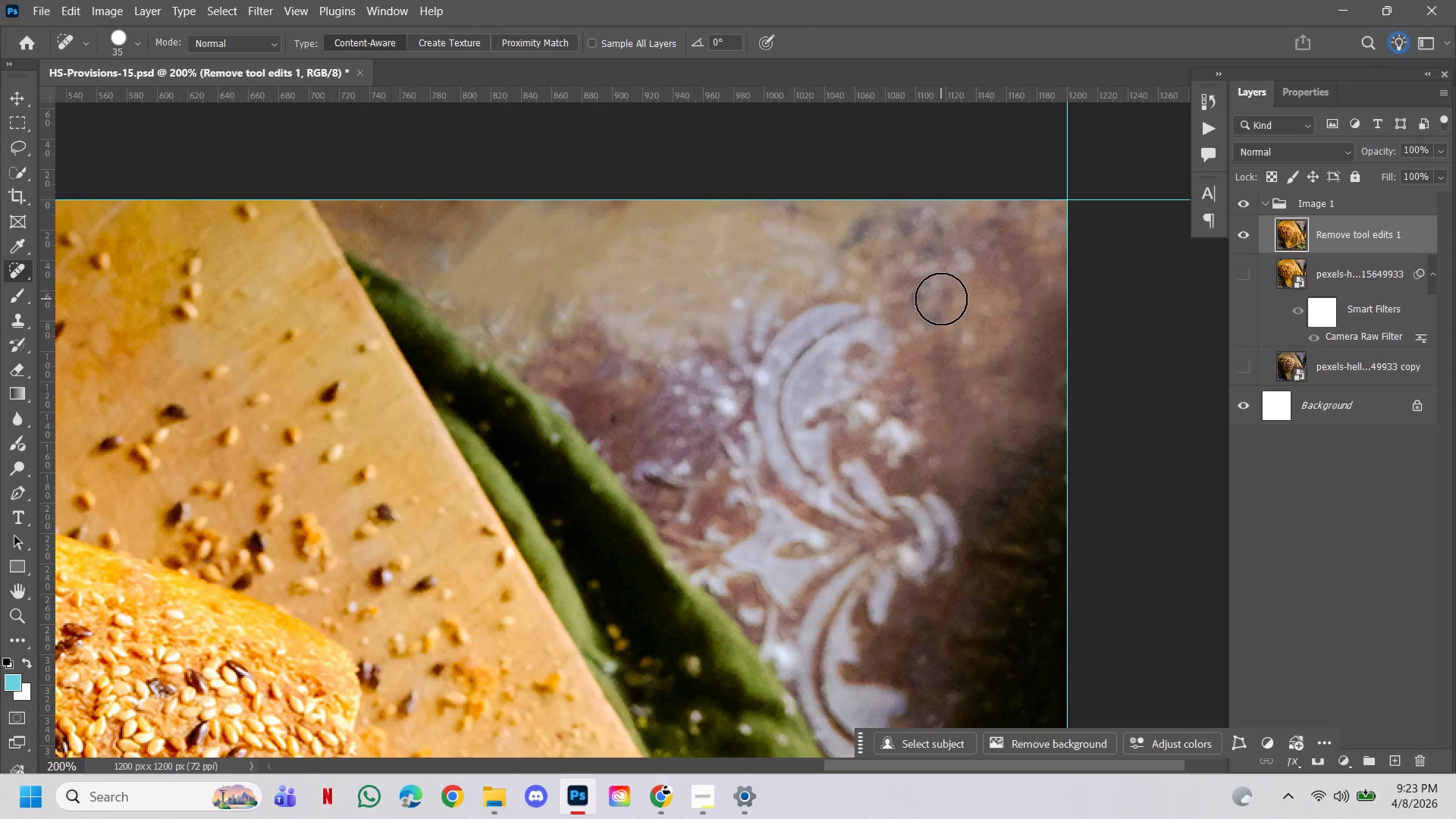 
key(BracketRight)
 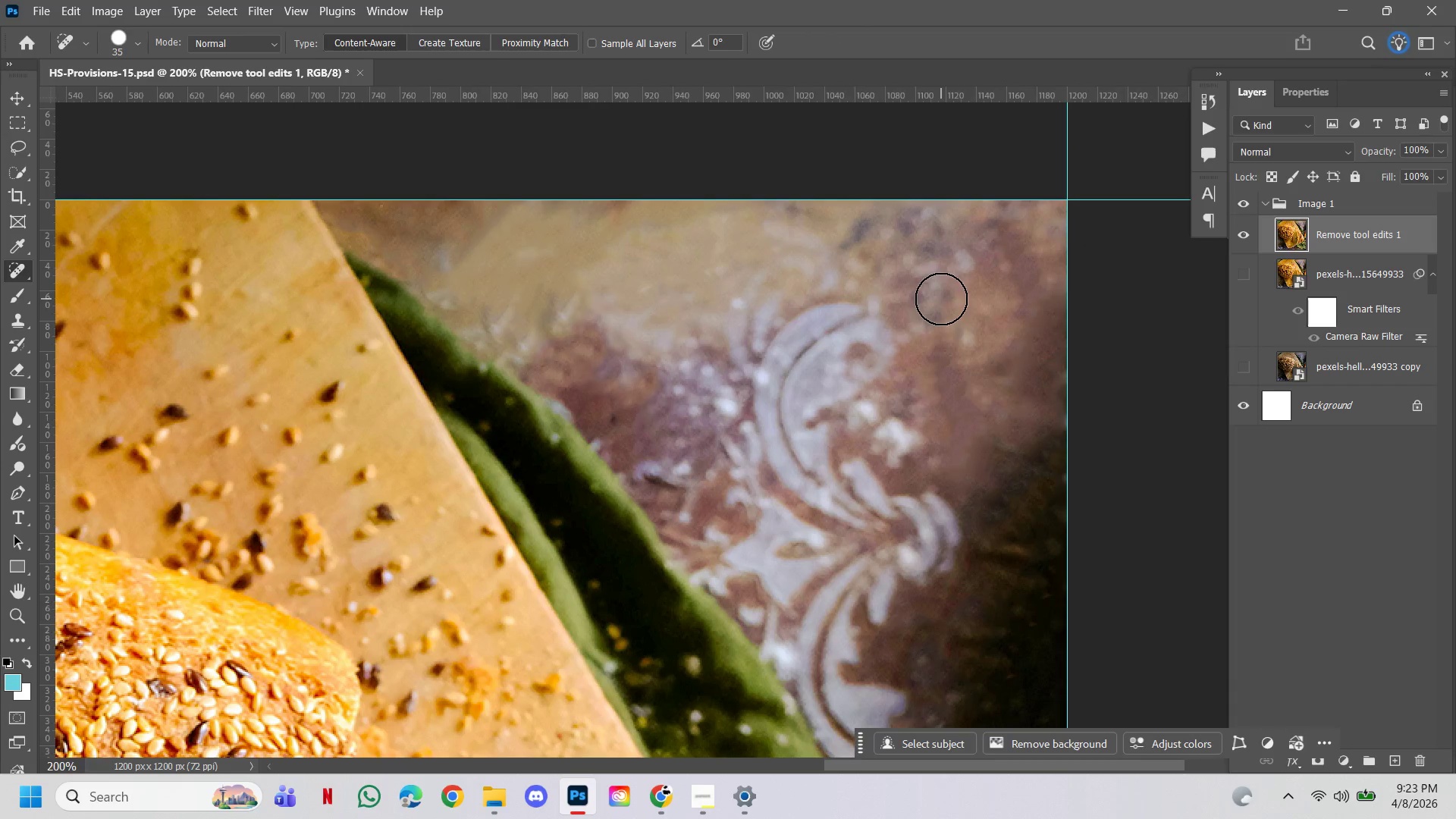 
key(BracketRight)
 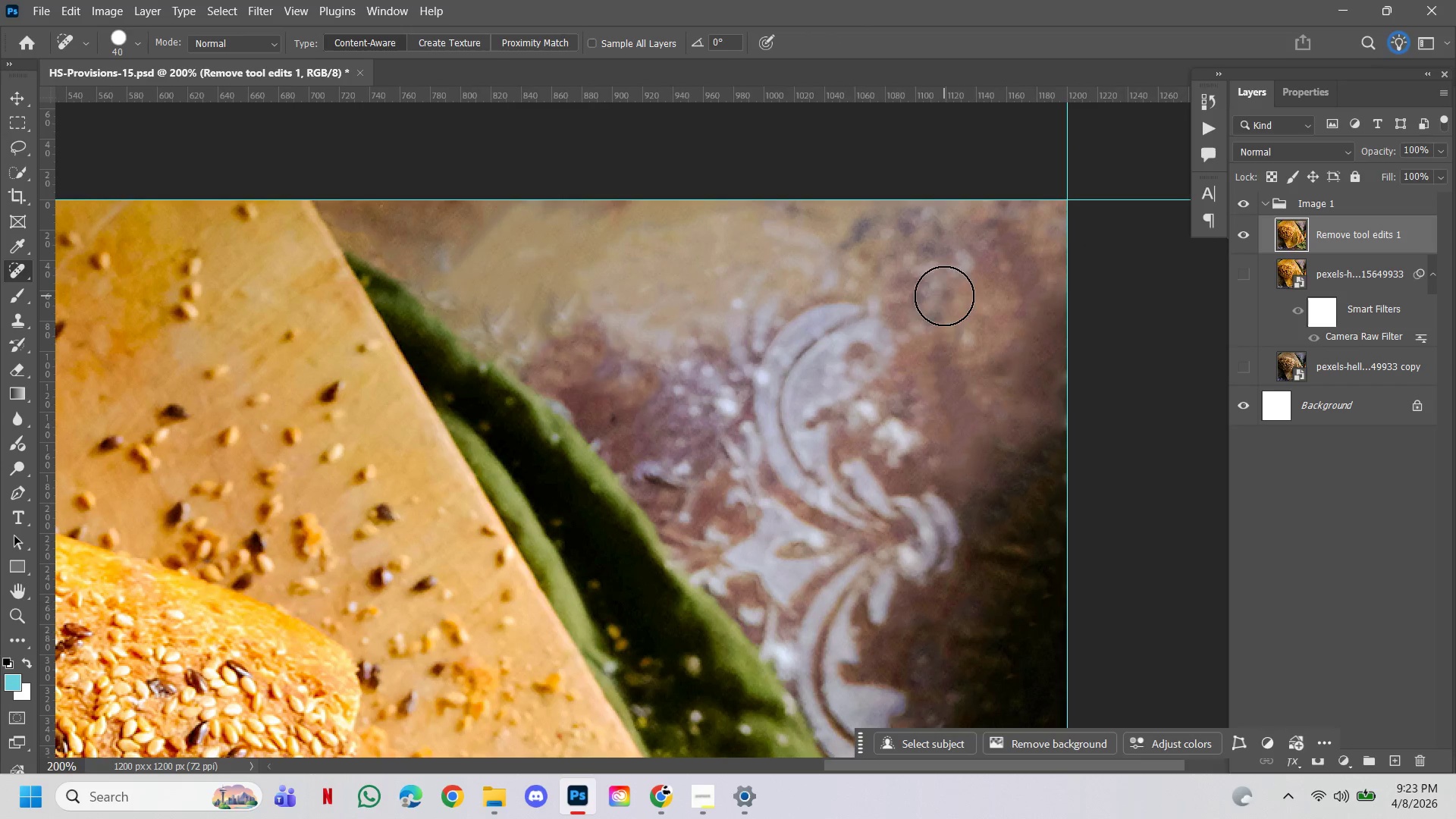 
left_click([944, 296])
 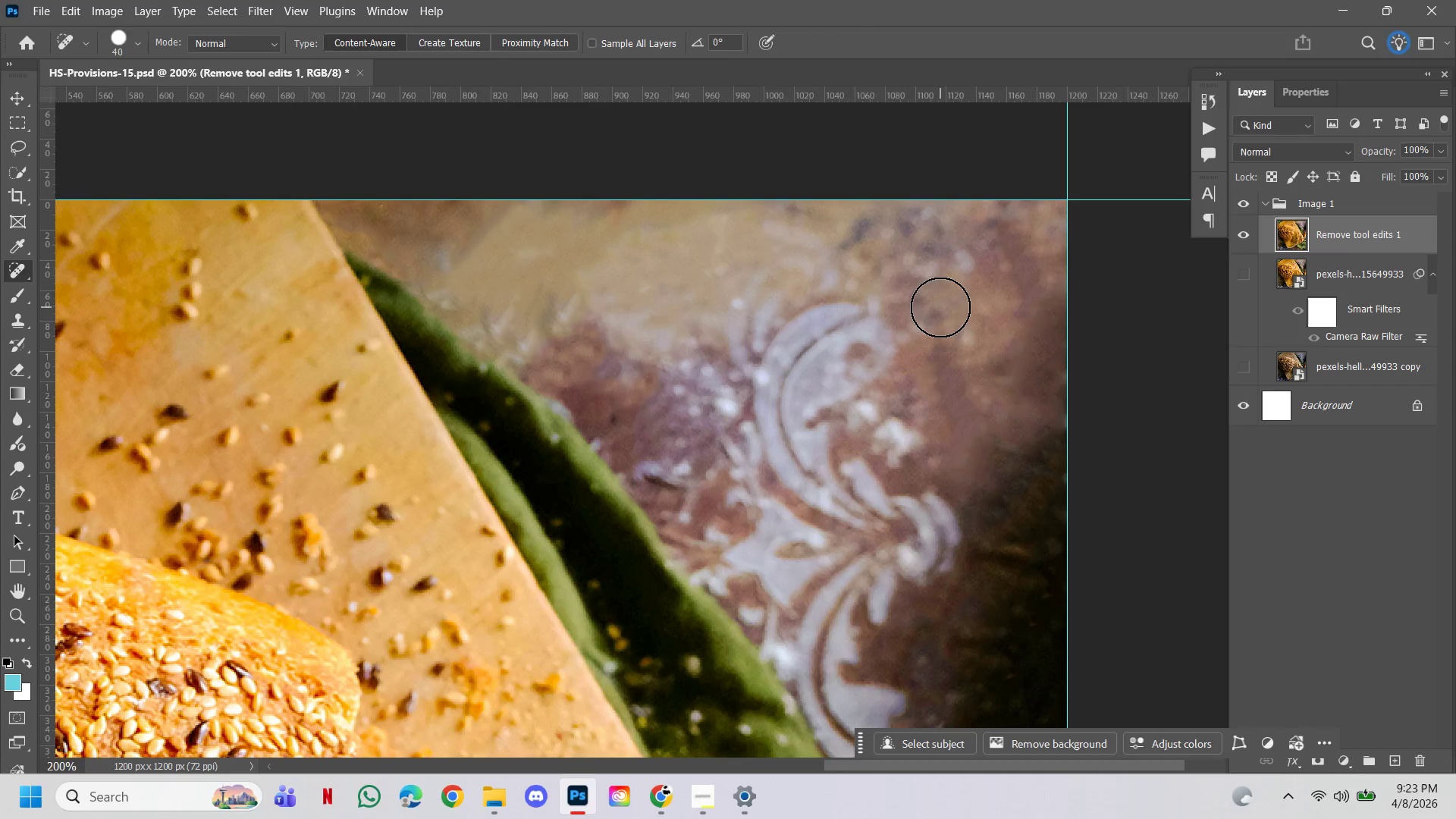 
left_click([940, 305])
 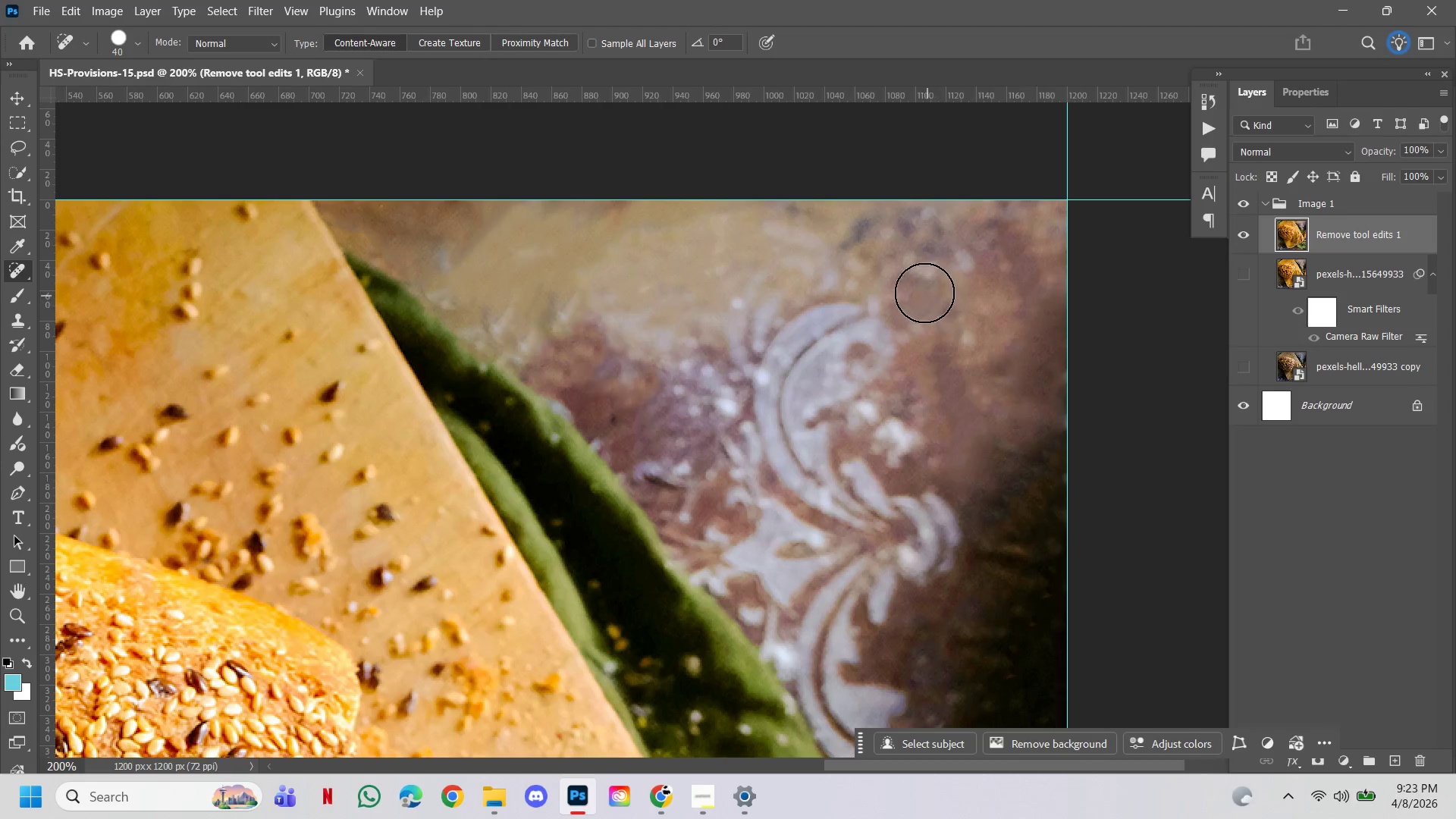 
left_click([924, 292])
 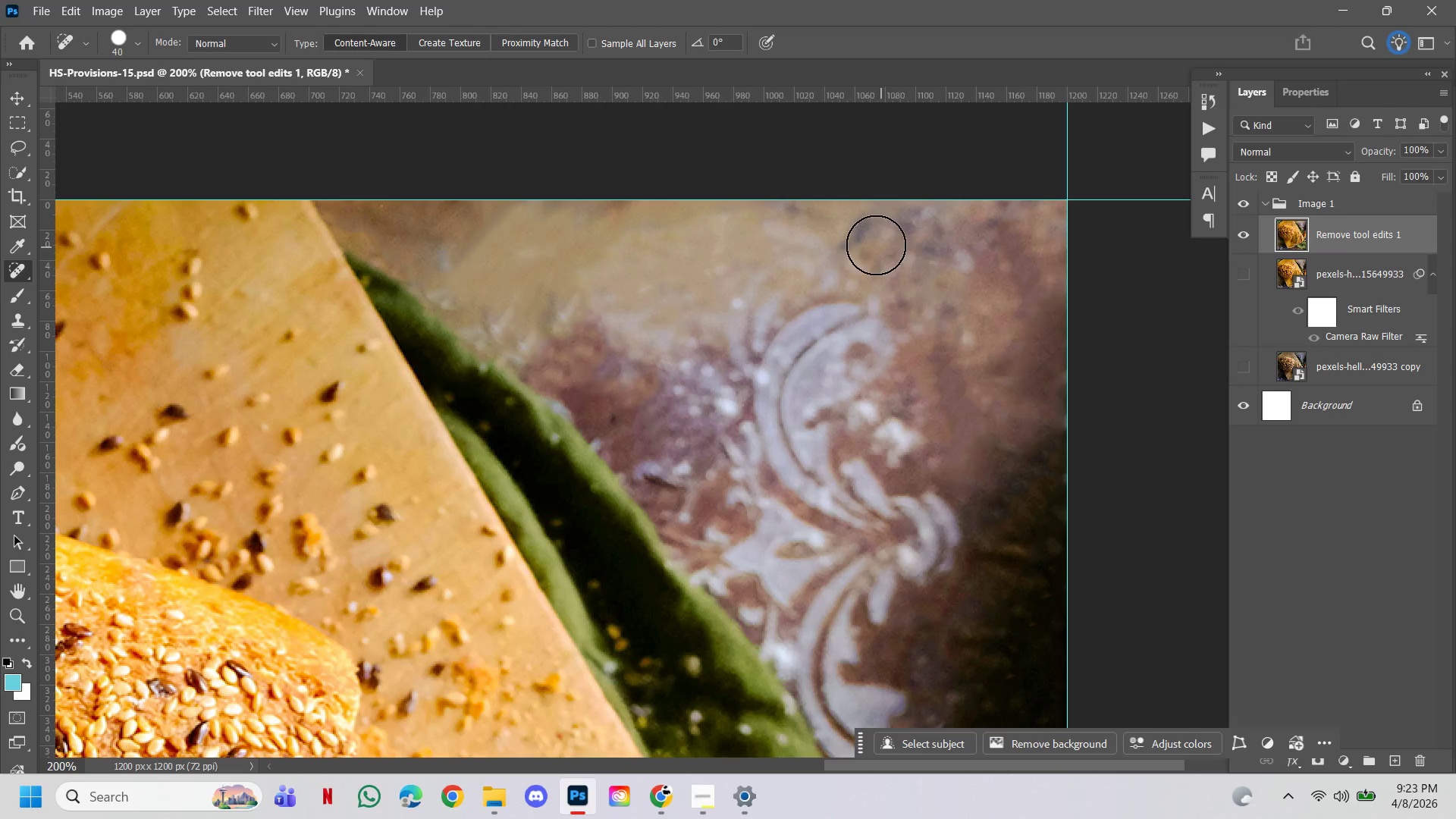 
left_click([874, 244])
 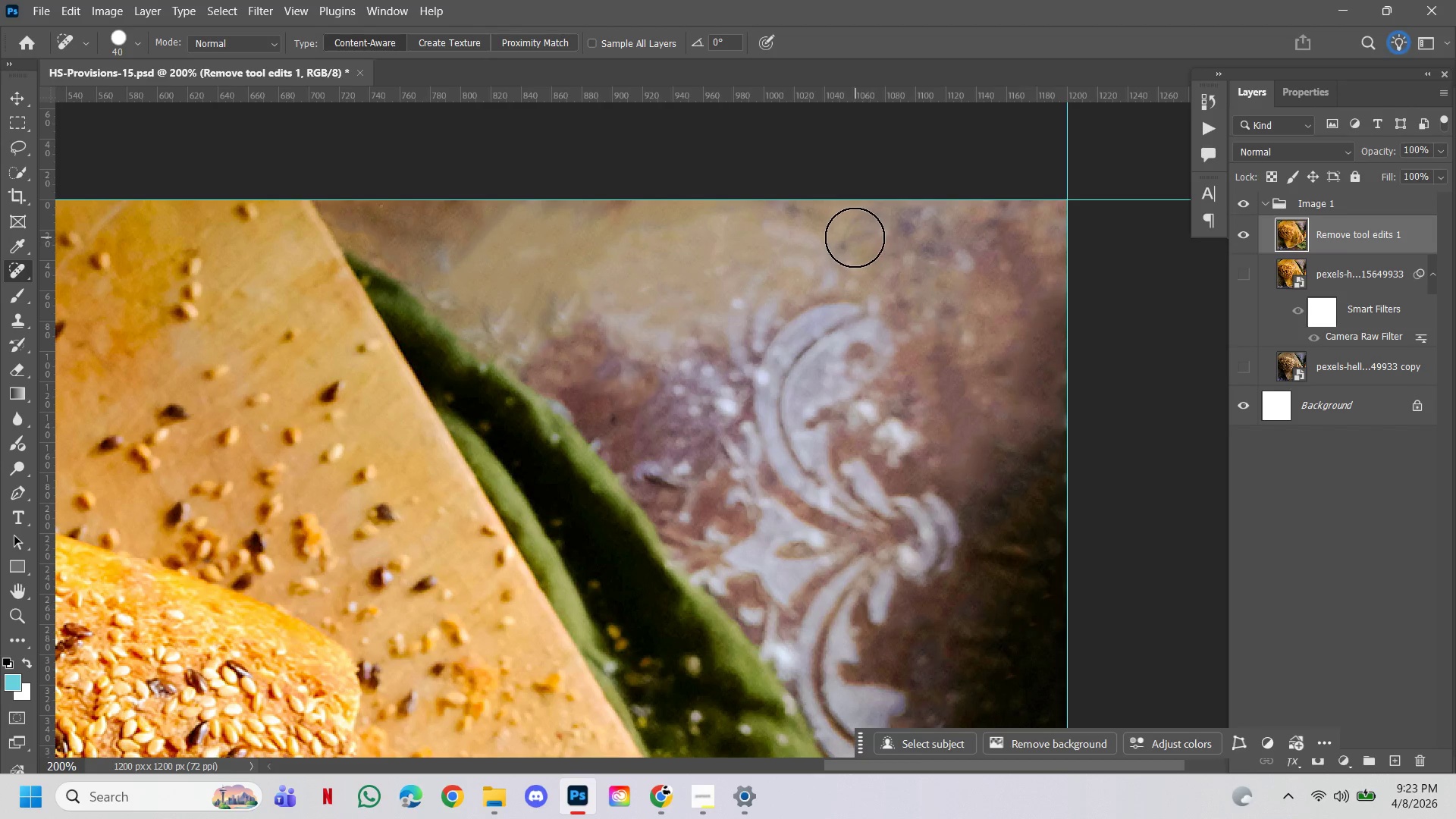 
double_click([855, 237])
 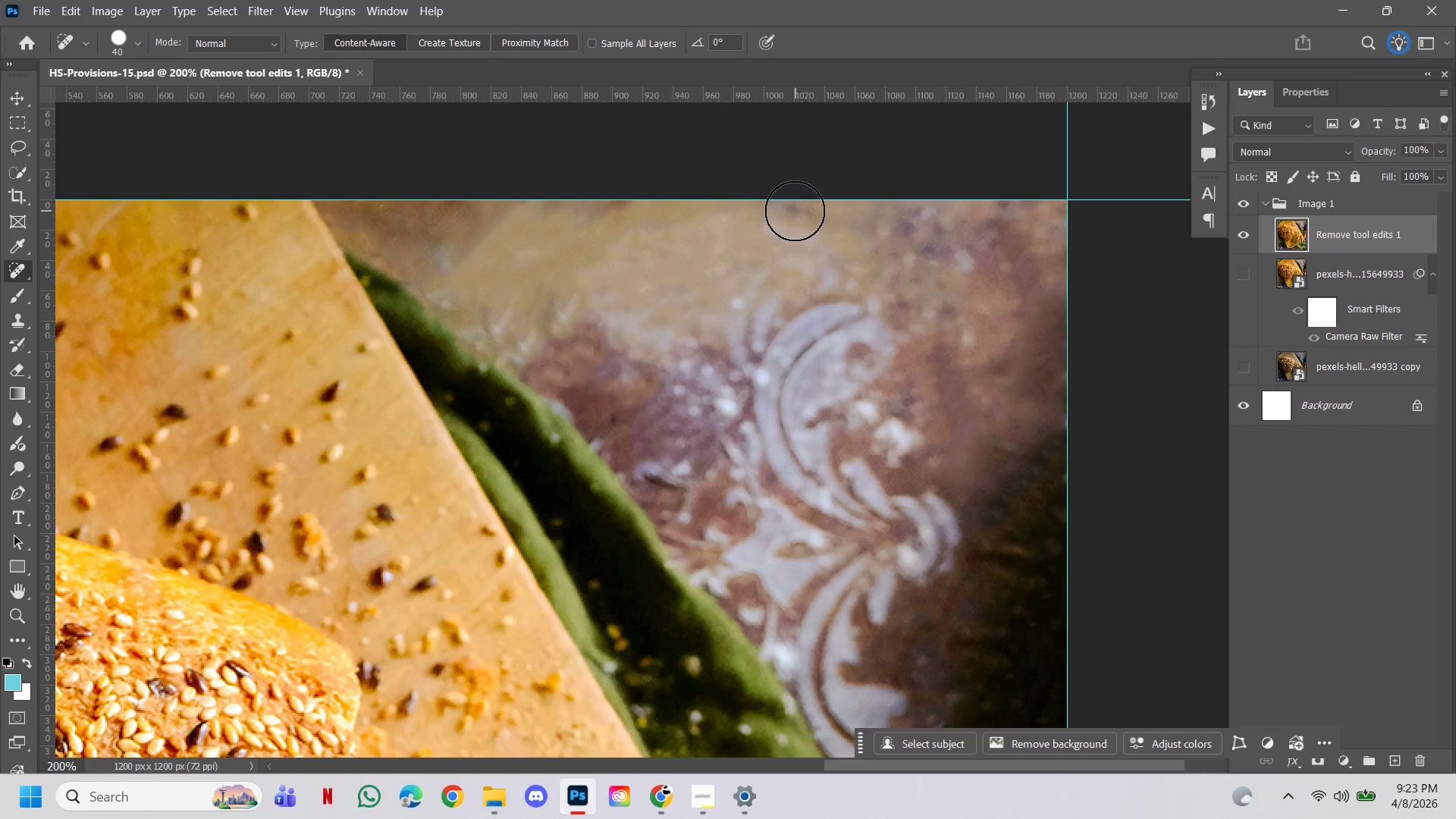 
left_click([795, 211])
 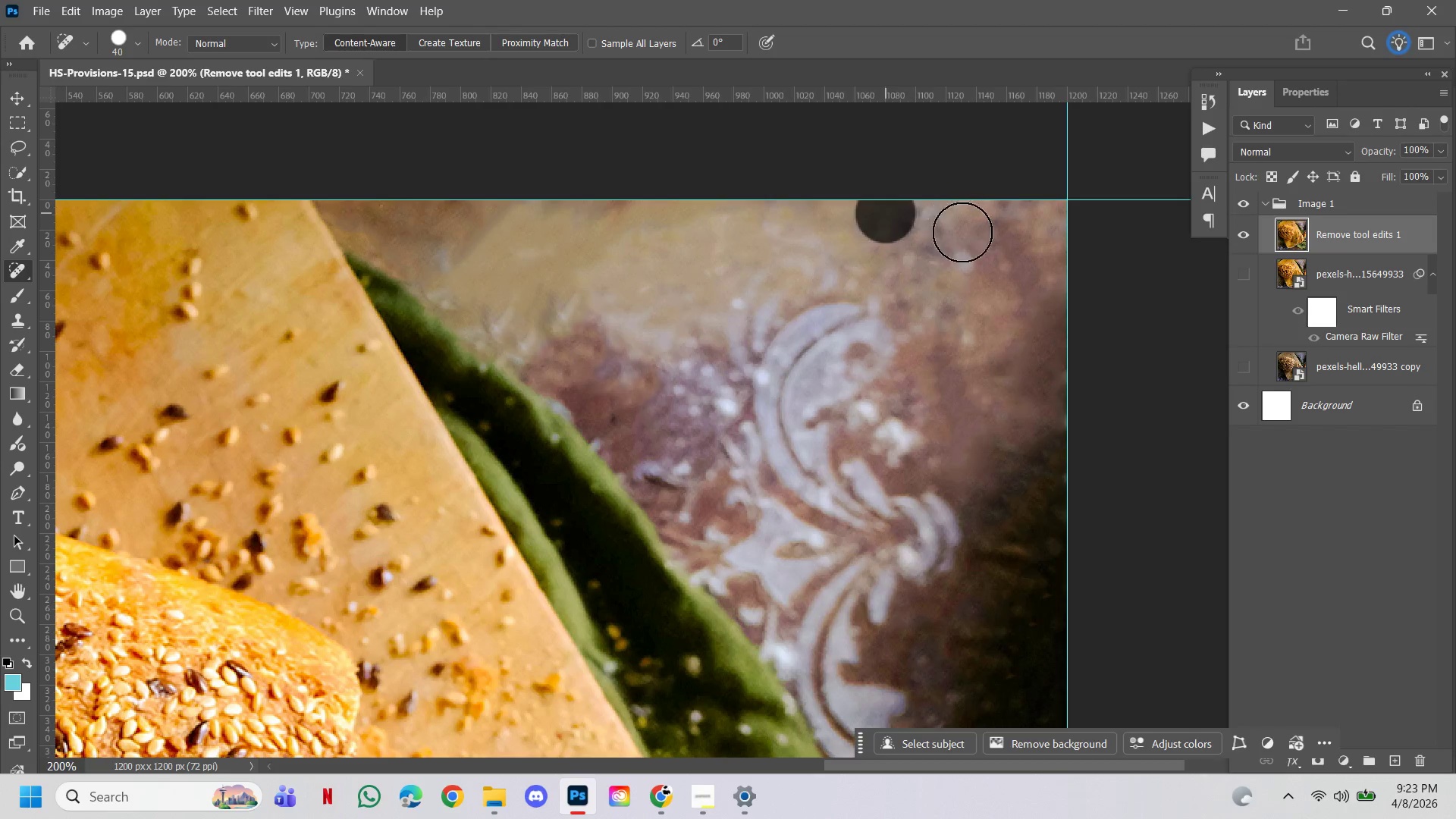 
left_click([925, 250])
 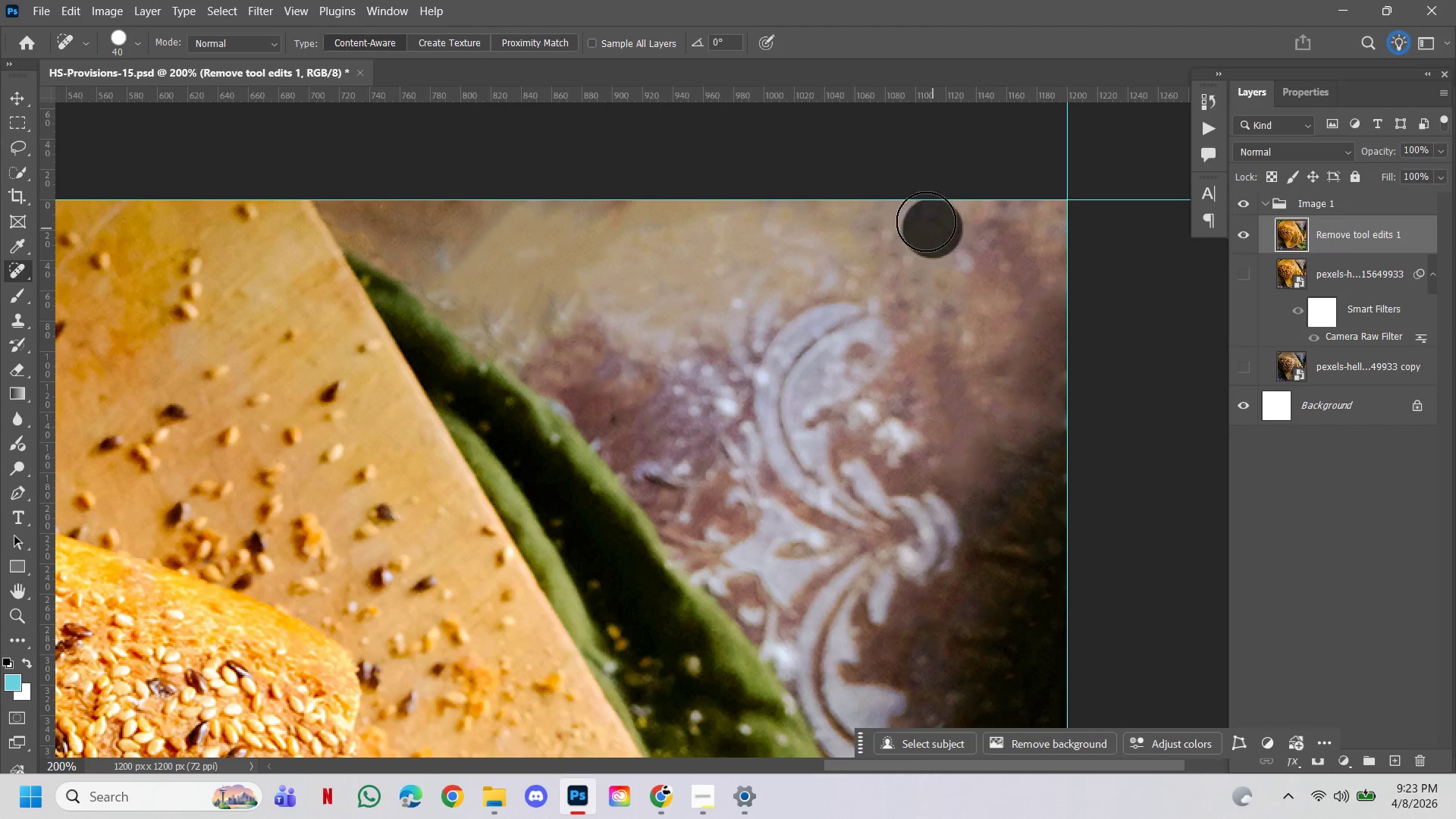 
double_click([914, 212])
 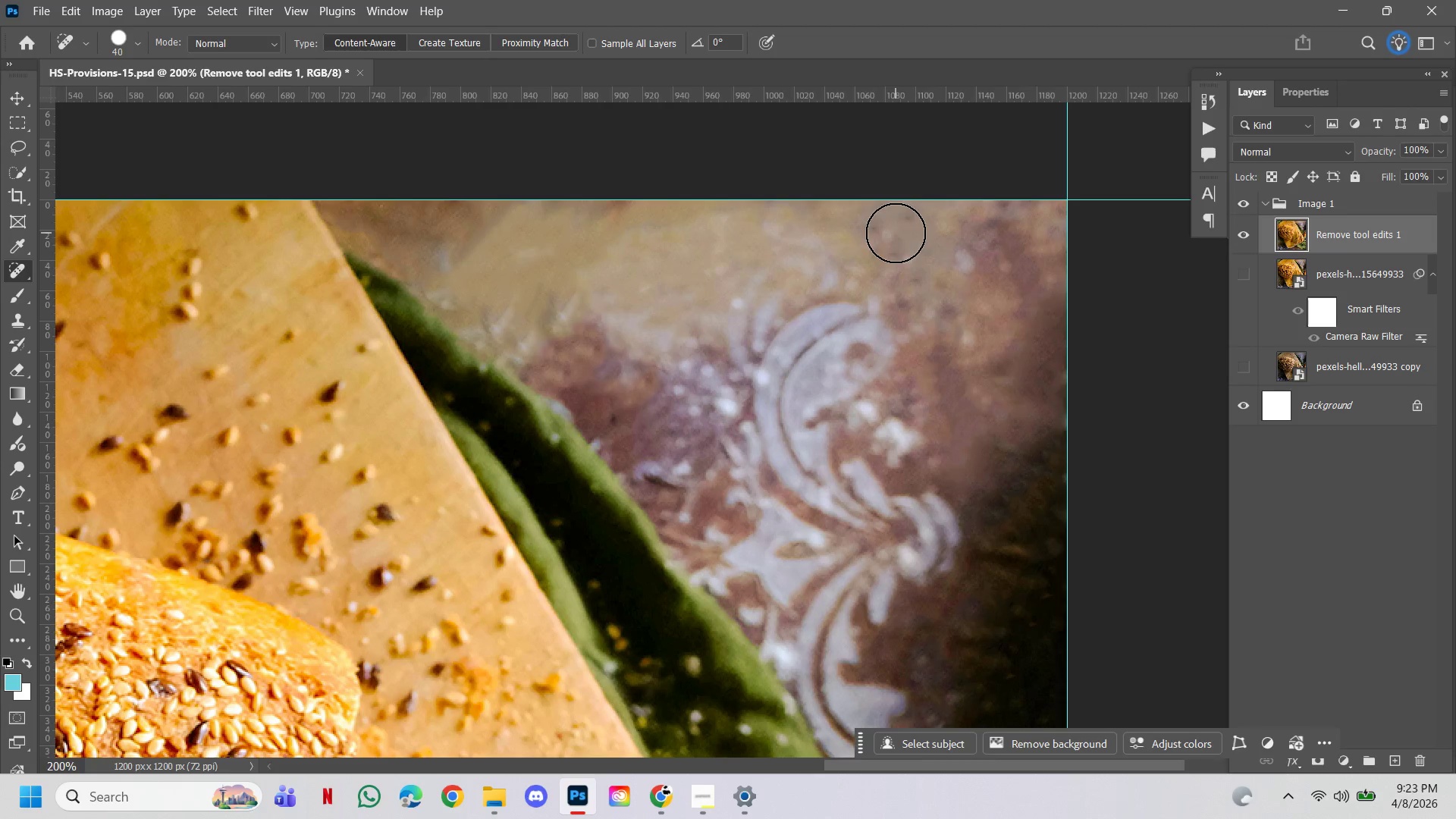 
left_click([893, 232])
 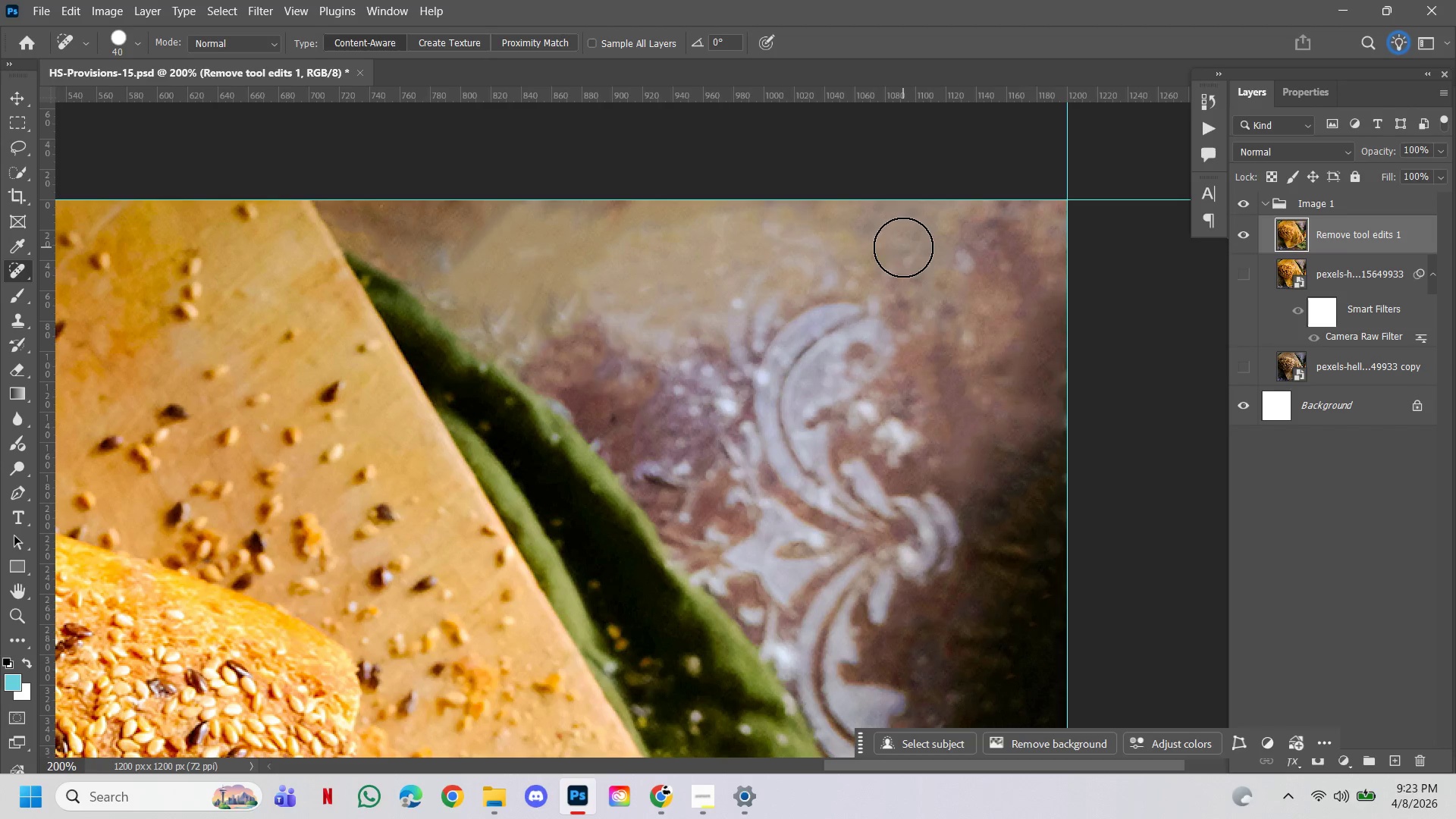 
left_click([903, 247])
 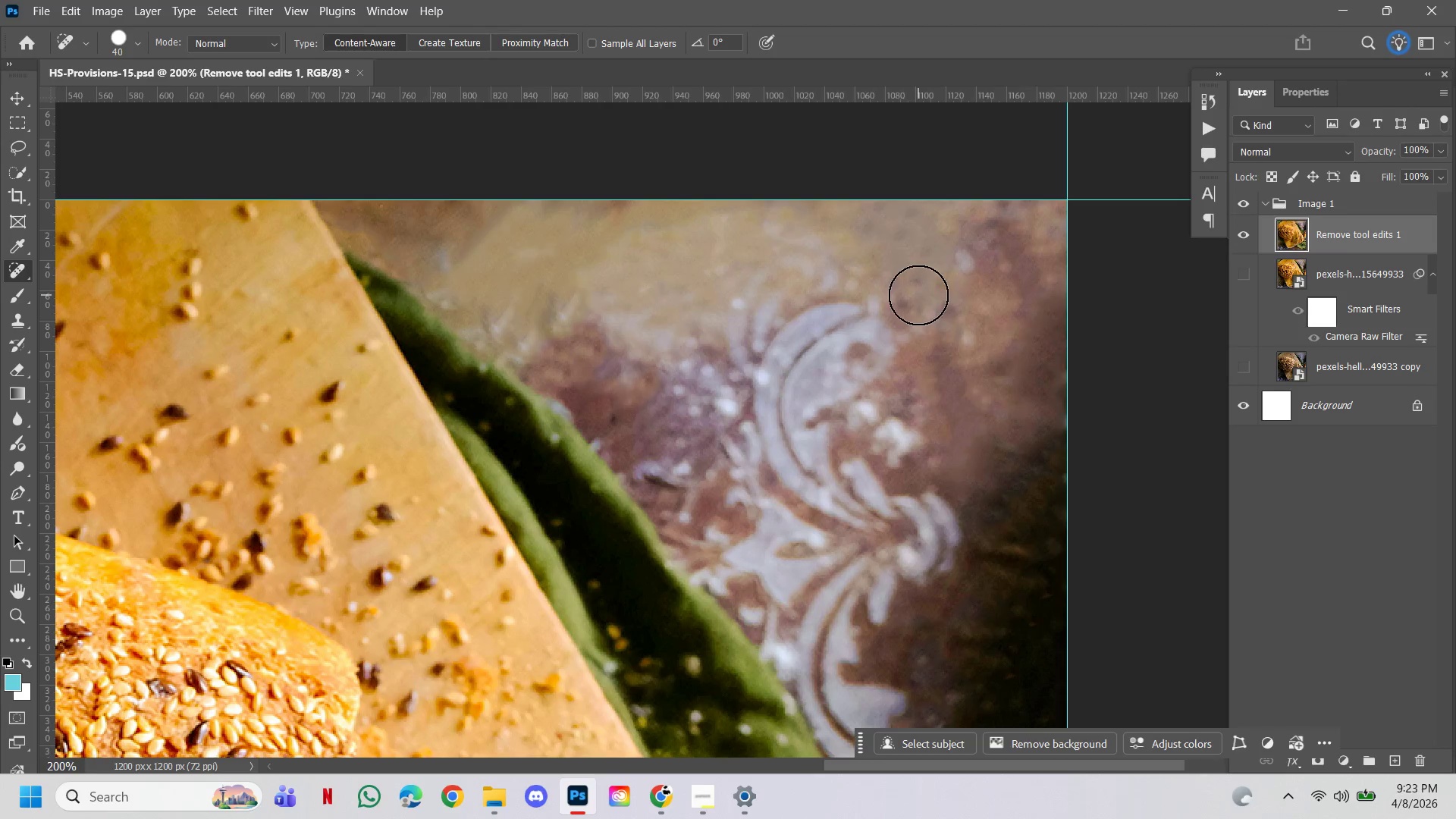 
double_click([918, 295])
 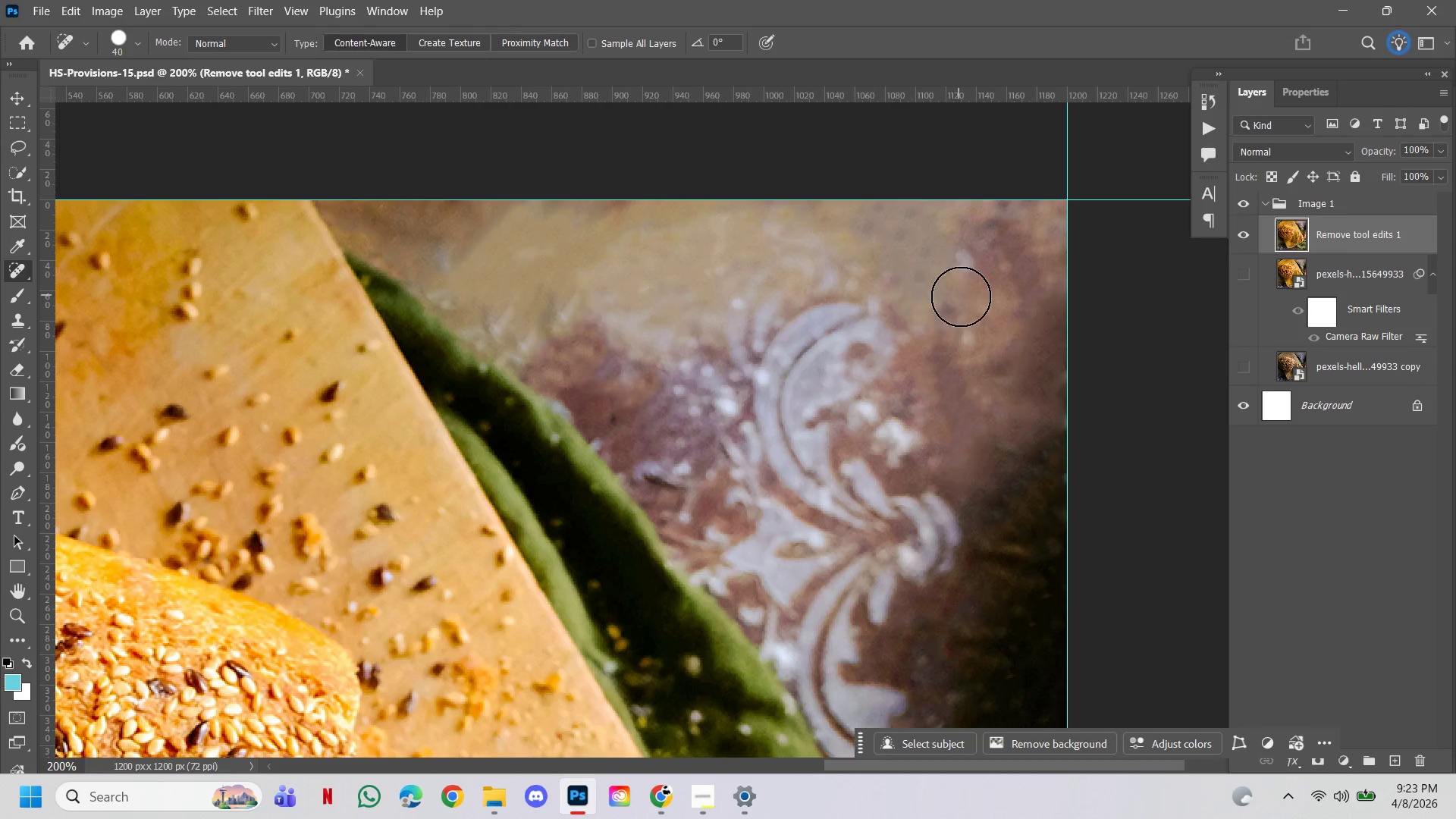 
triple_click([961, 297])
 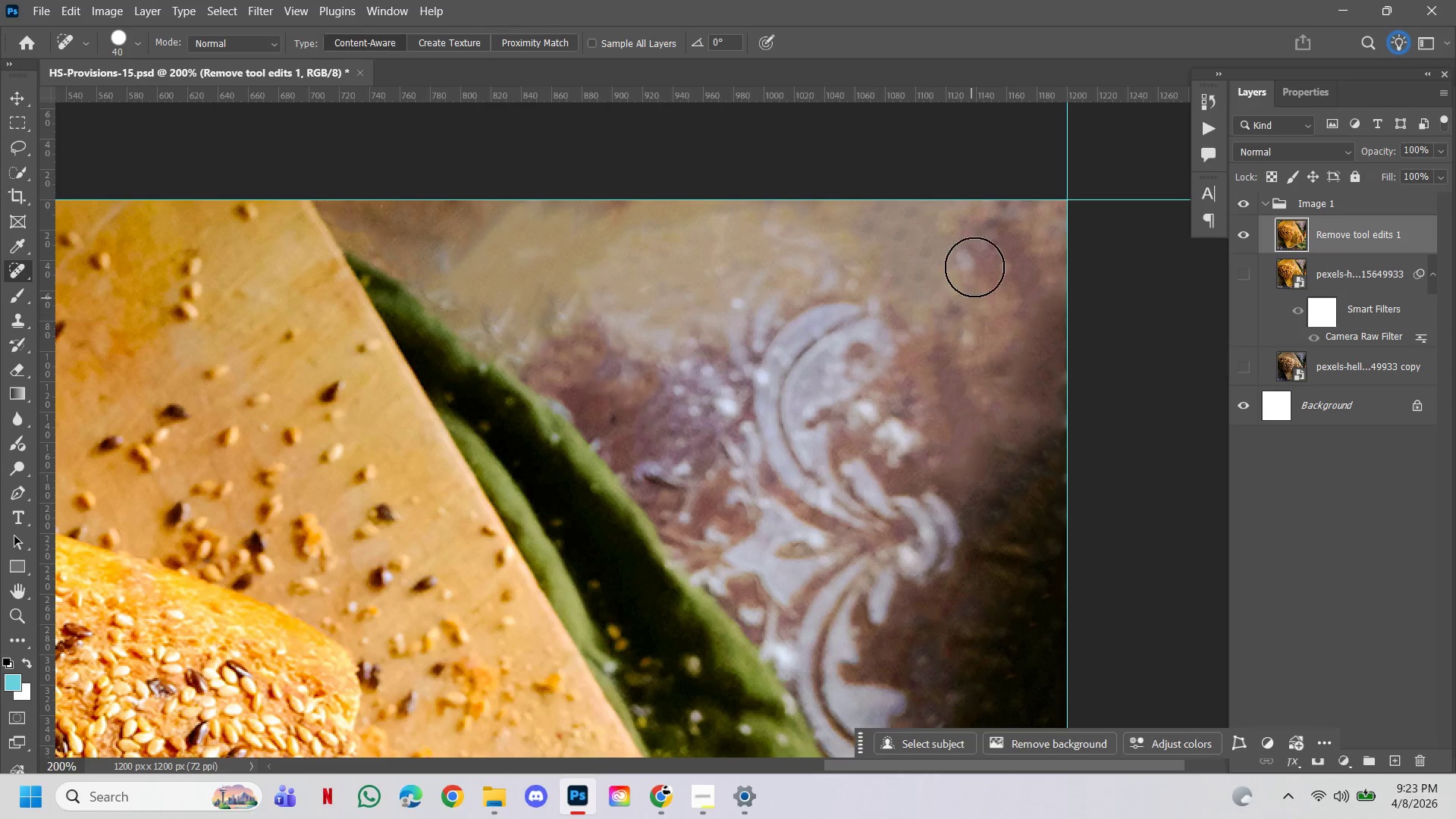 
triple_click([971, 253])
 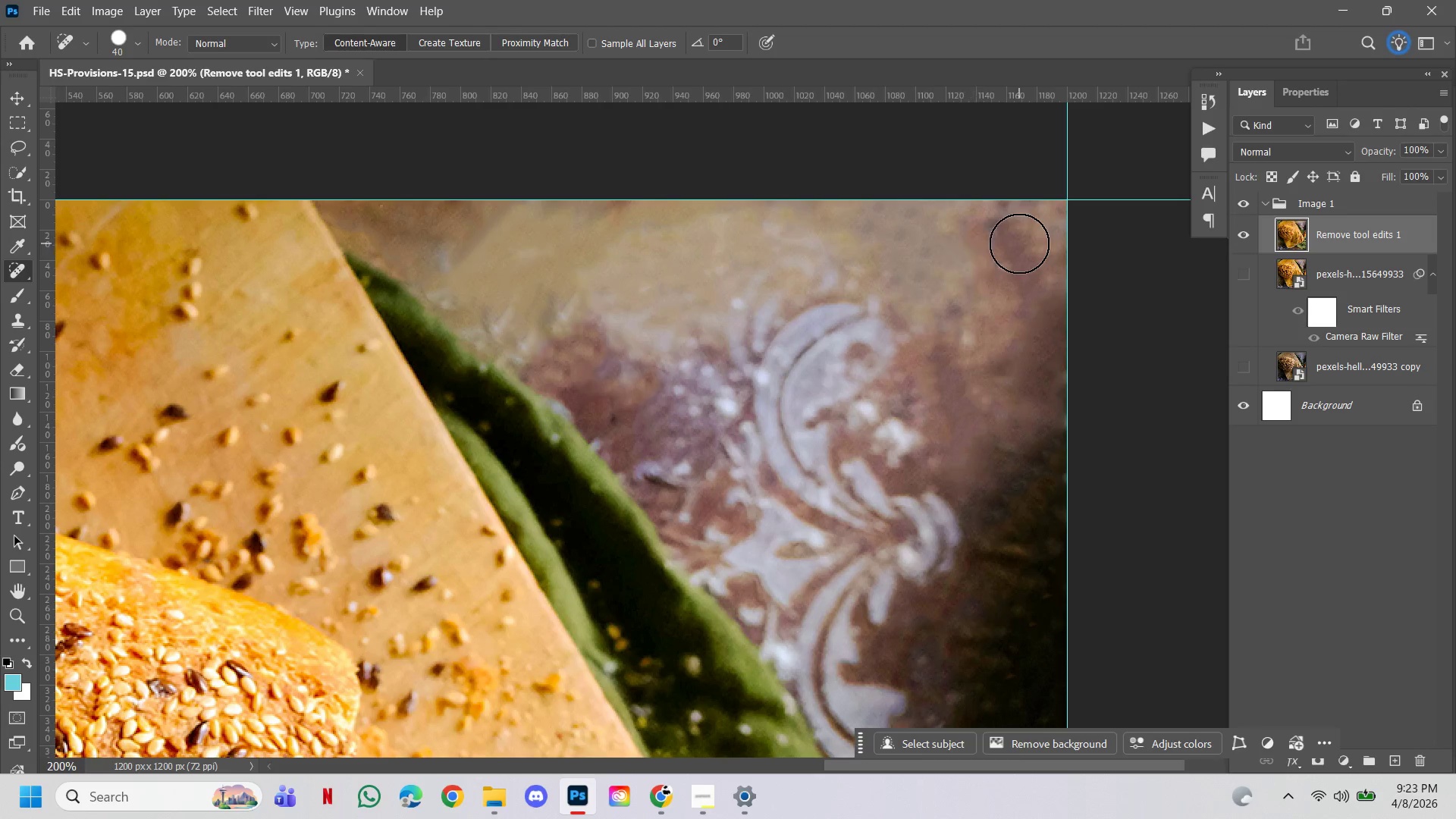 
triple_click([1019, 243])
 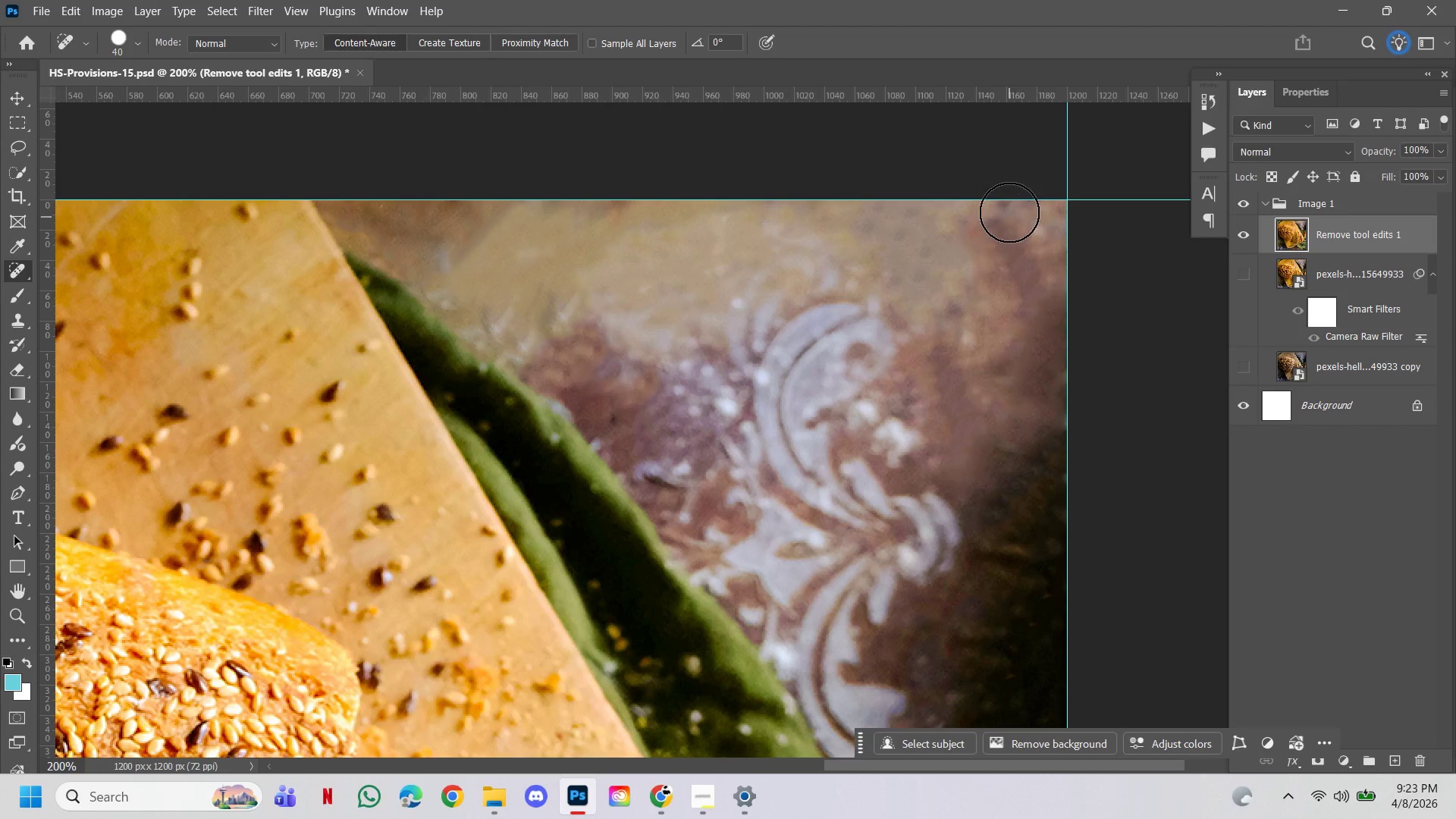 
triple_click([1009, 212])
 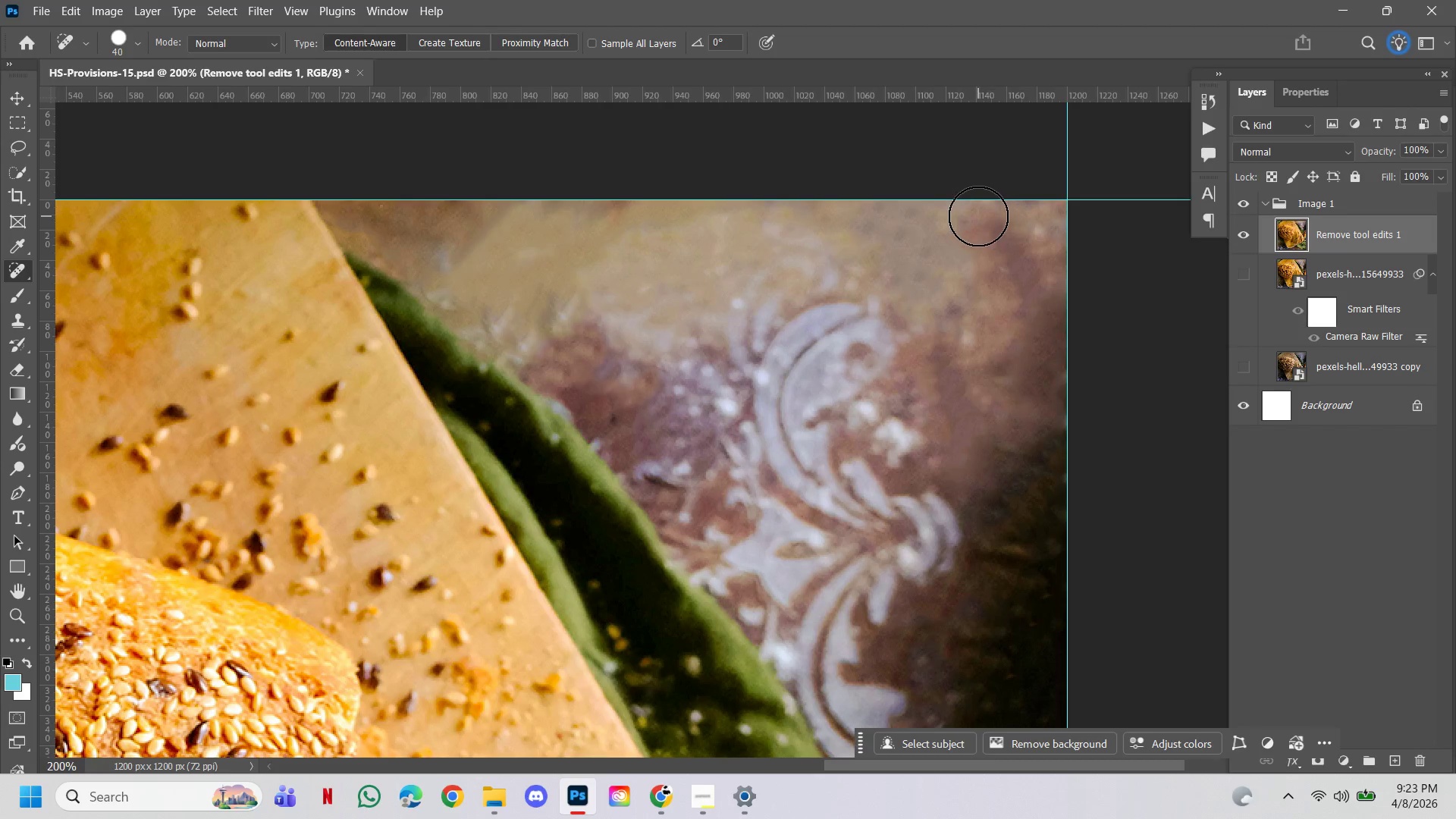 
left_click([978, 216])
 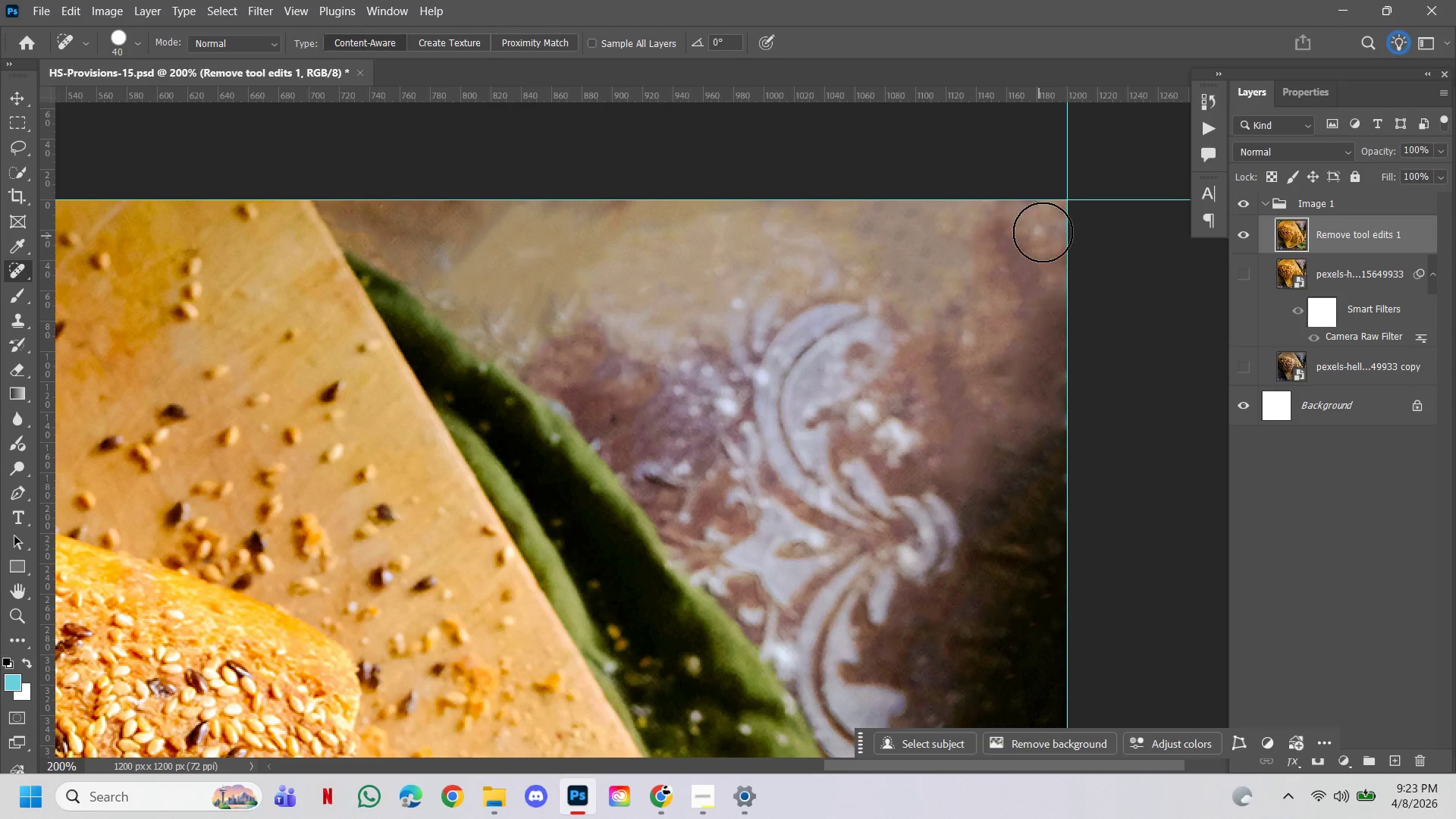 
double_click([1041, 228])
 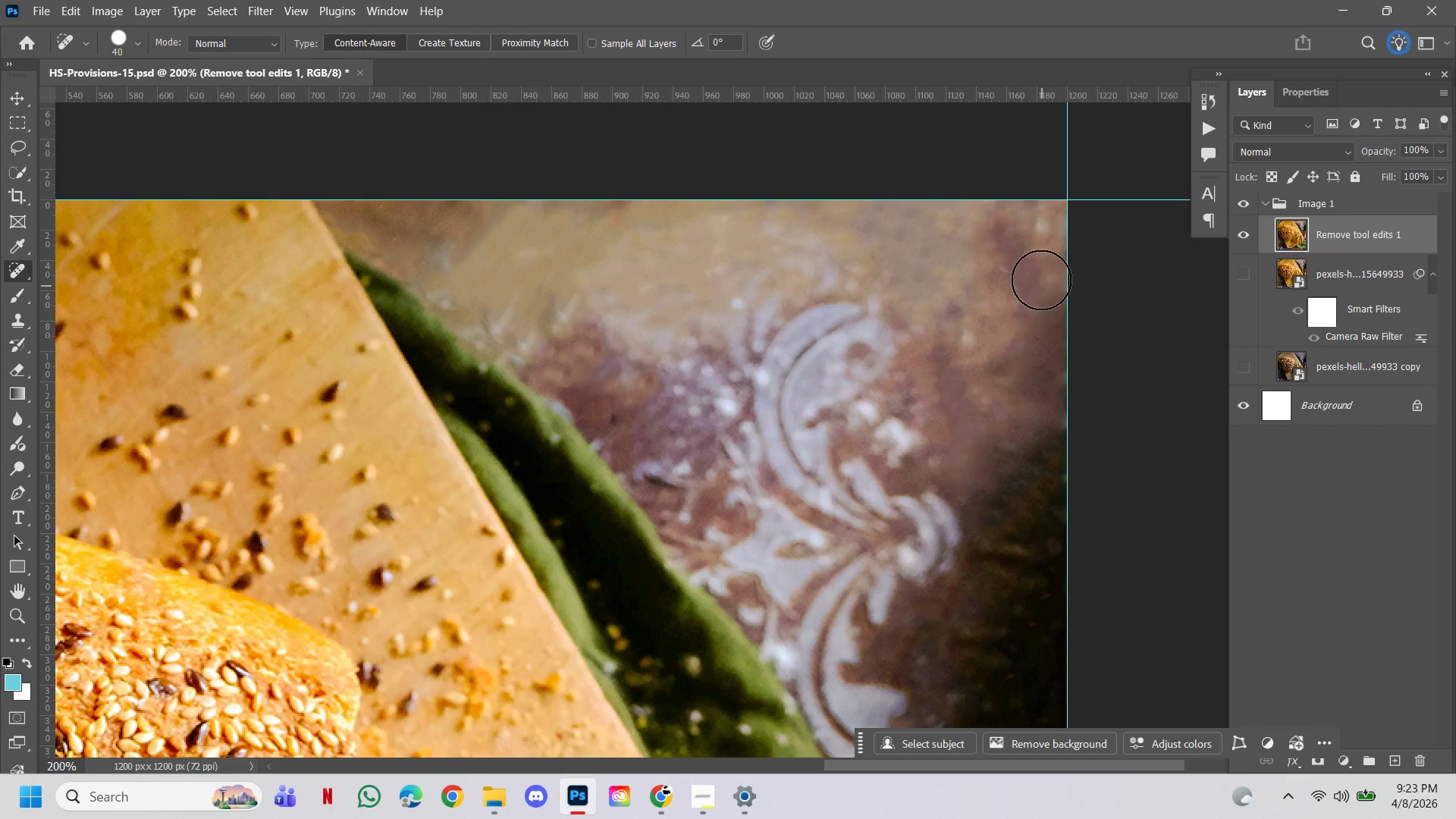 
left_click([1041, 279])
 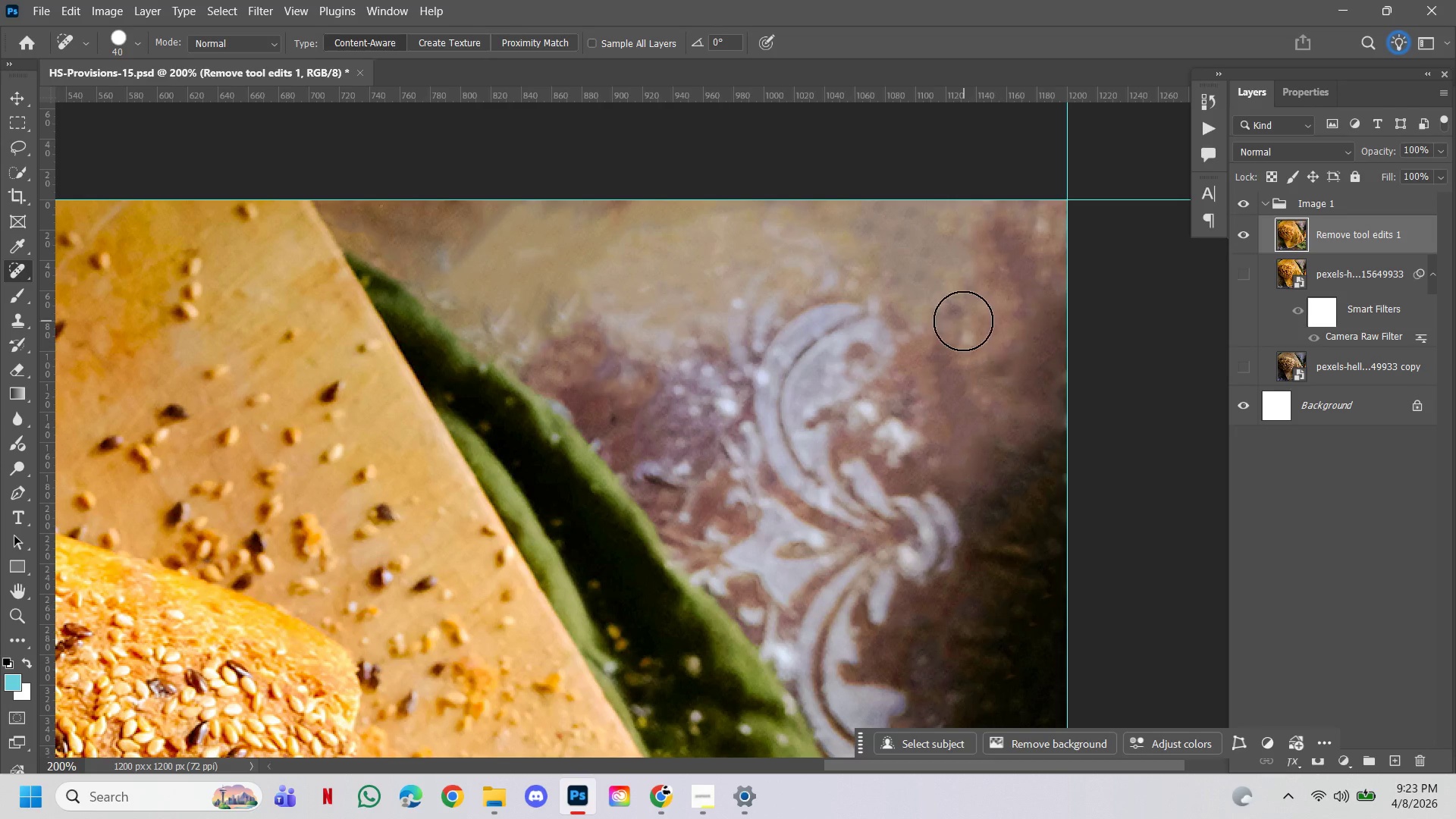 
left_click([954, 303])
 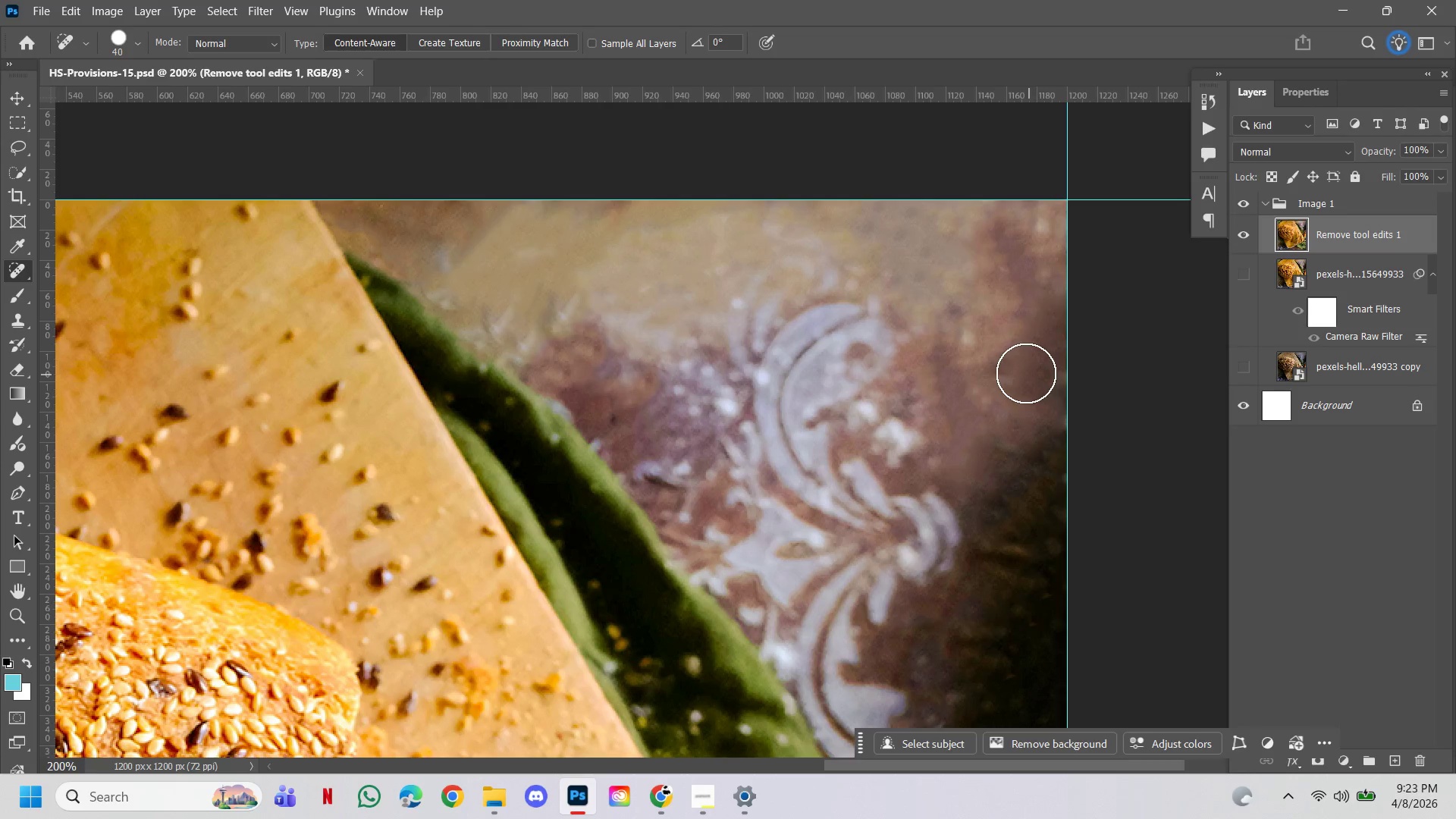 
left_click([994, 366])
 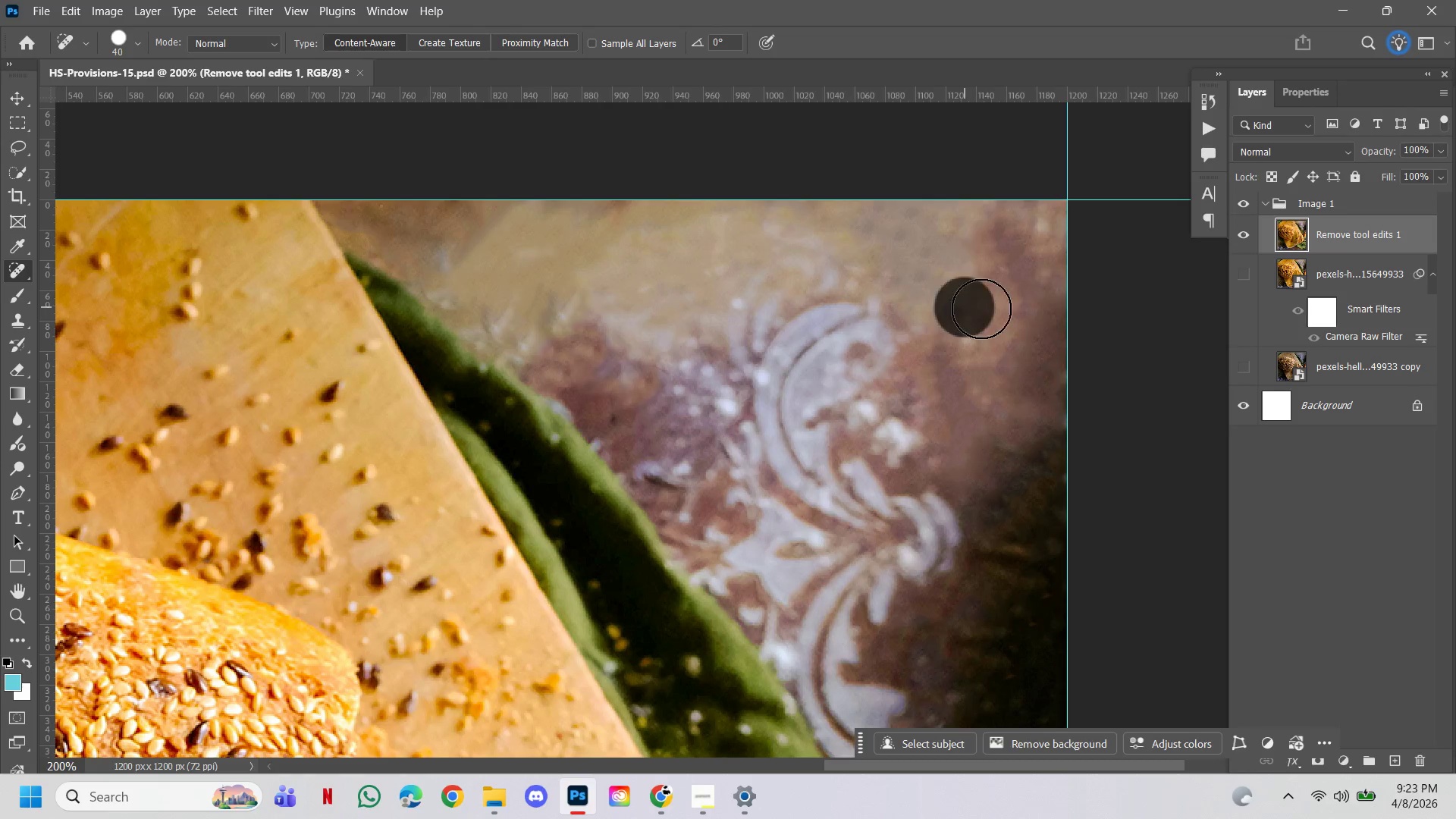 
double_click([1028, 308])
 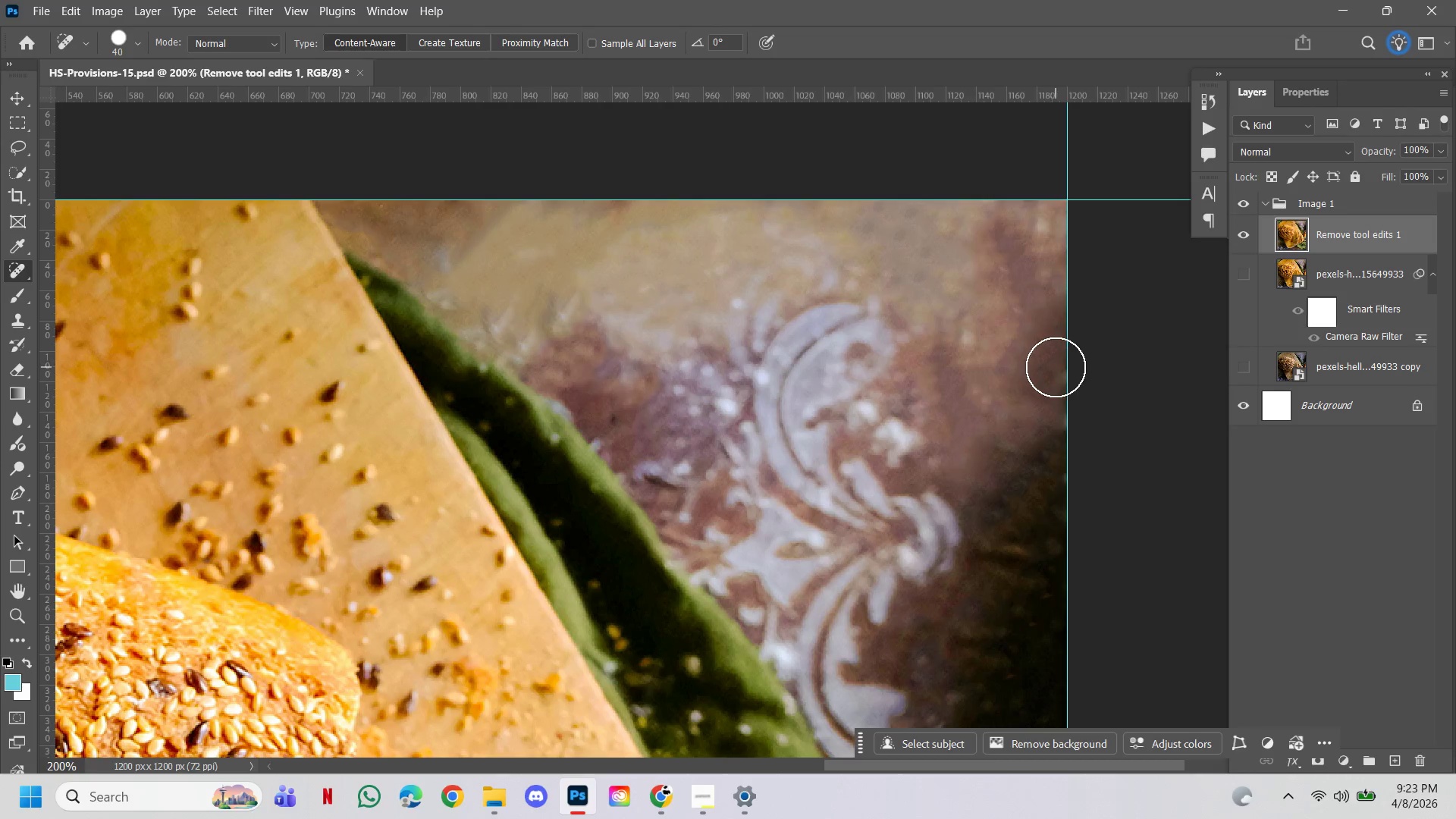 
left_click([1056, 368])
 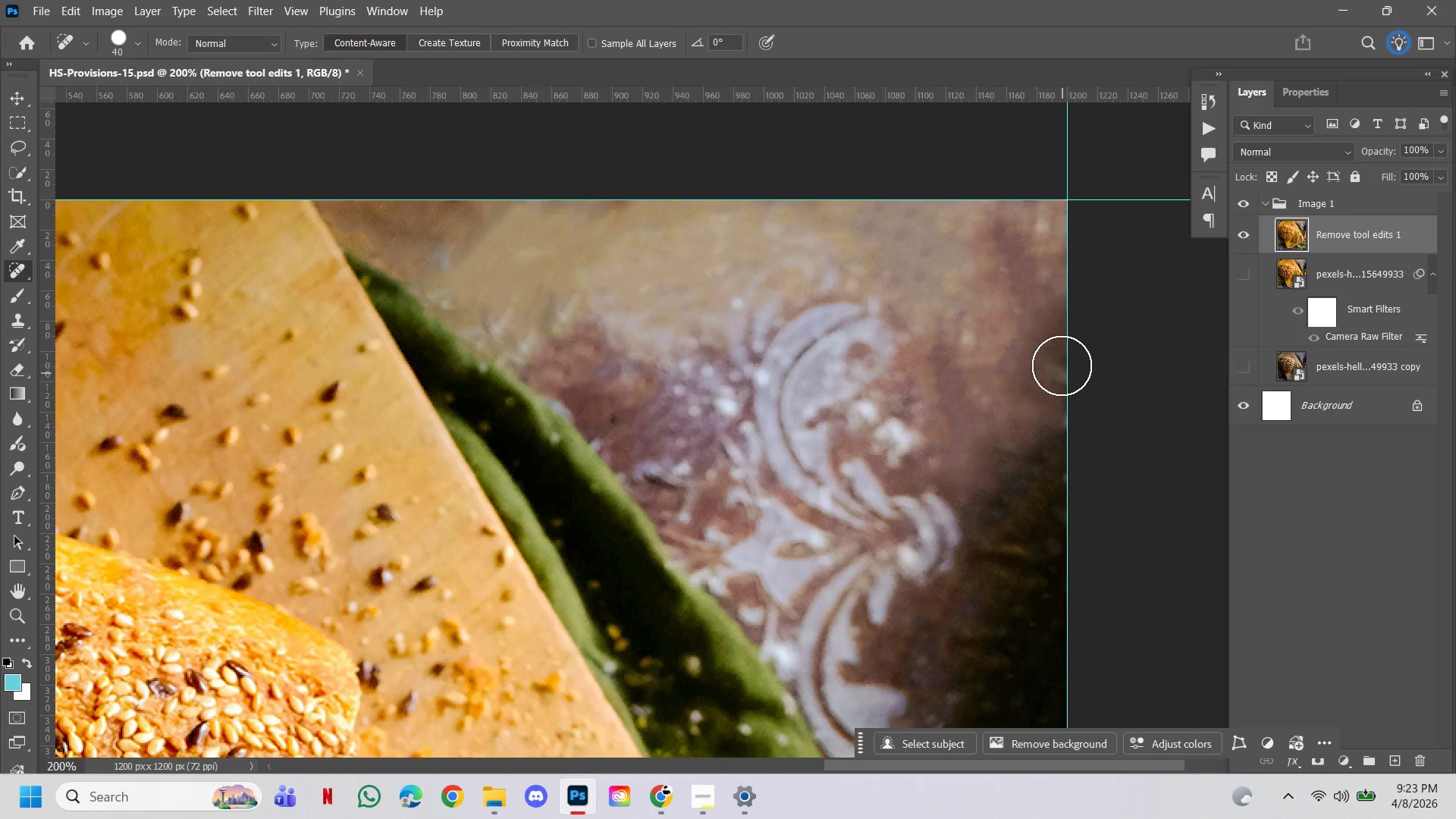 
left_click([1062, 364])
 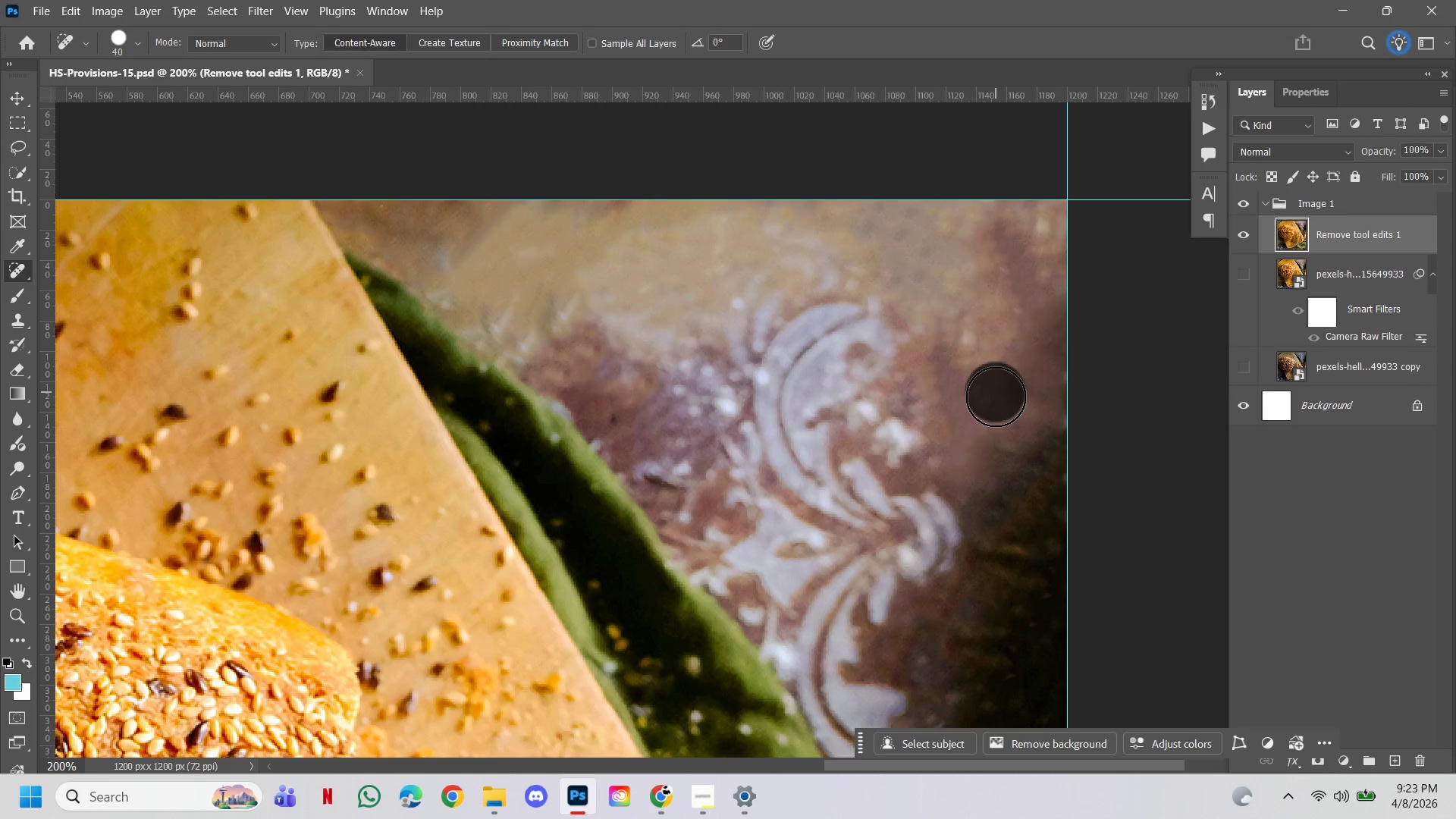 
double_click([995, 403])
 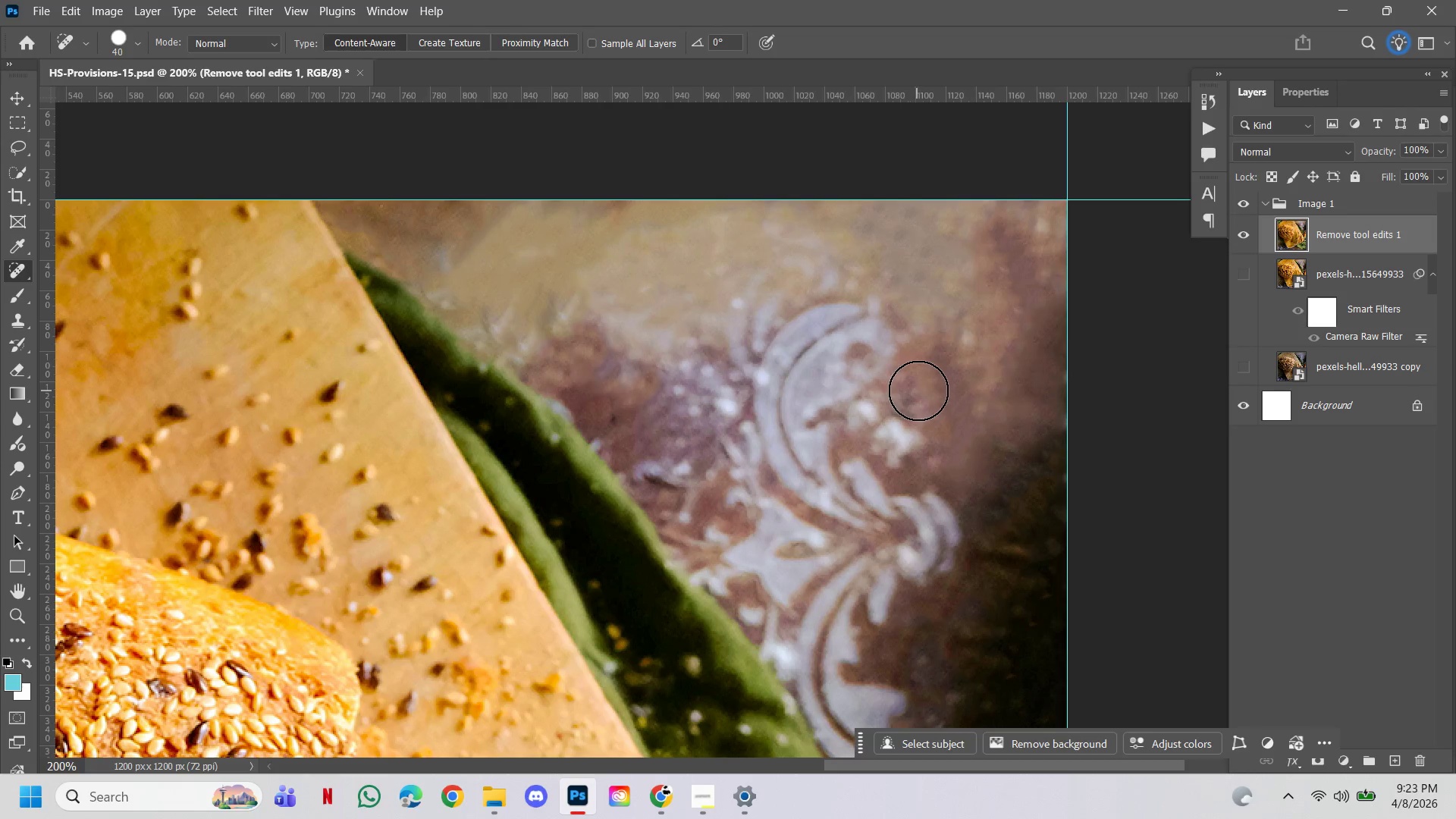 
left_click([918, 391])
 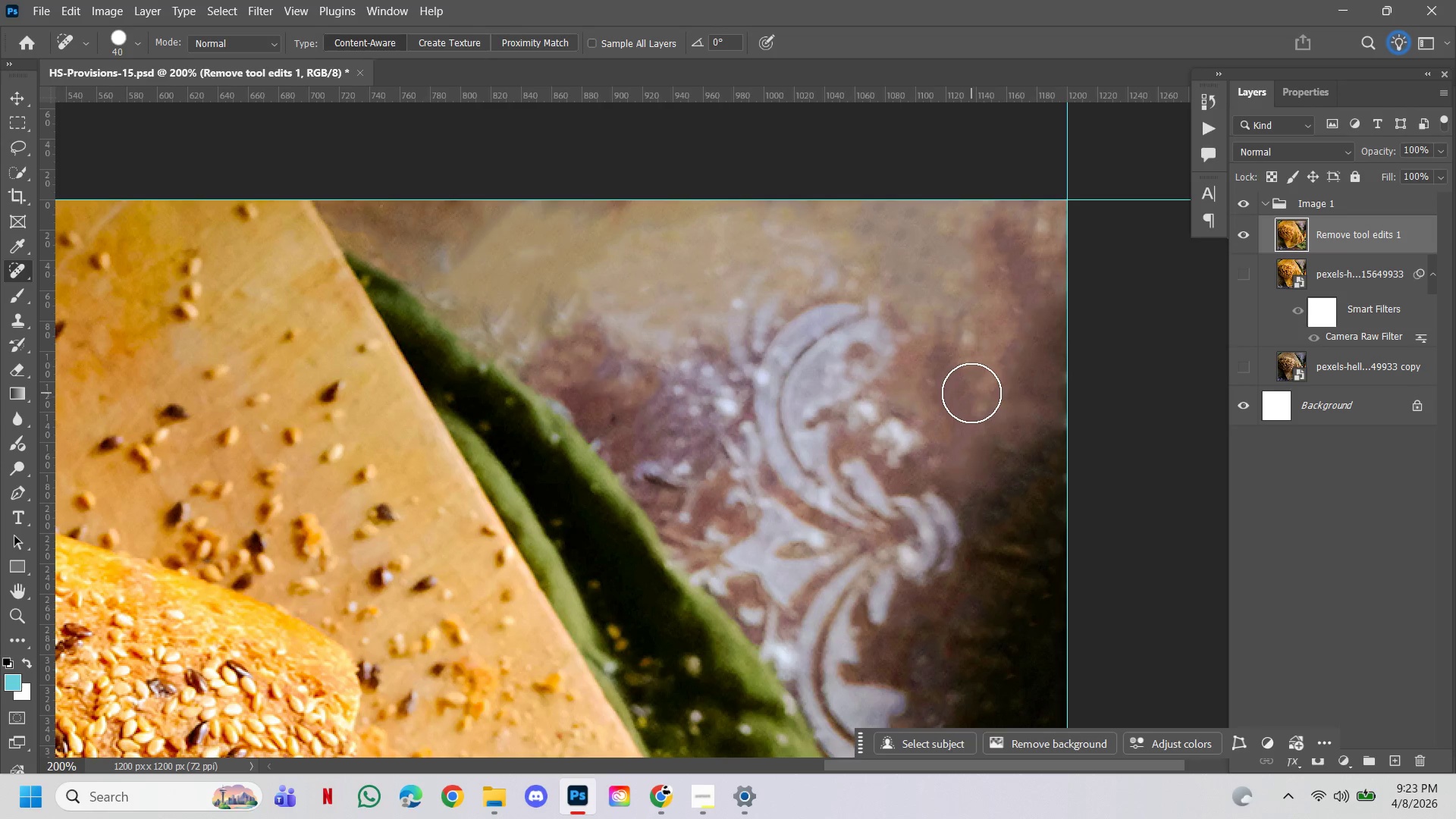 
left_click([975, 351])
 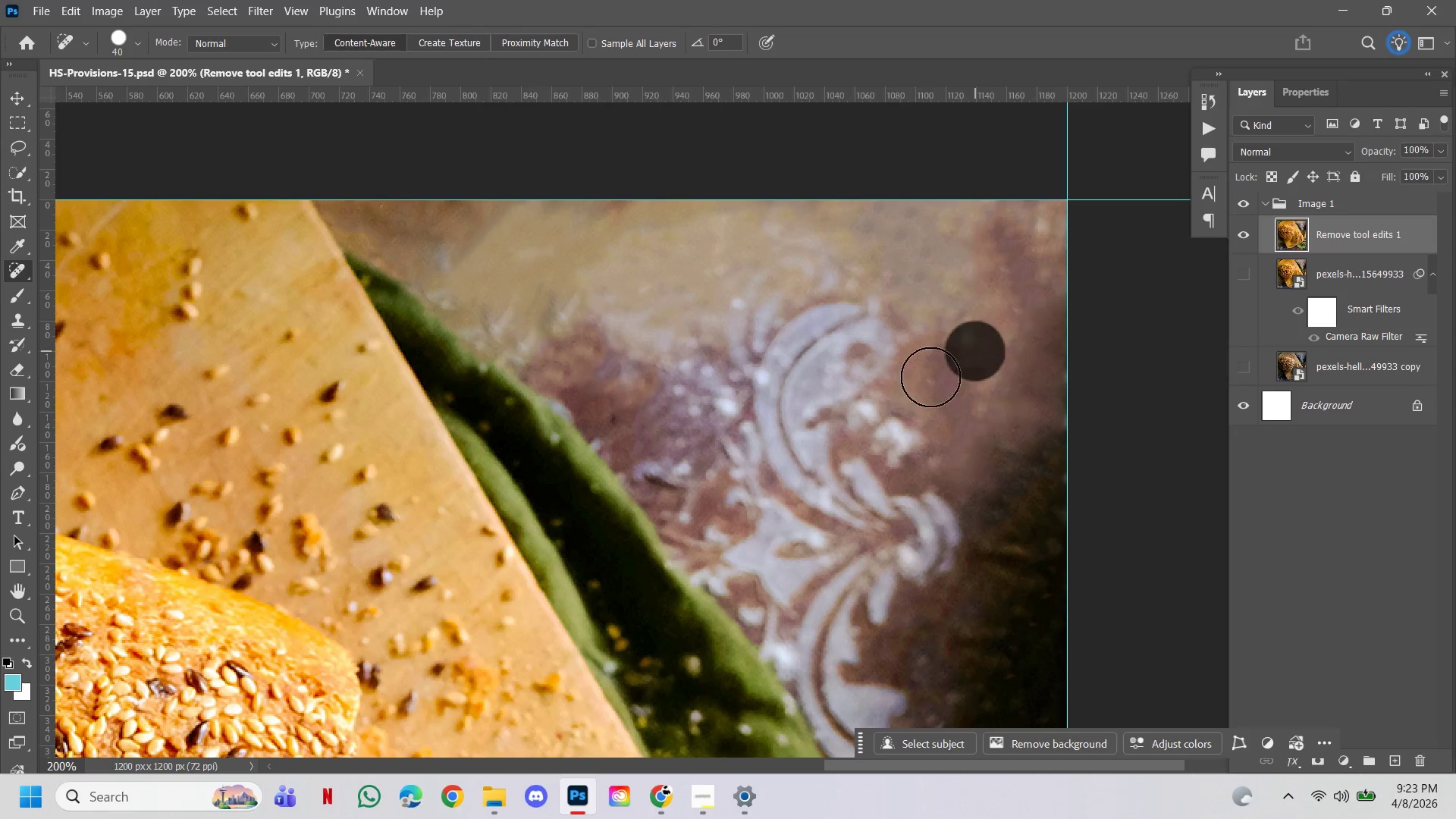 
hold_key(key=Space, duration=1.44)
 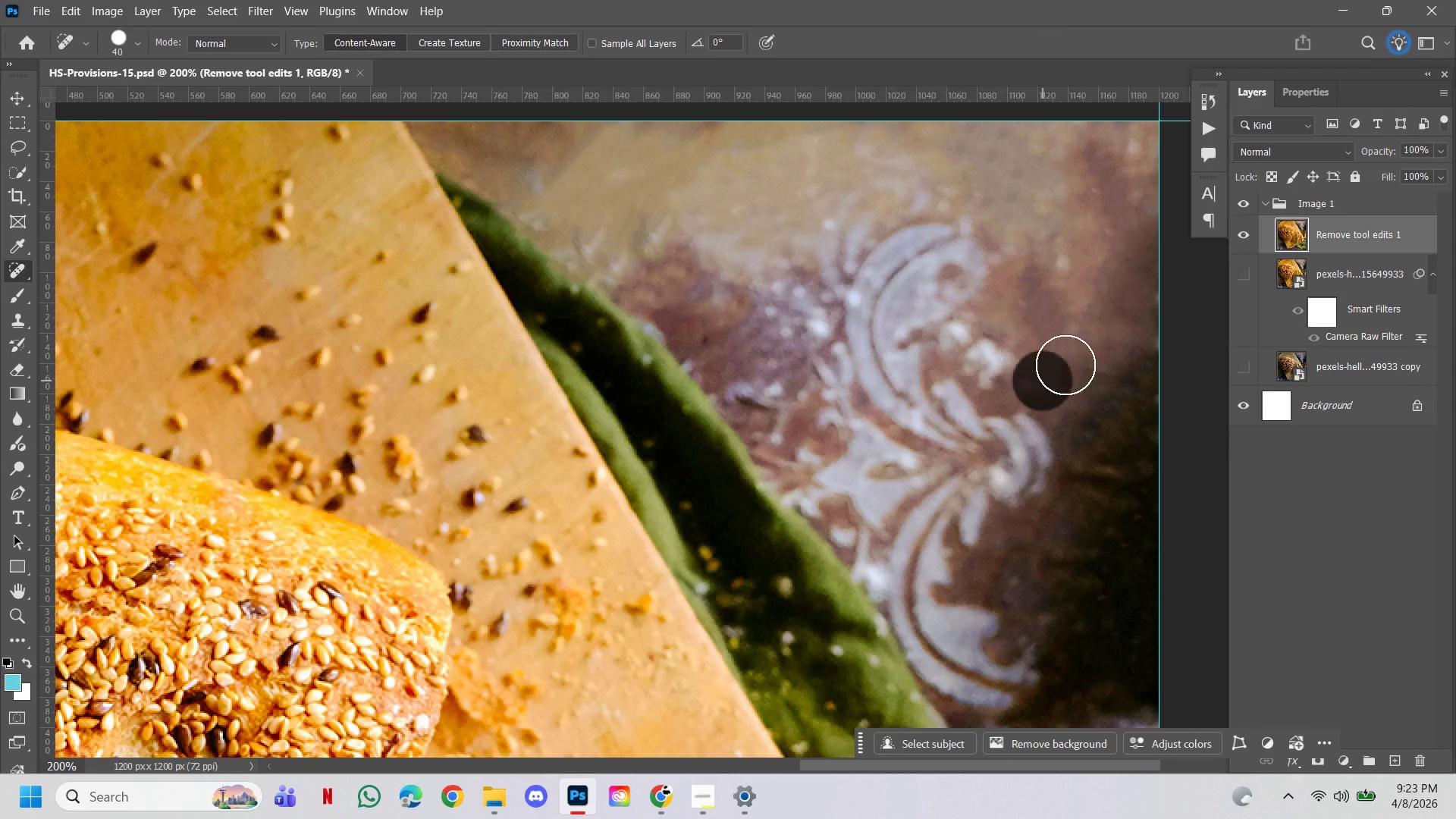 
left_click_drag(start_coordinate=[819, 394], to_coordinate=[932, 261])
 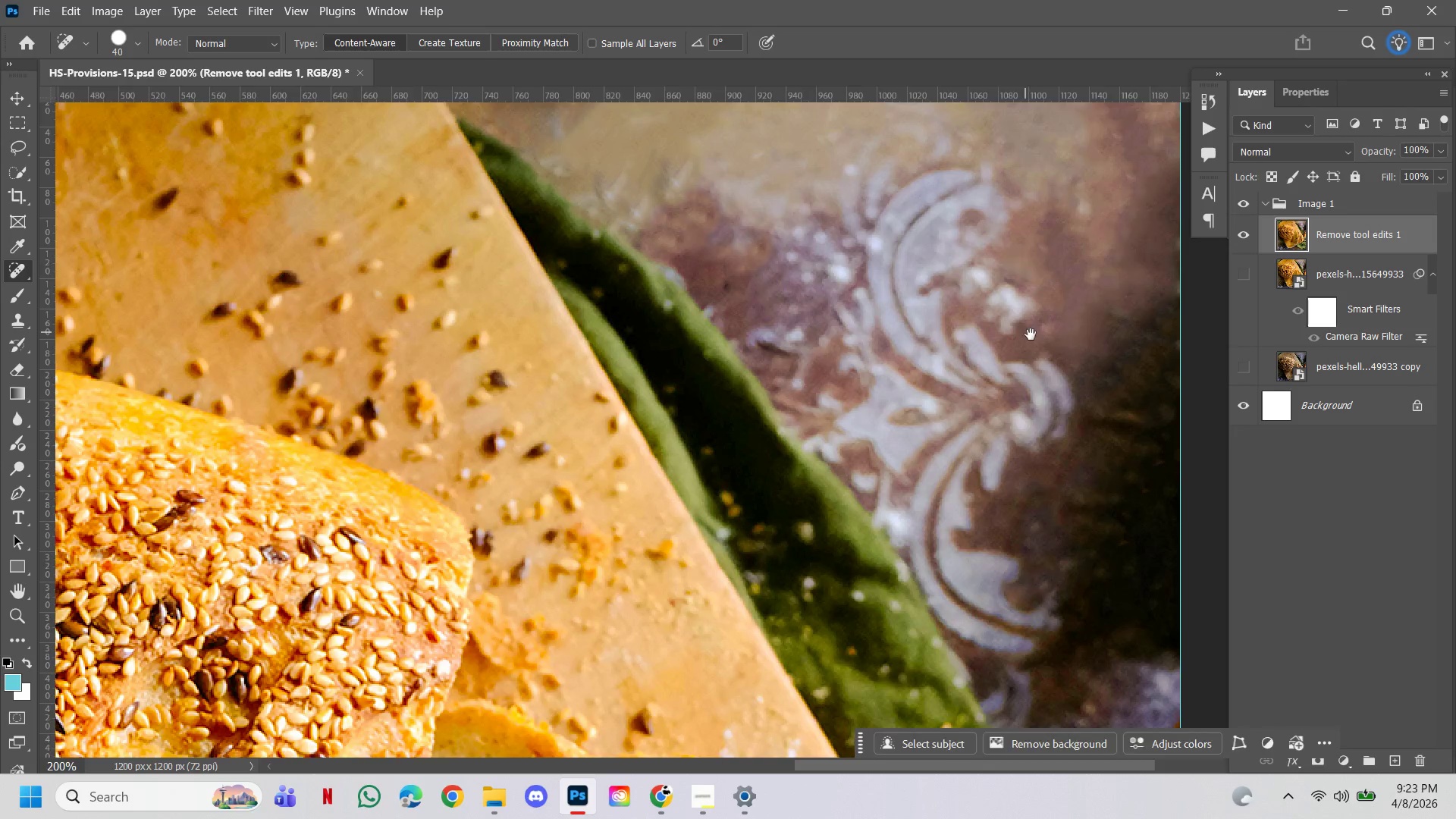 
left_click_drag(start_coordinate=[1032, 334], to_coordinate=[1011, 389])
 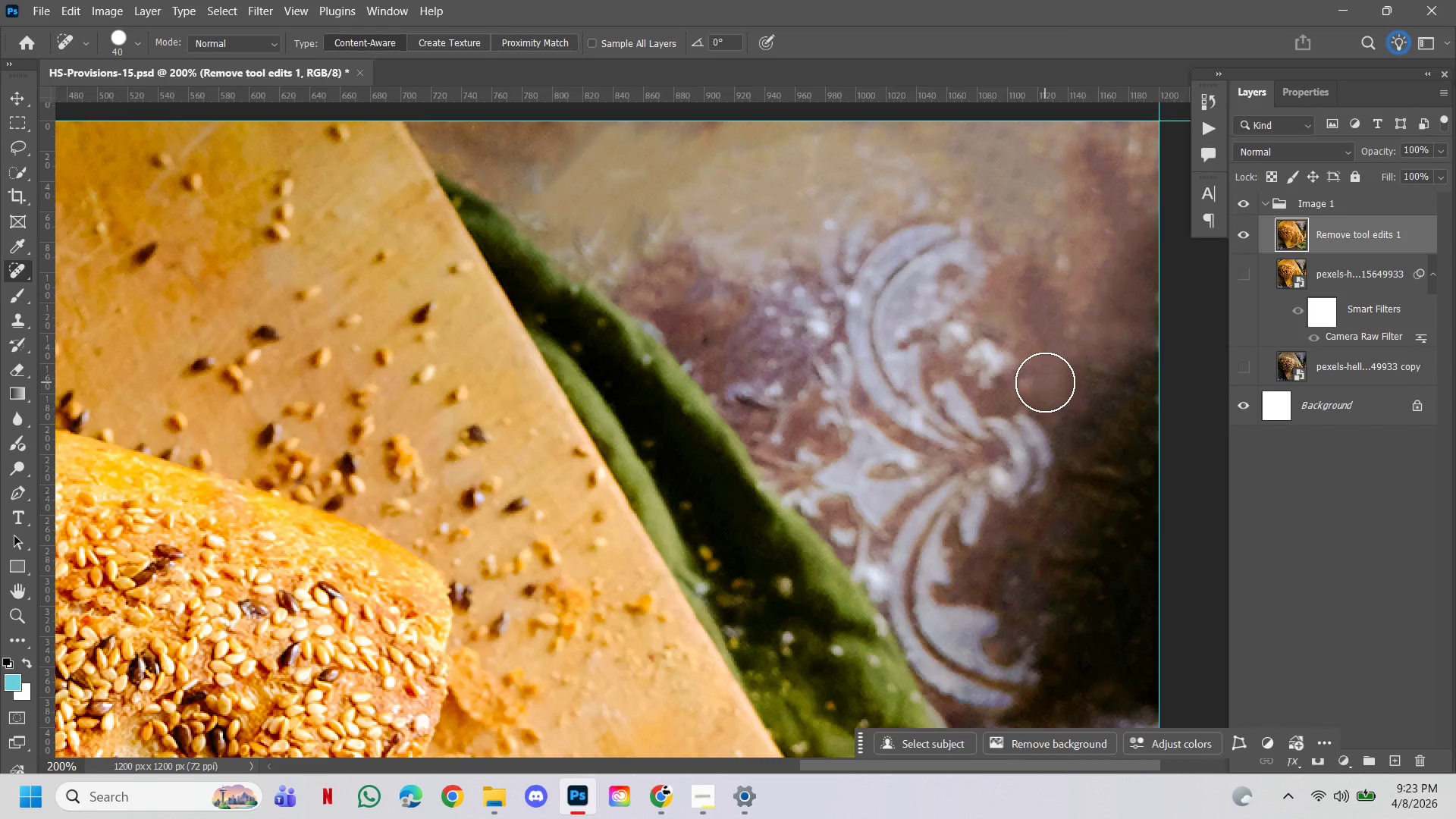 
left_click([1043, 381])
 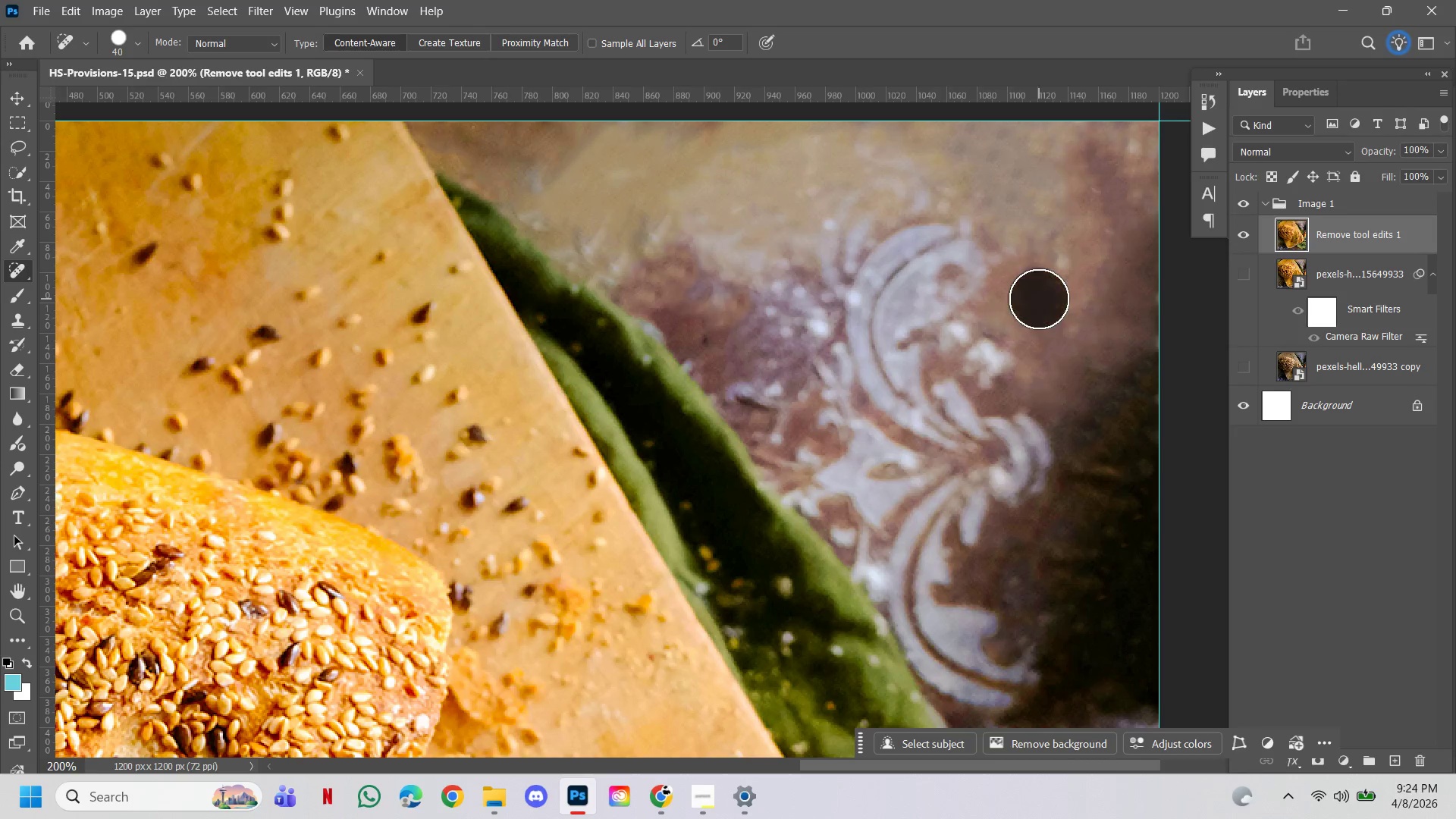 
double_click([1060, 266])
 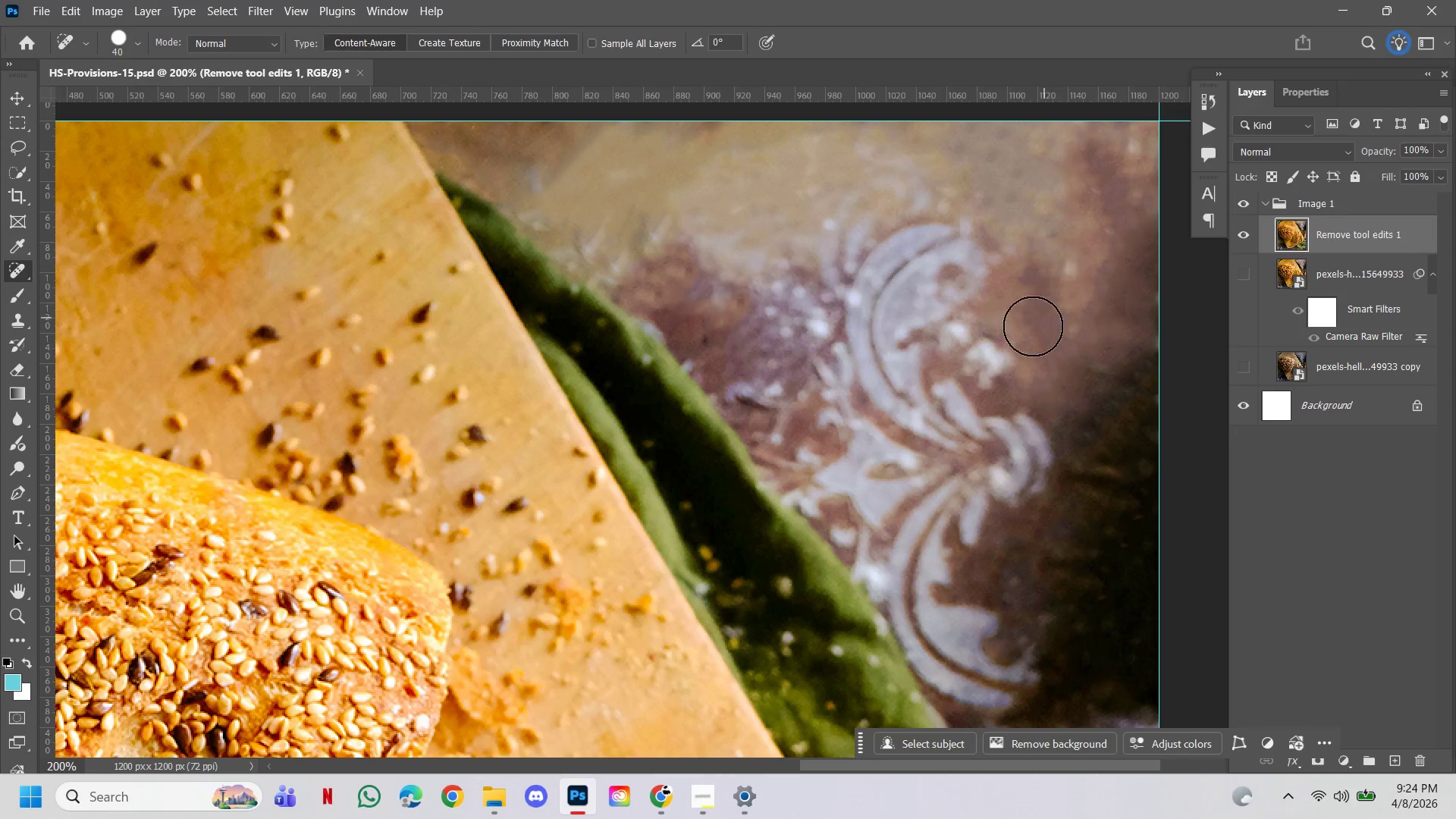 
hold_key(key=Space, duration=0.66)
 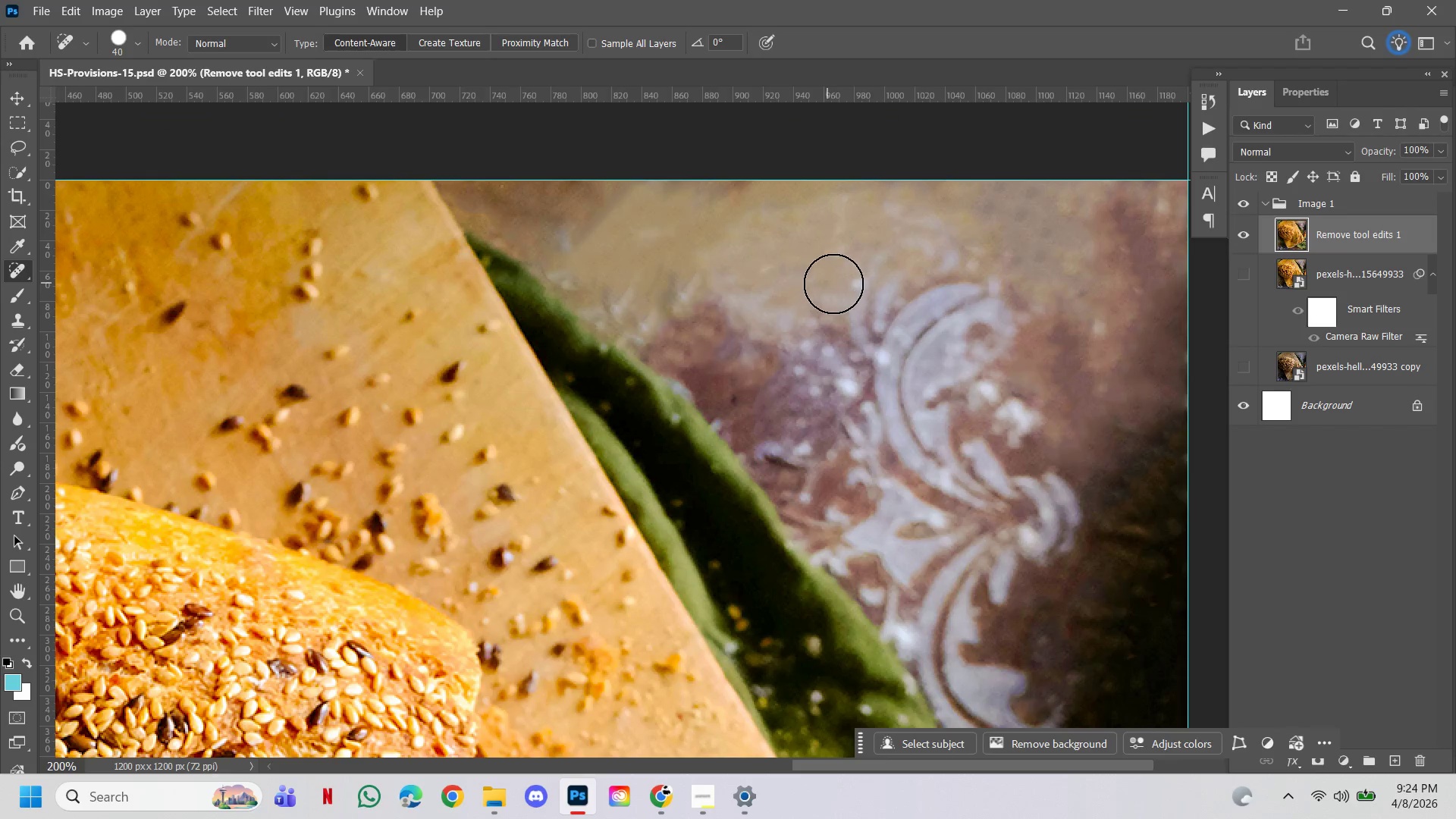 
left_click_drag(start_coordinate=[1024, 318], to_coordinate=[1053, 378])
 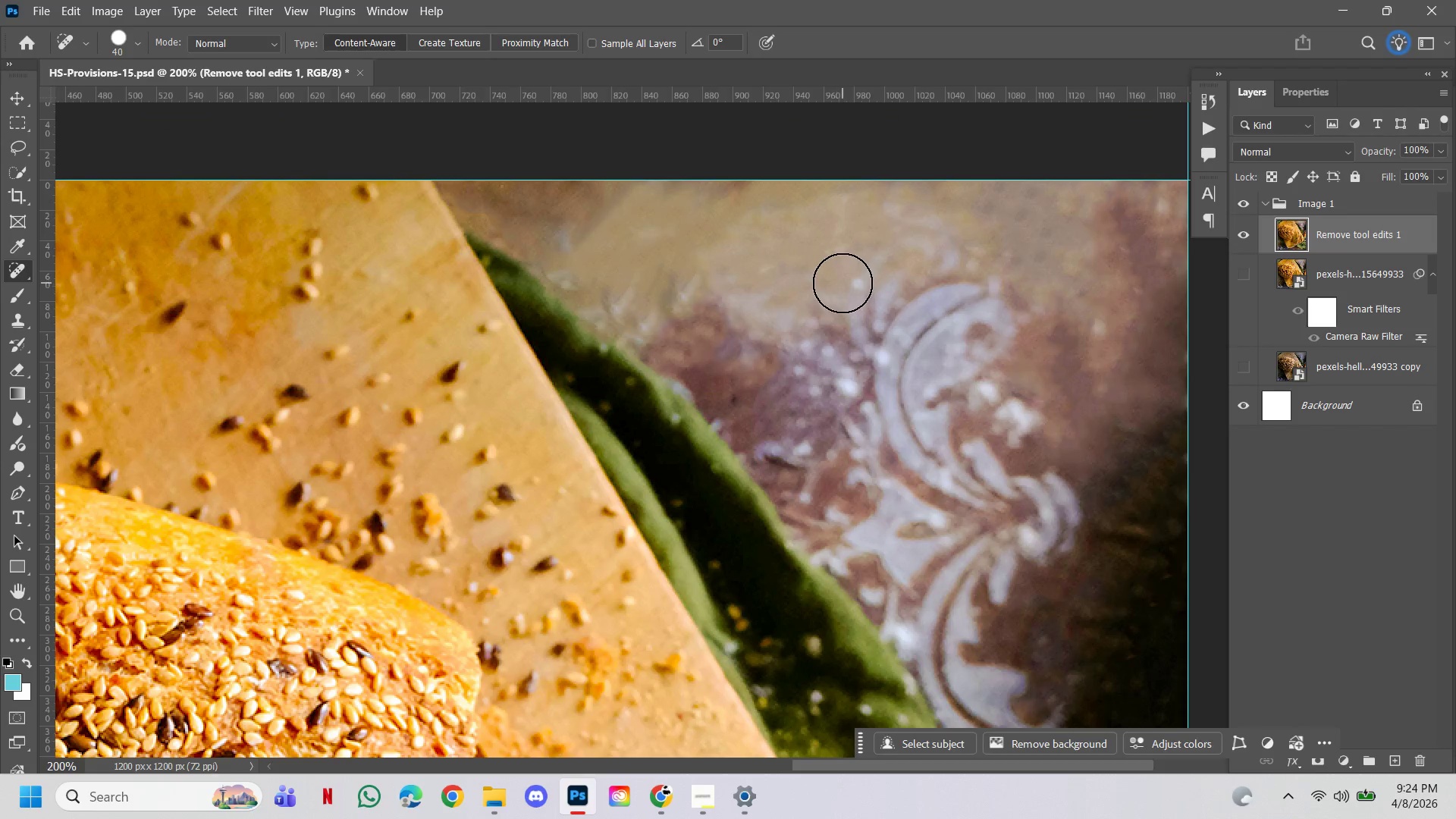 
left_click([834, 278])
 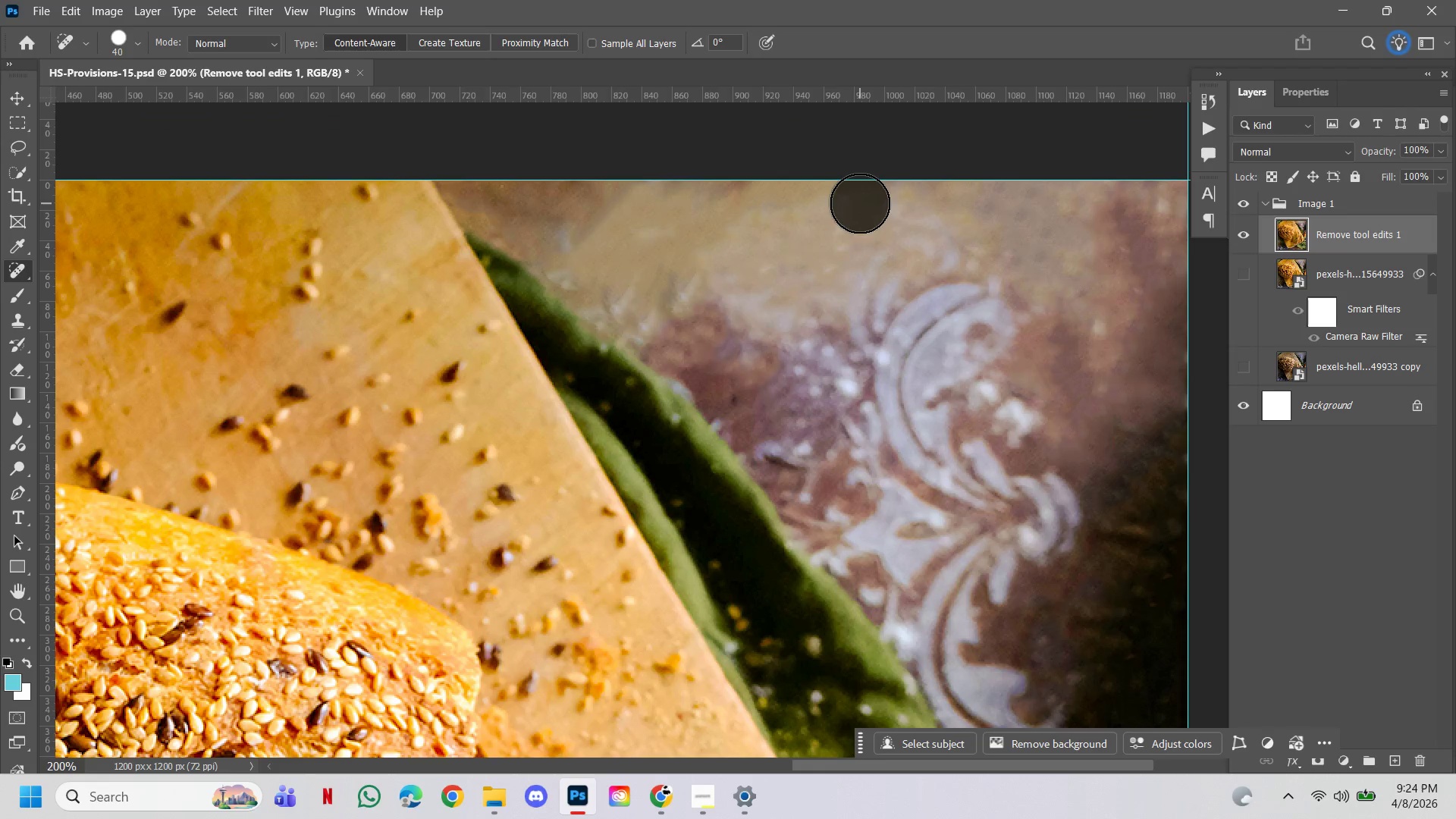 
double_click([818, 247])
 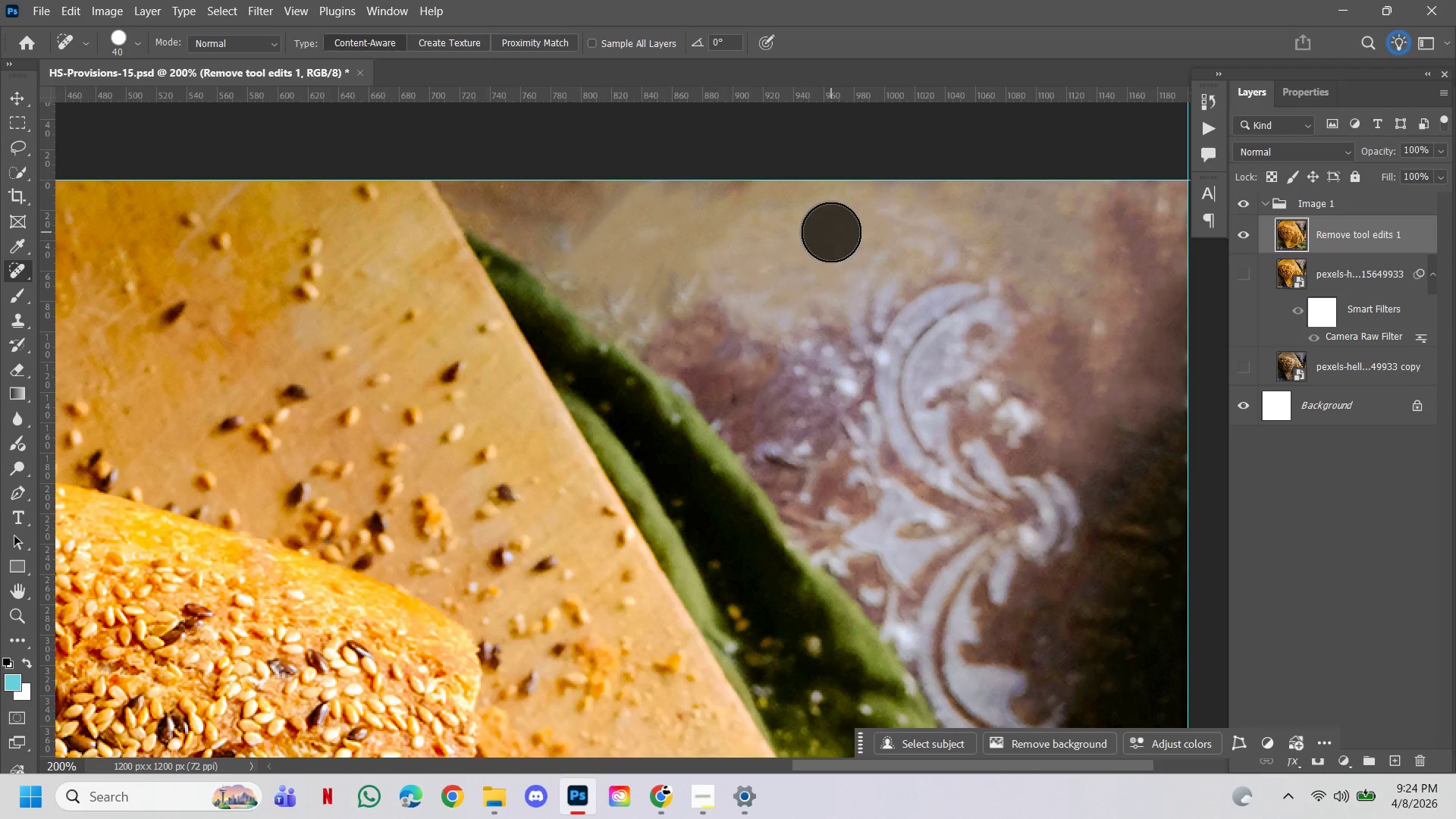 
double_click([927, 190])
 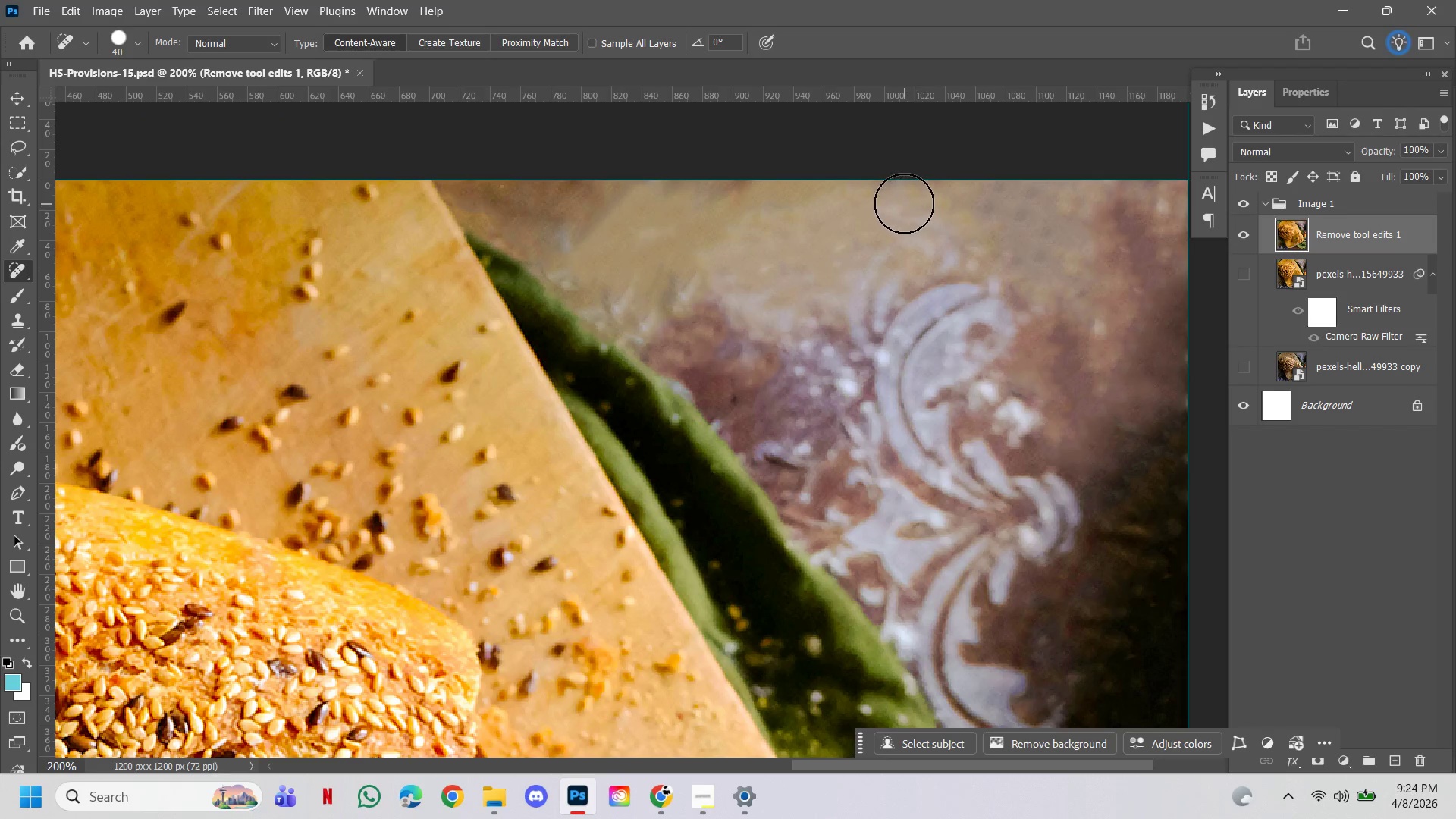 
triple_click([903, 203])
 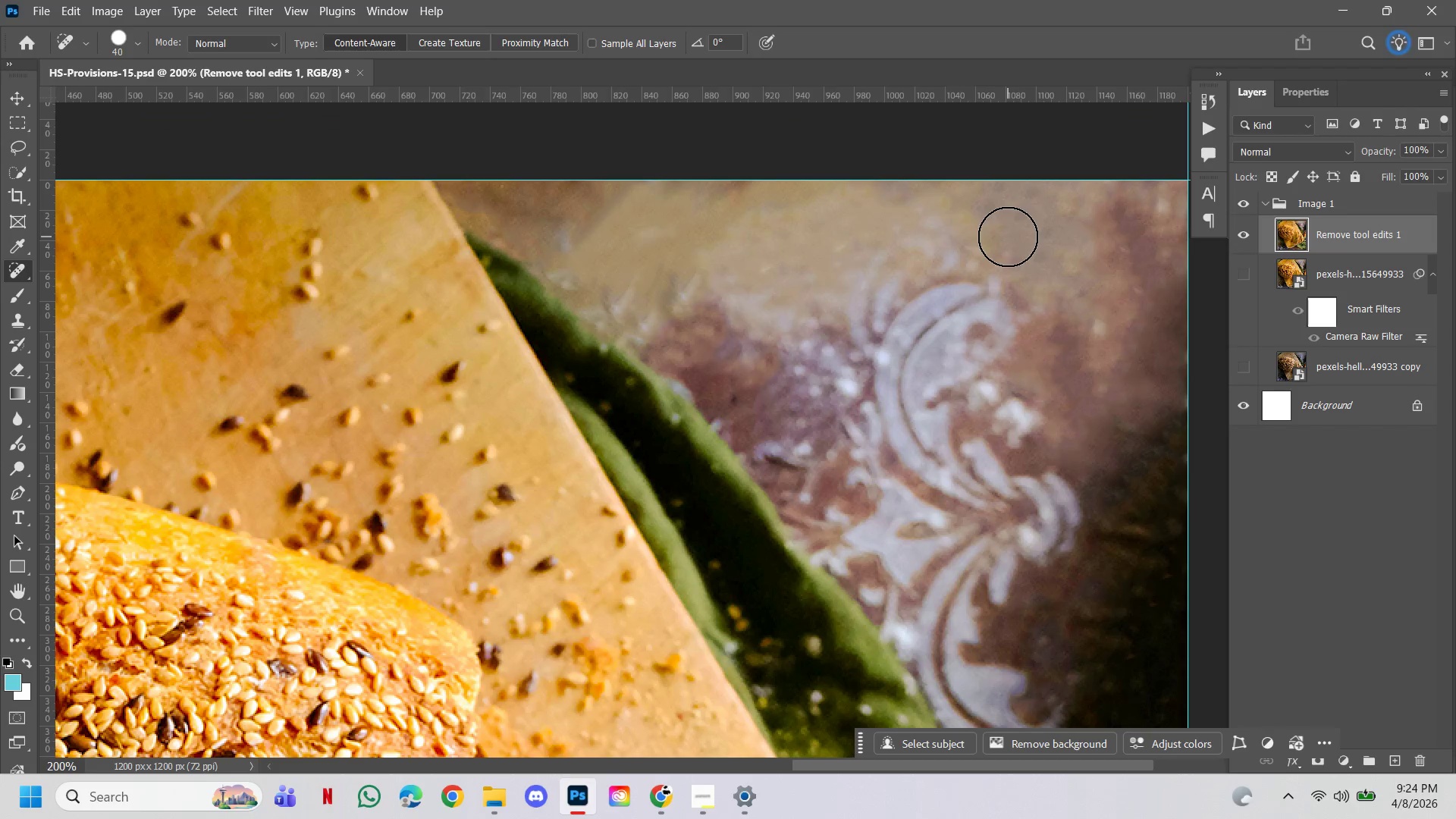 
left_click([1008, 237])
 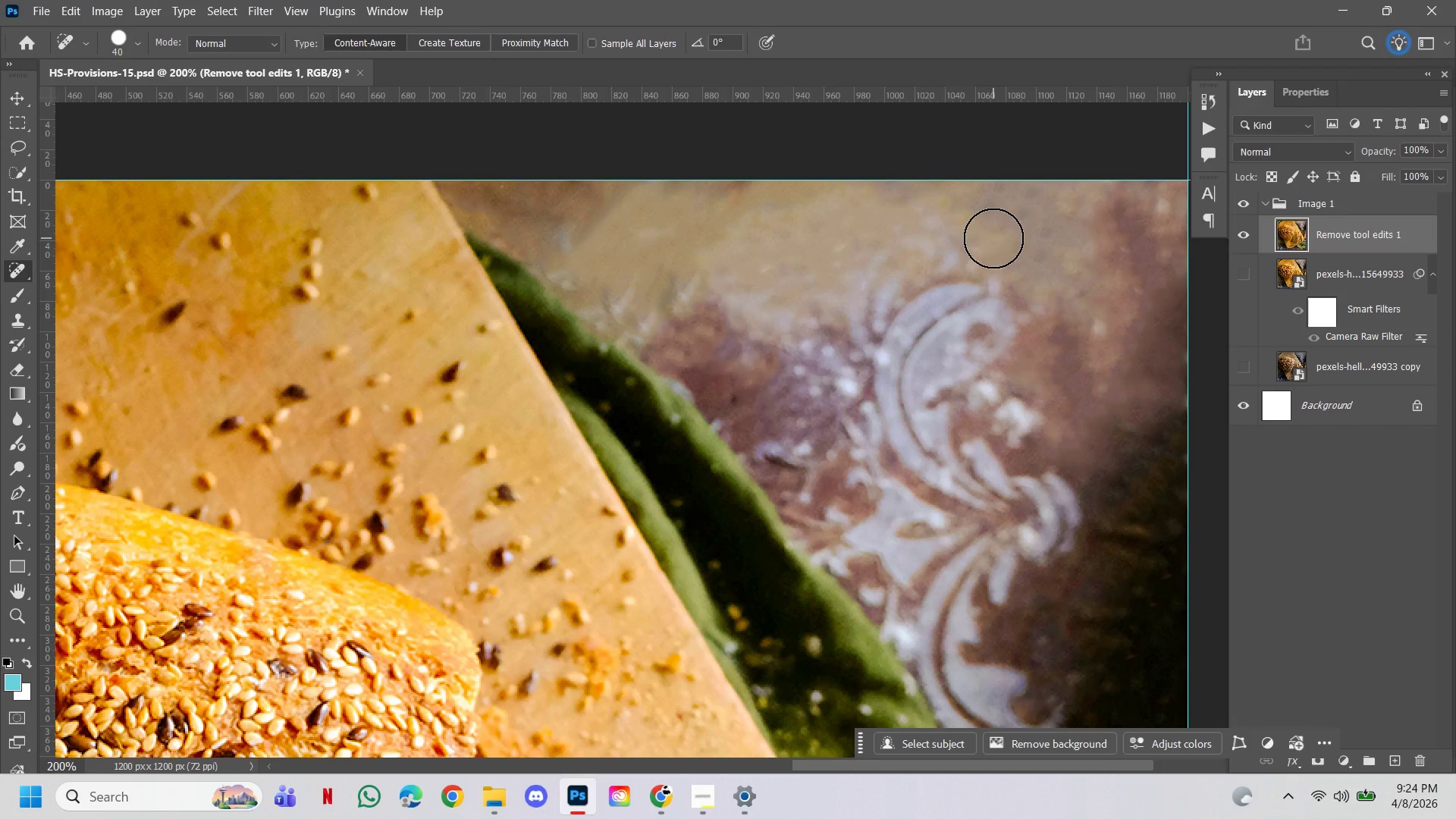 
left_click([993, 238])
 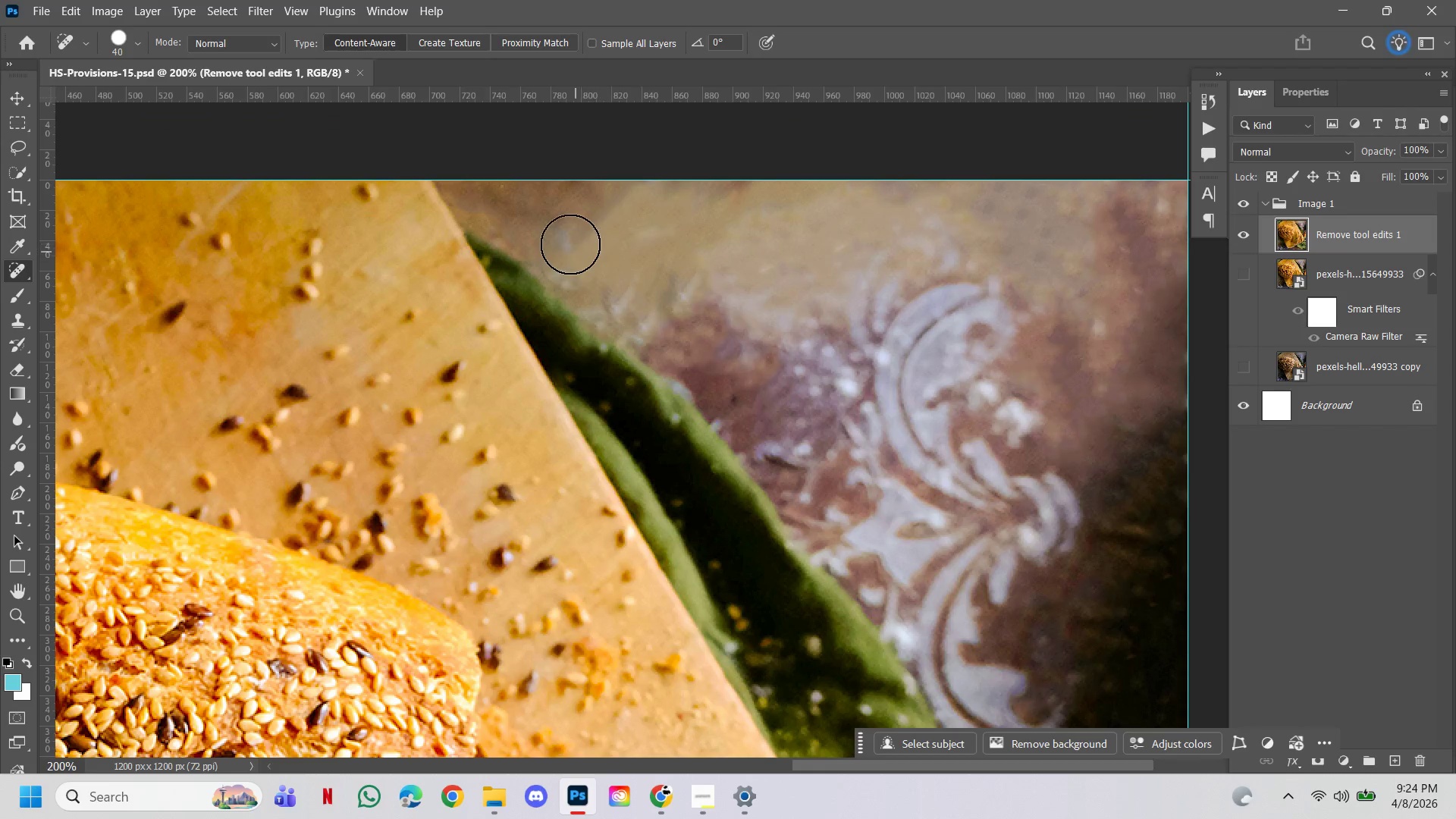 
left_click([570, 244])
 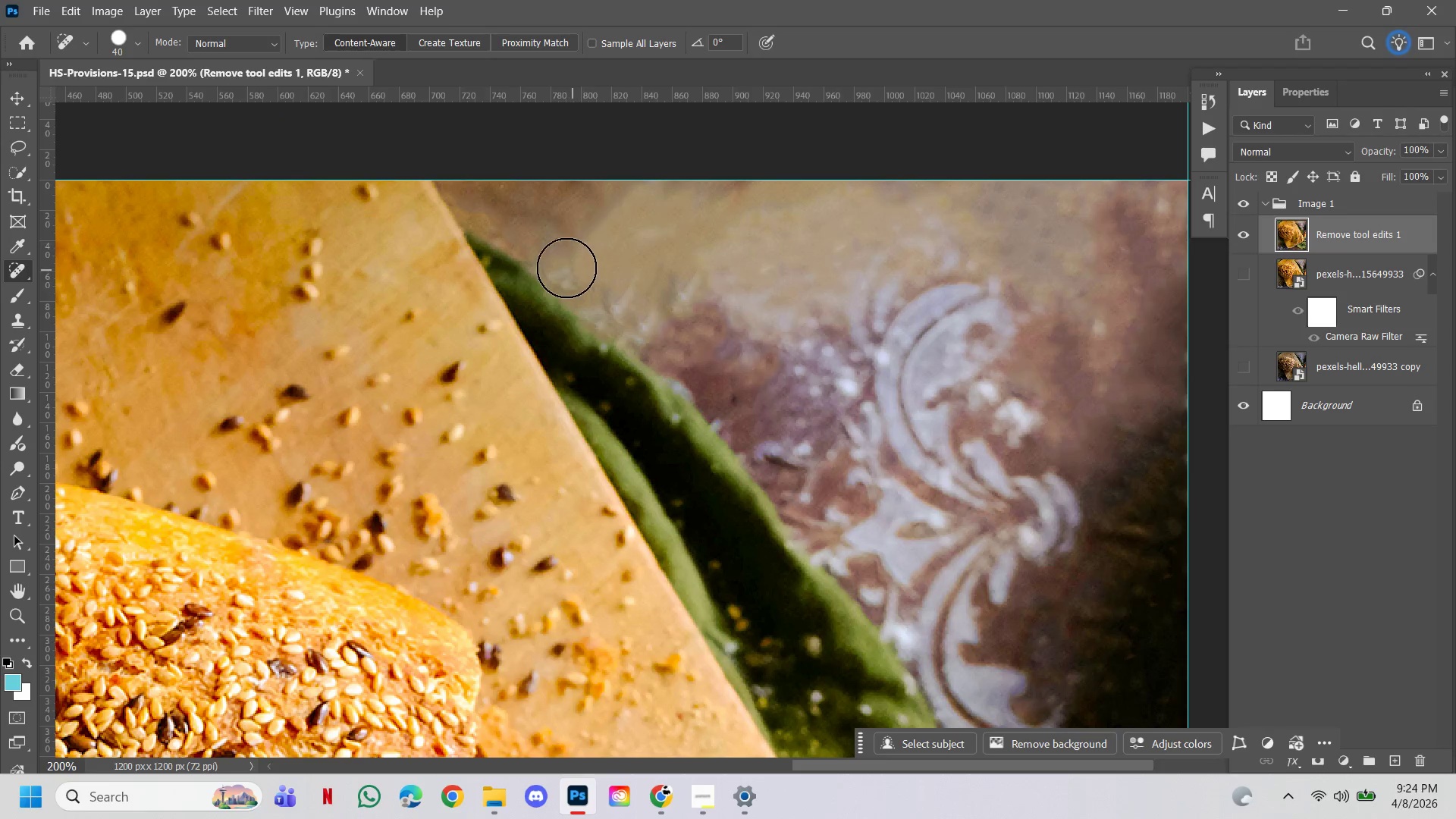 
left_click([566, 268])
 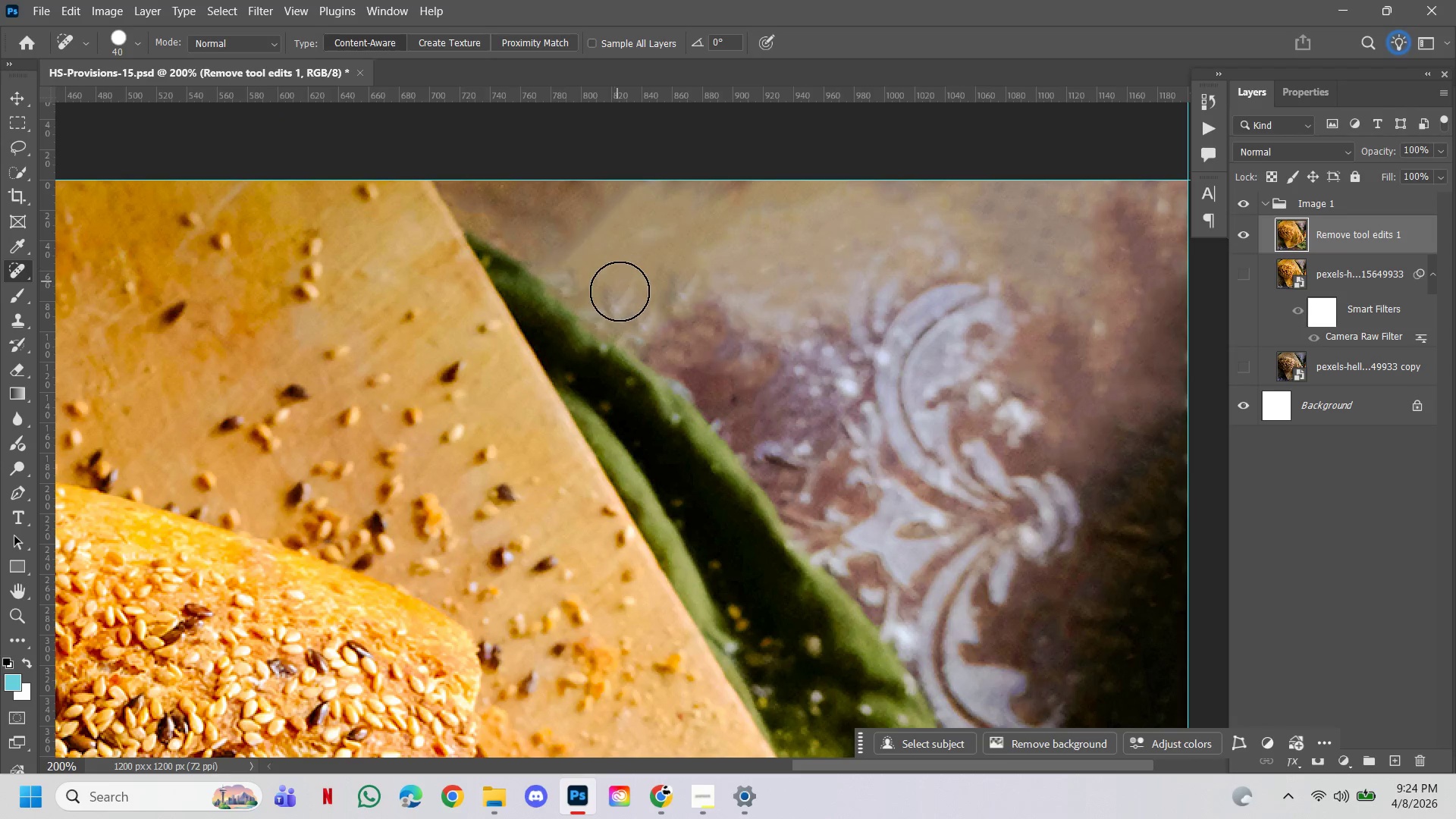 
left_click([618, 297])
 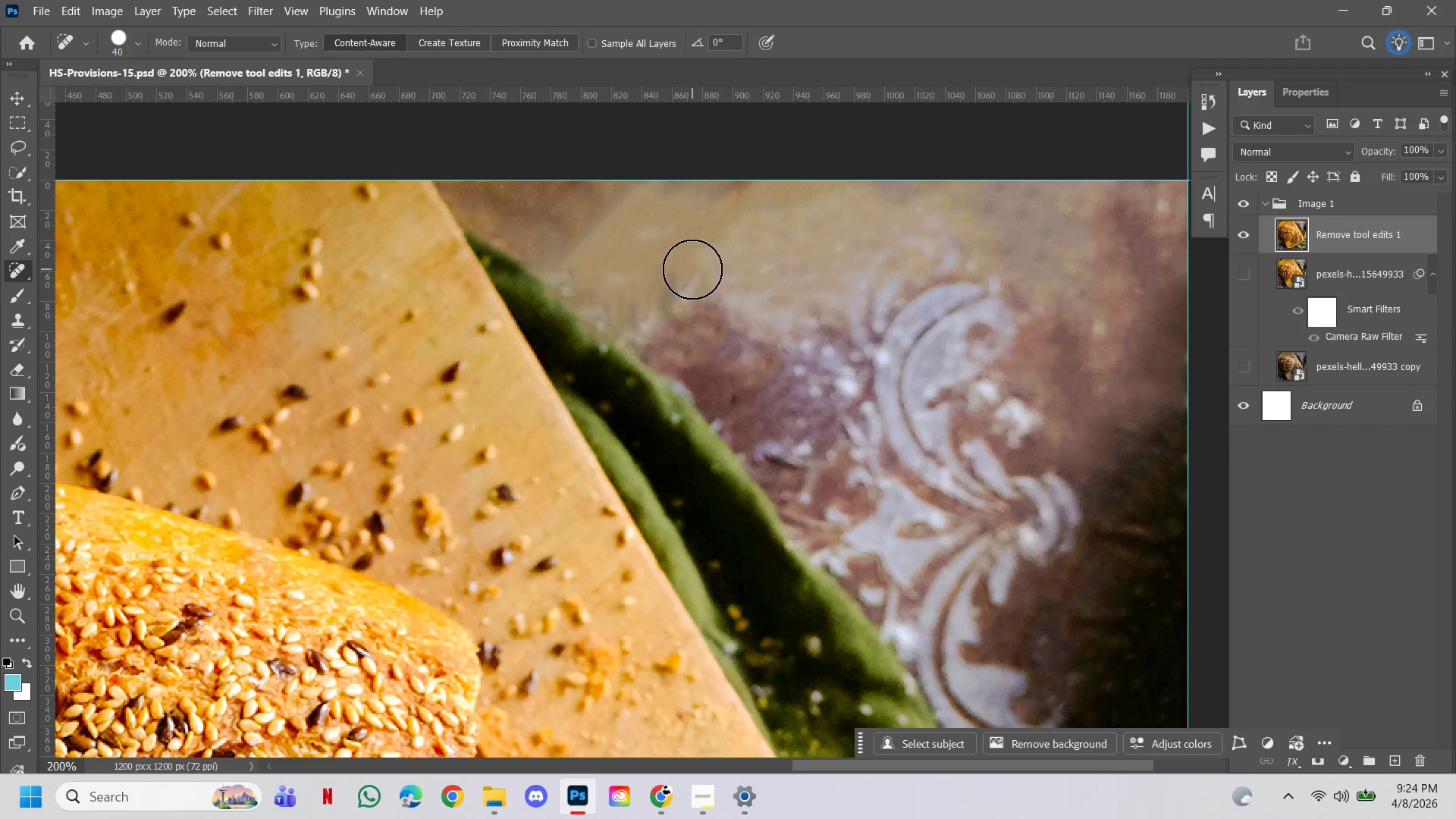 
left_click([692, 269])
 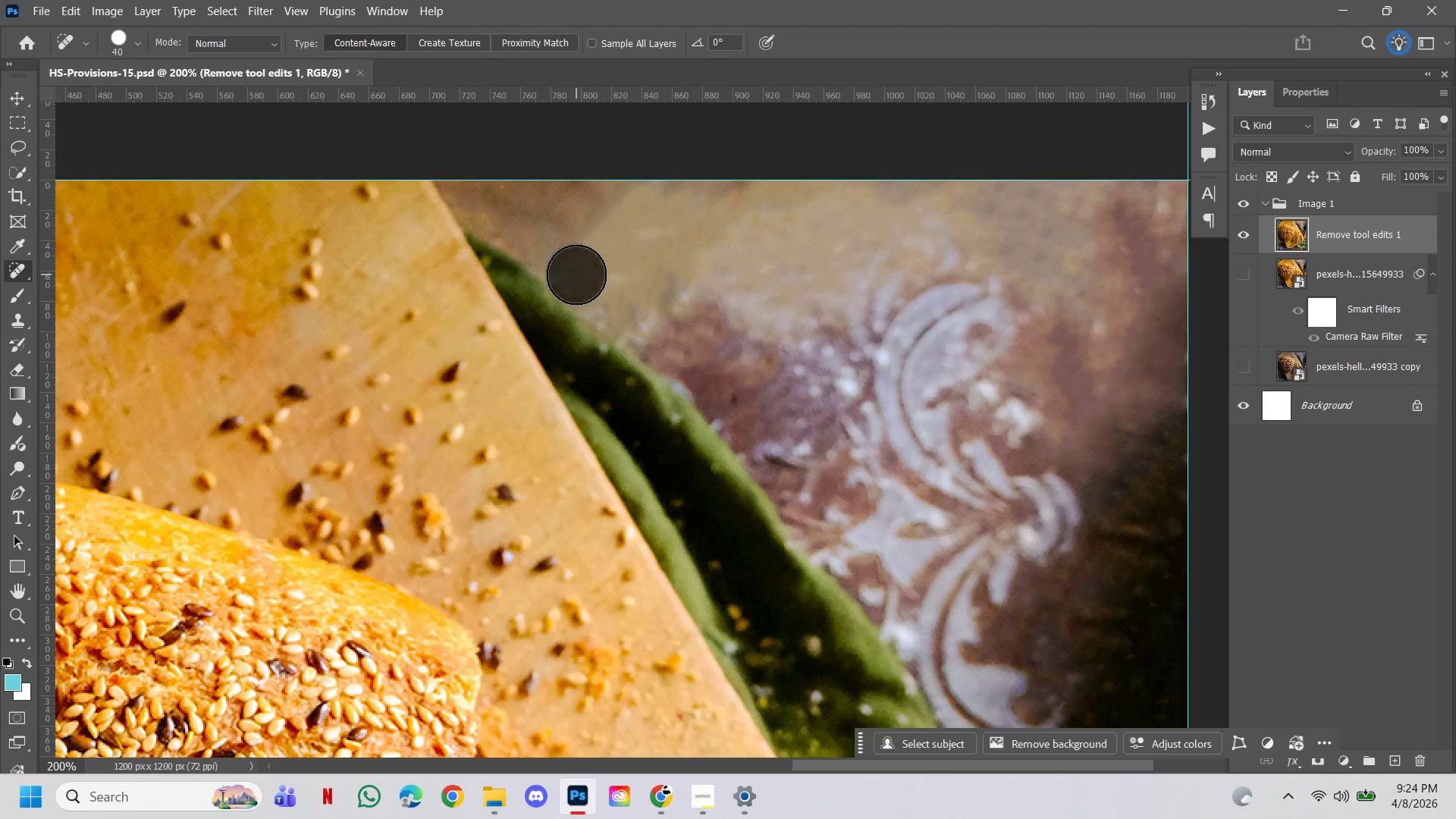 
double_click([561, 256])
 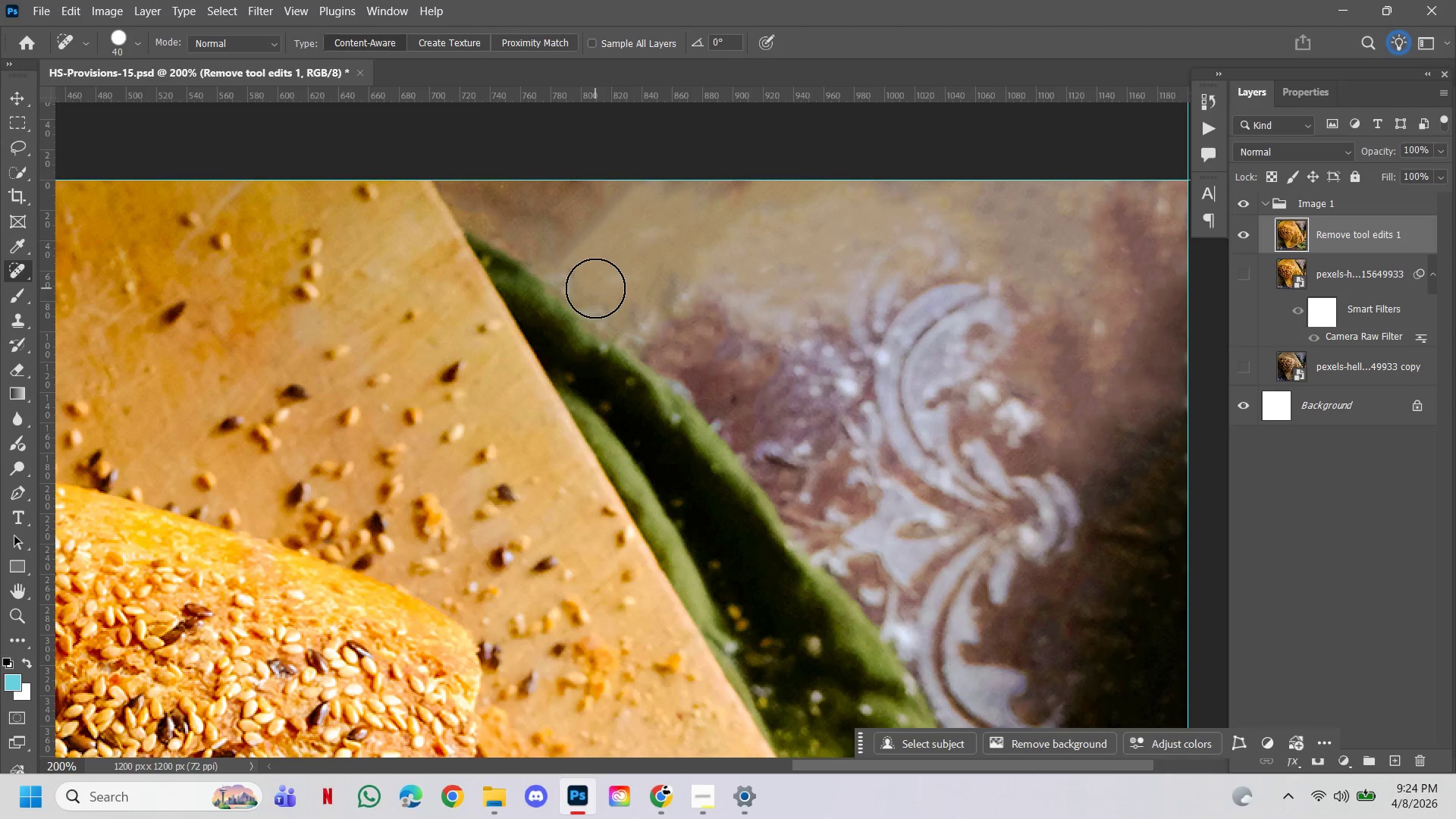 
left_click([605, 297])
 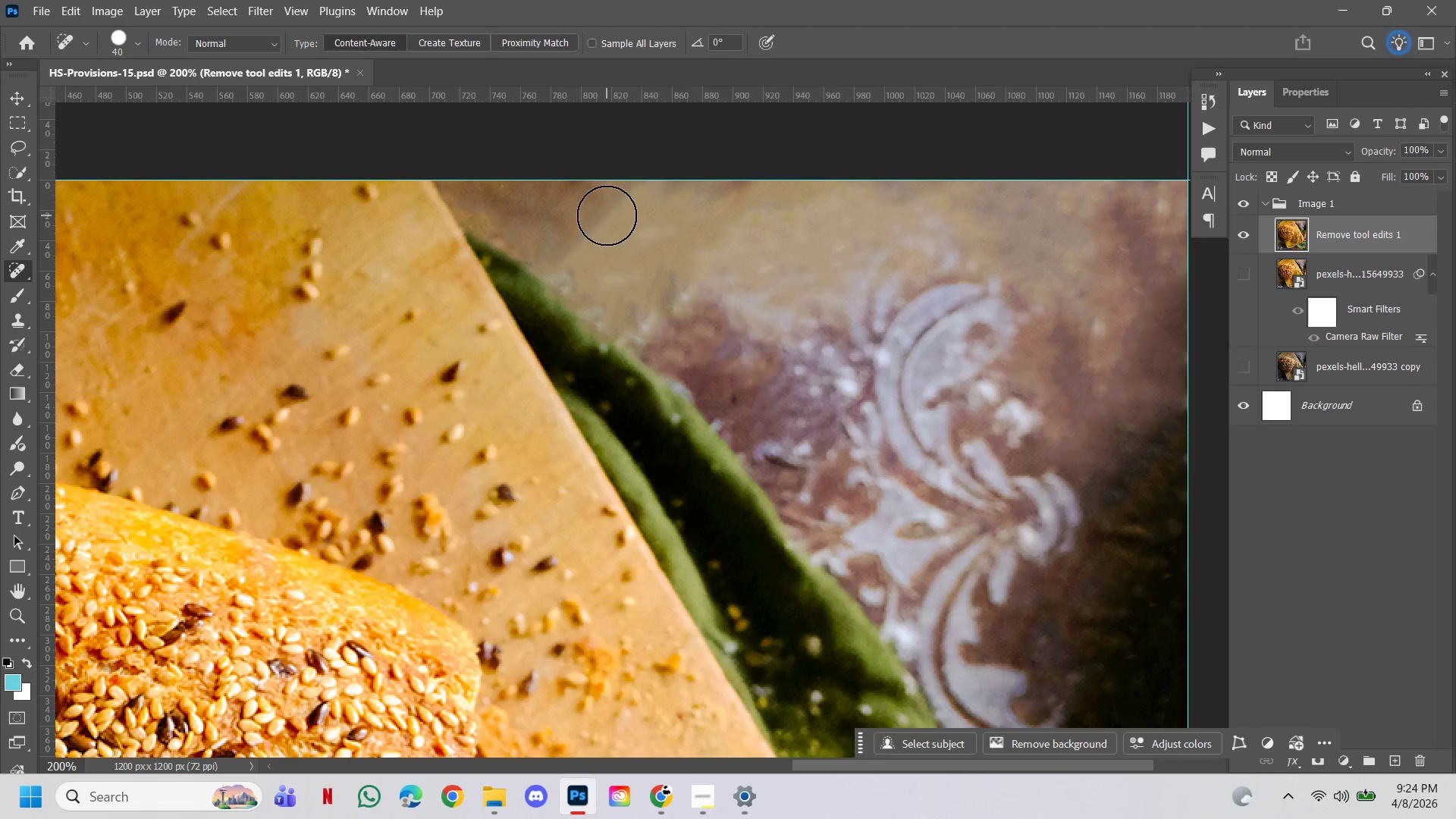 
left_click([607, 215])
 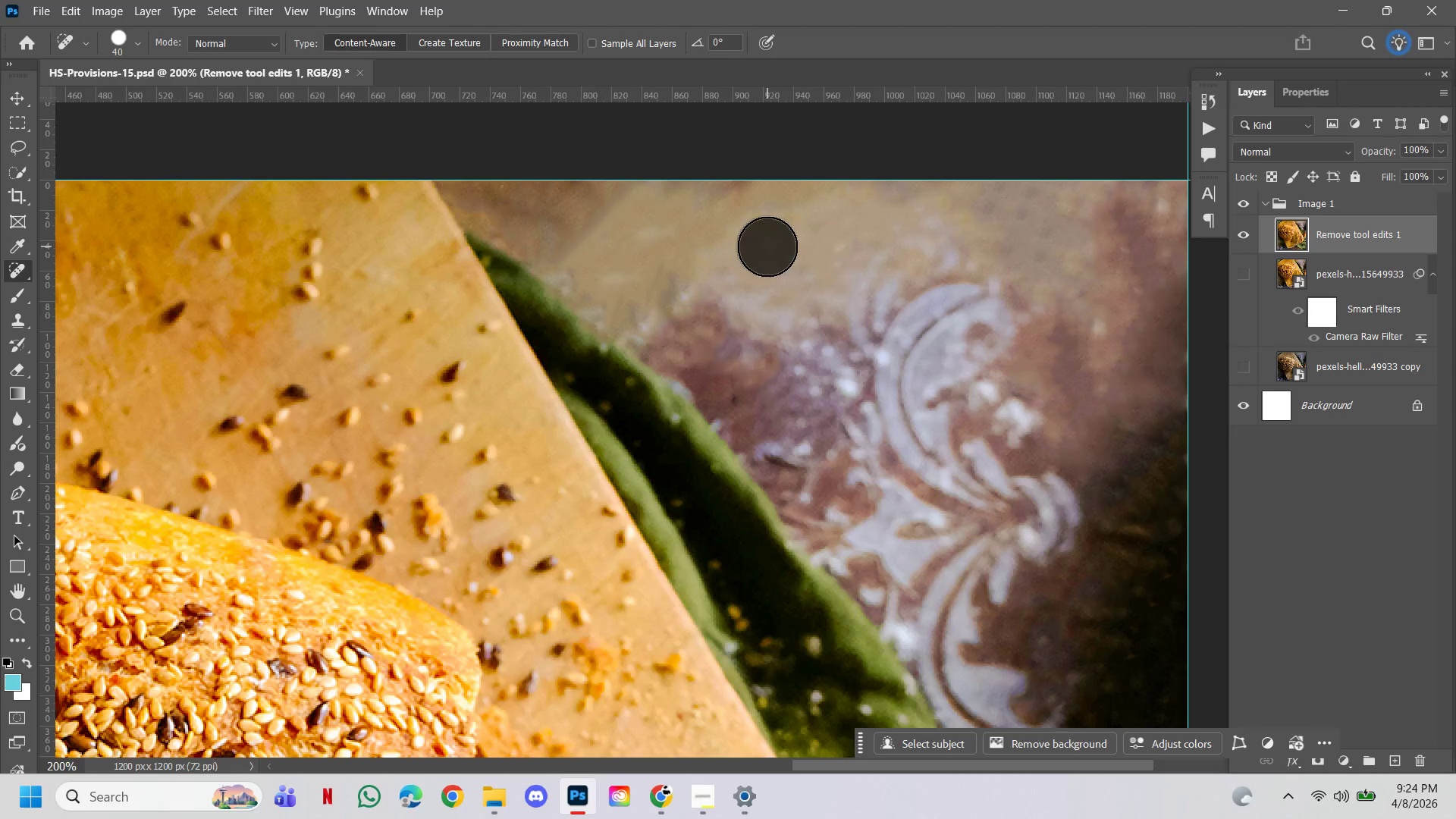 
double_click([844, 237])
 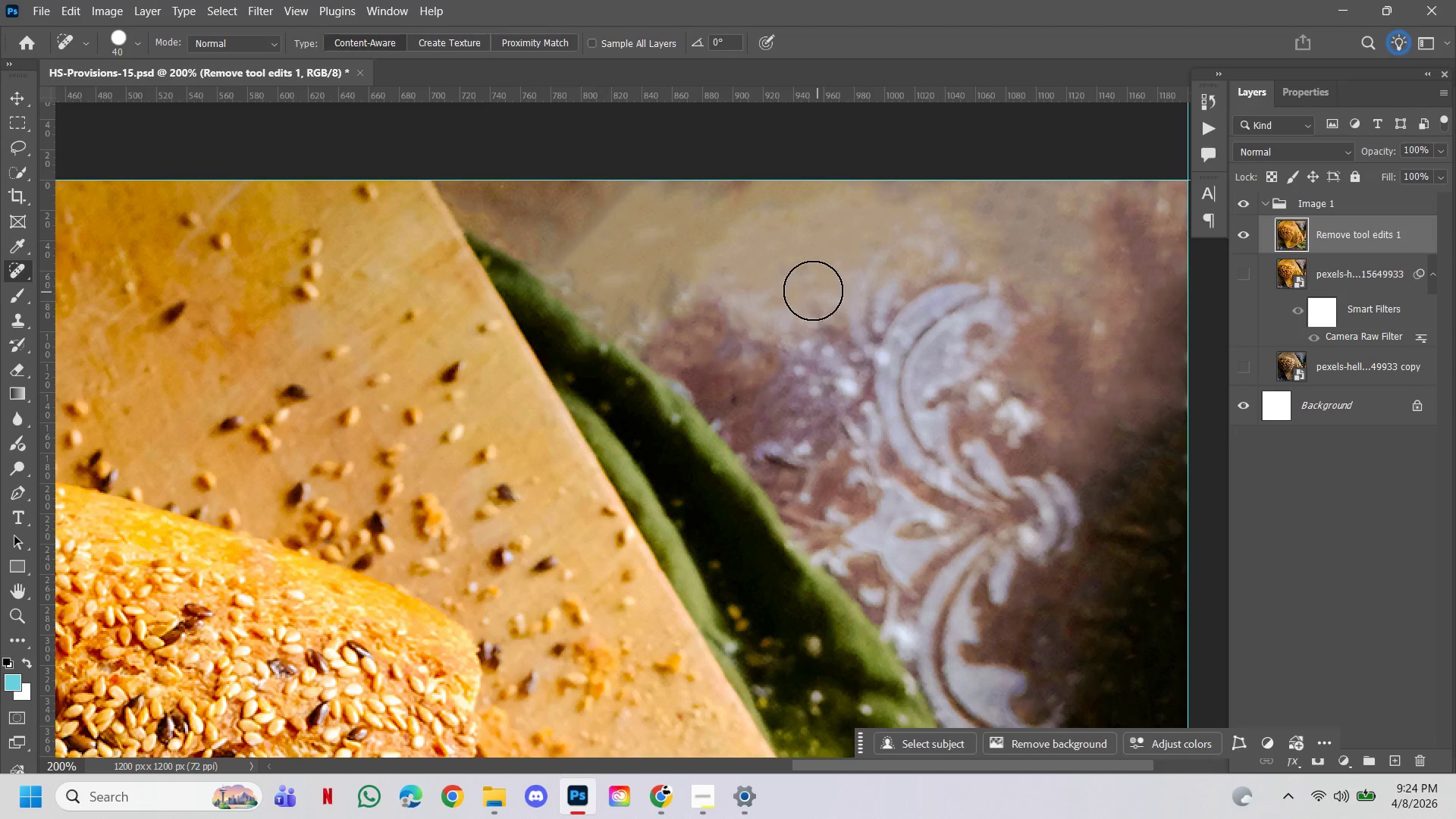 
left_click([812, 290])
 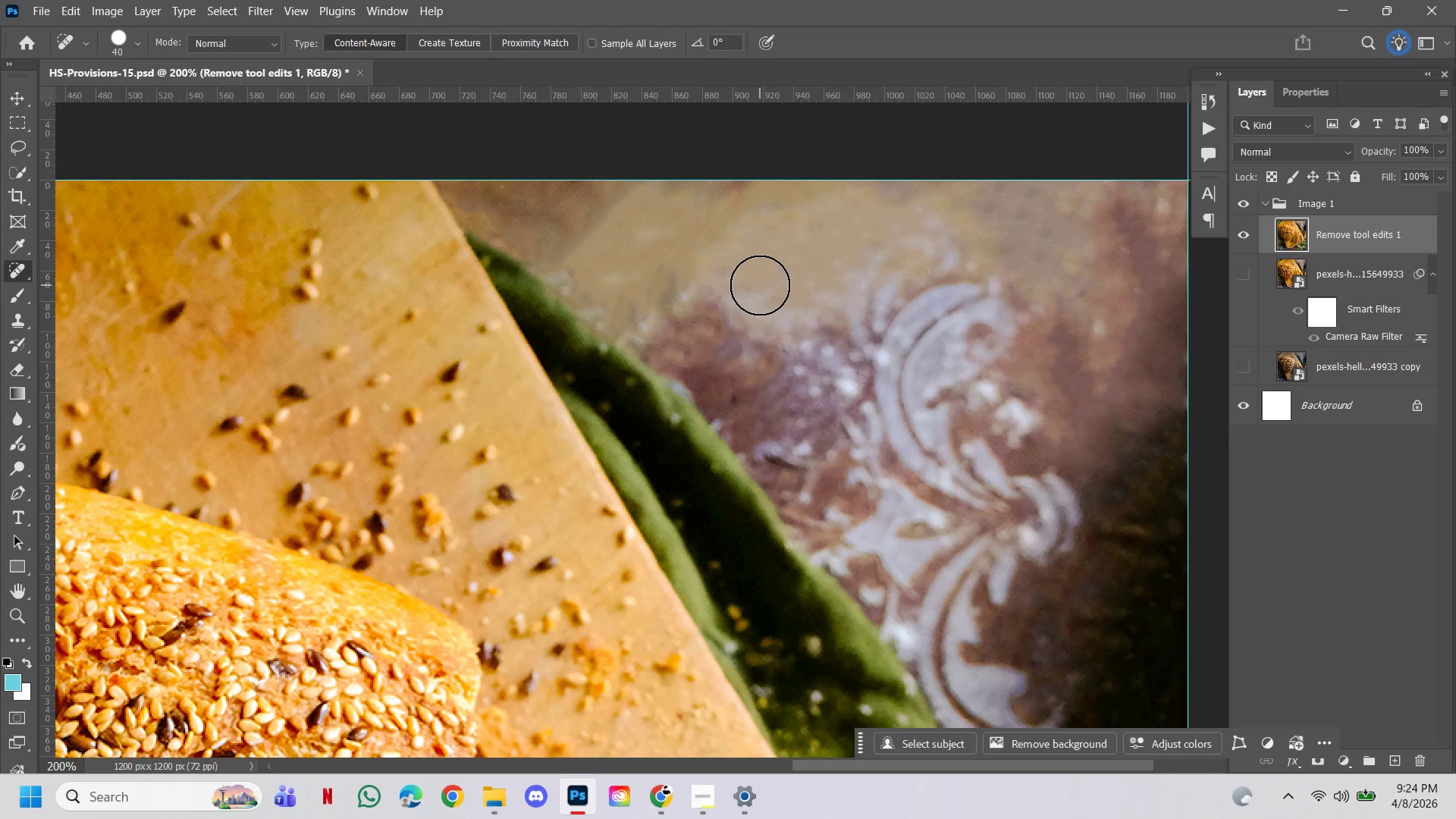 
left_click([760, 285])
 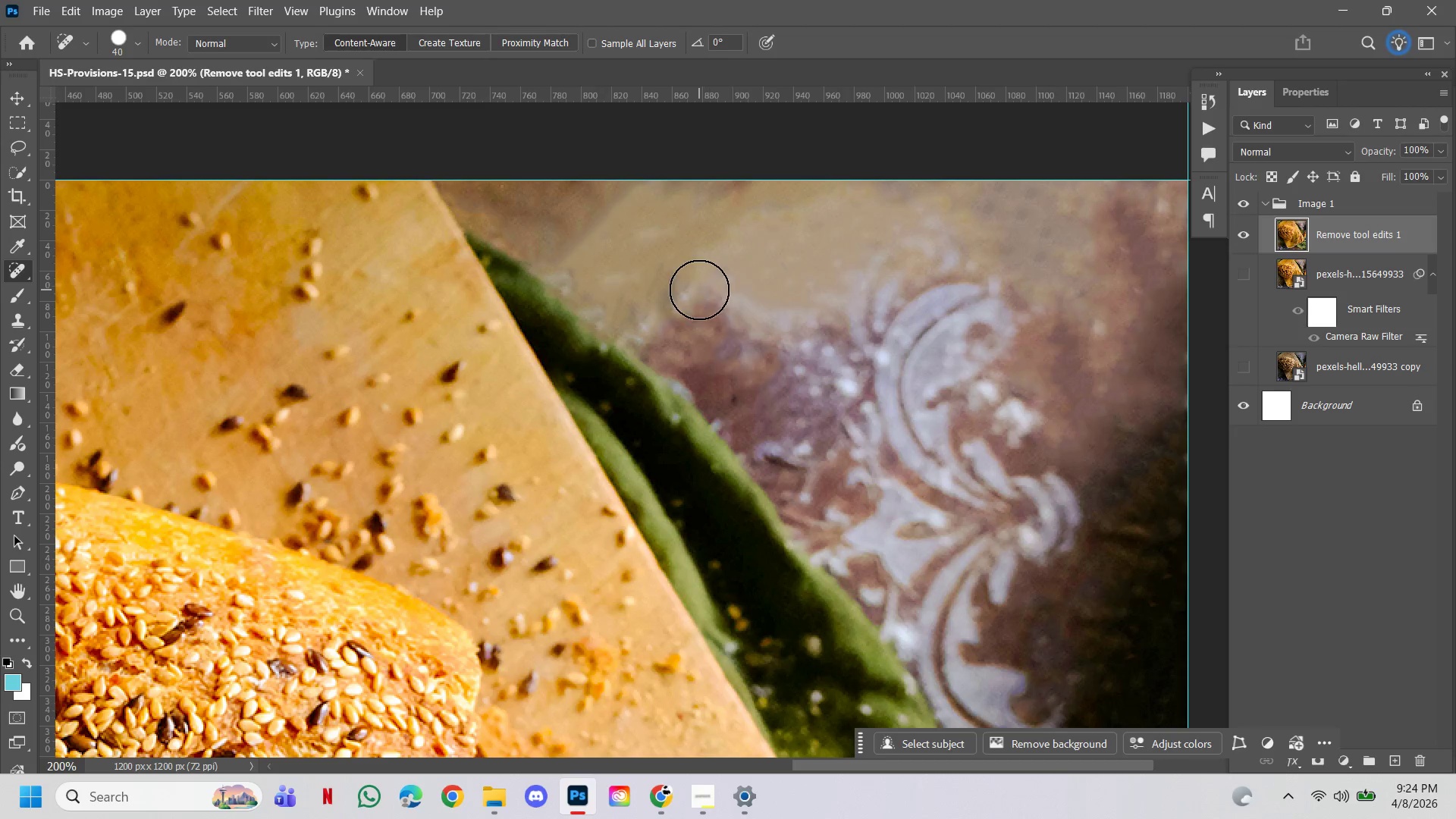 
left_click([698, 290])
 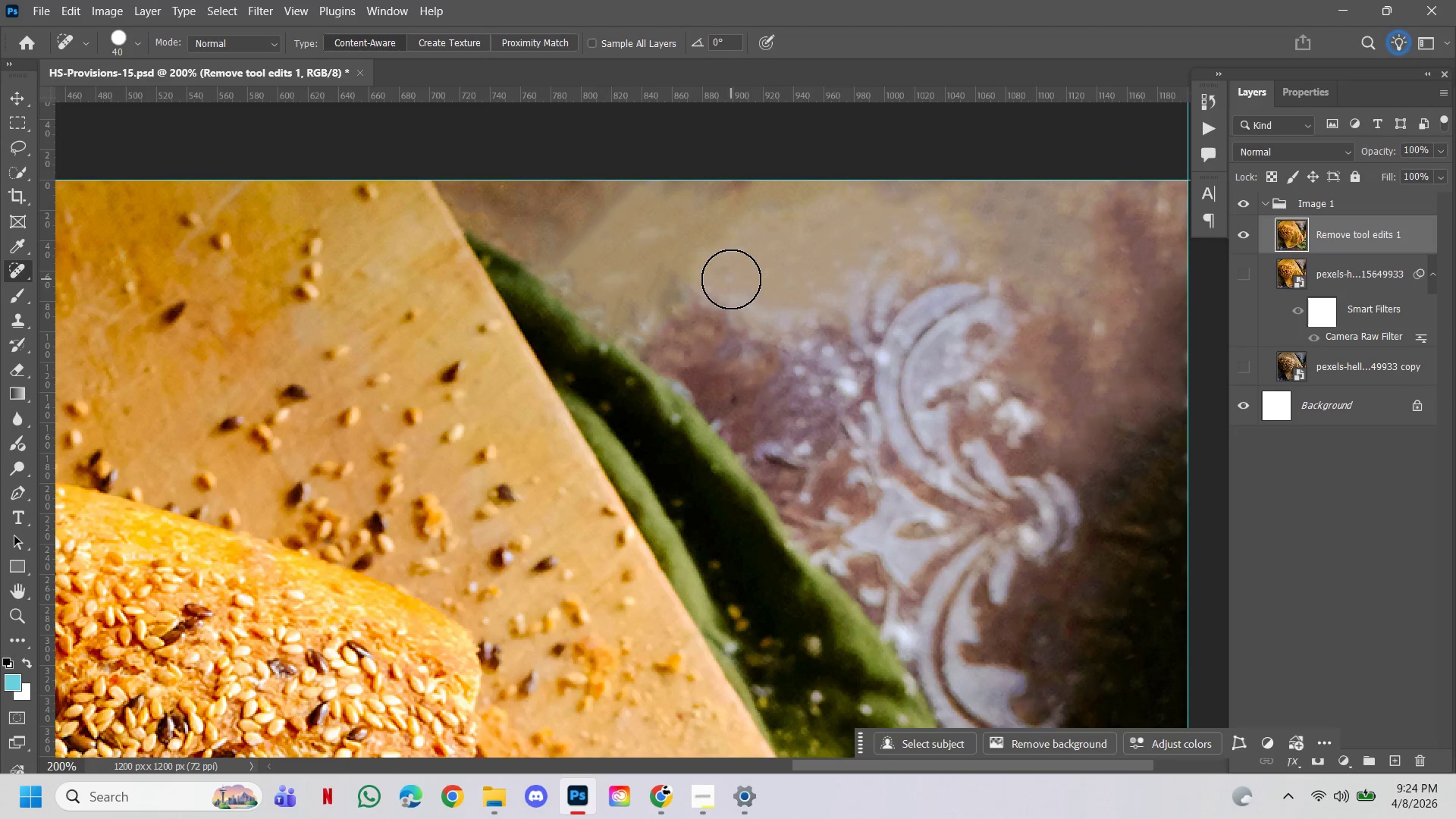 
left_click([731, 279])
 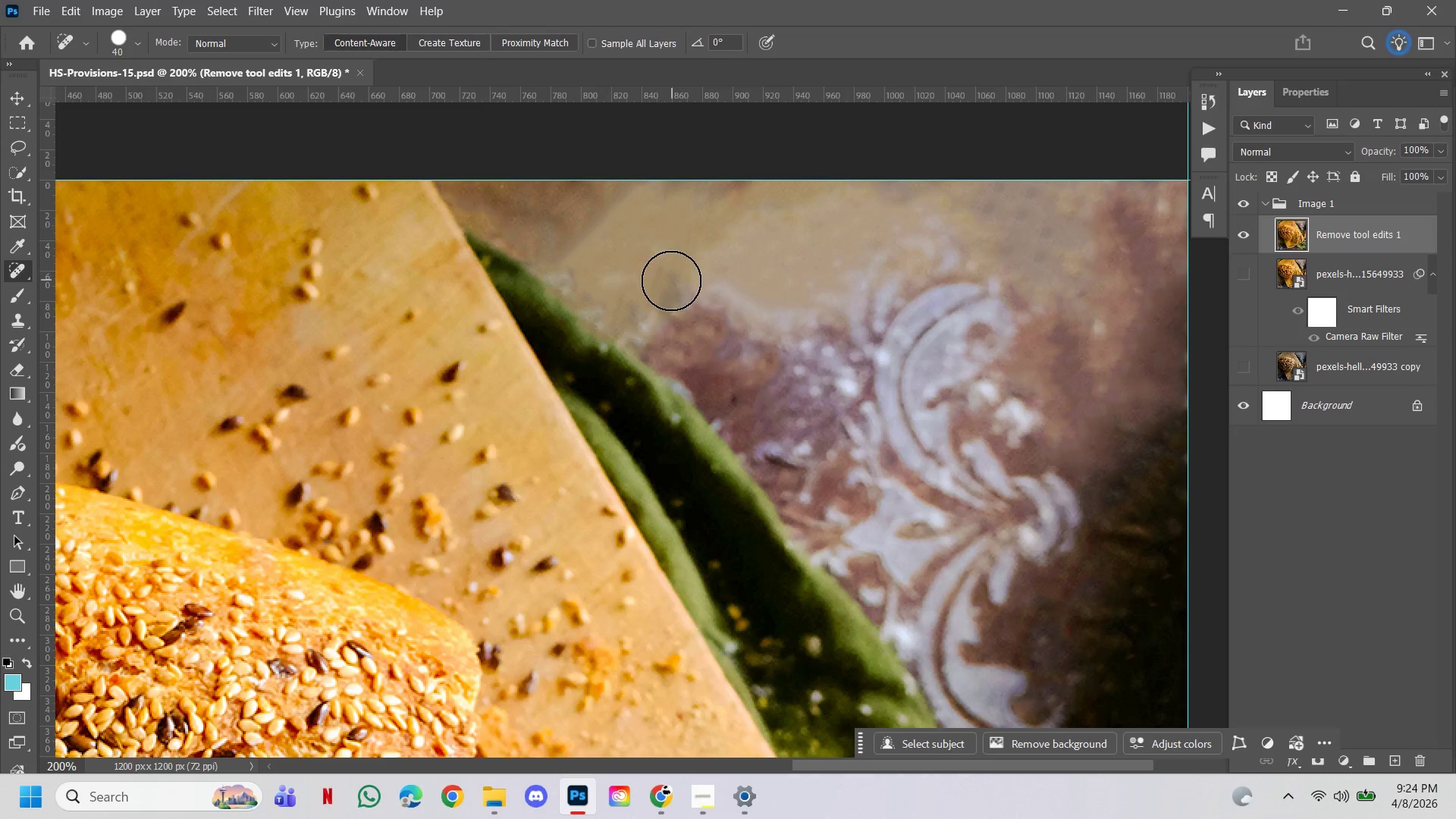 
left_click([657, 284])
 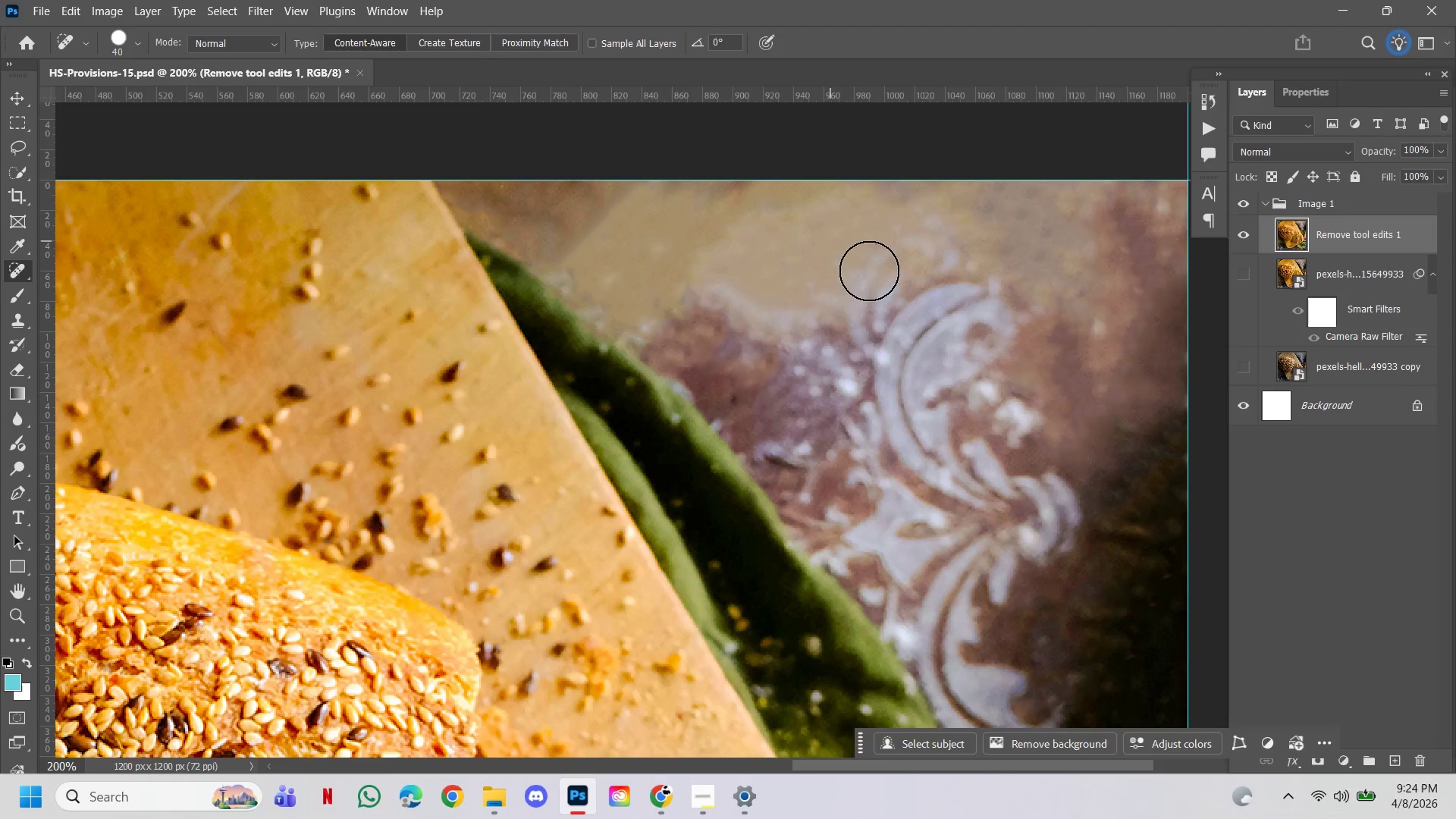 
hold_key(key=Space, duration=1.25)
 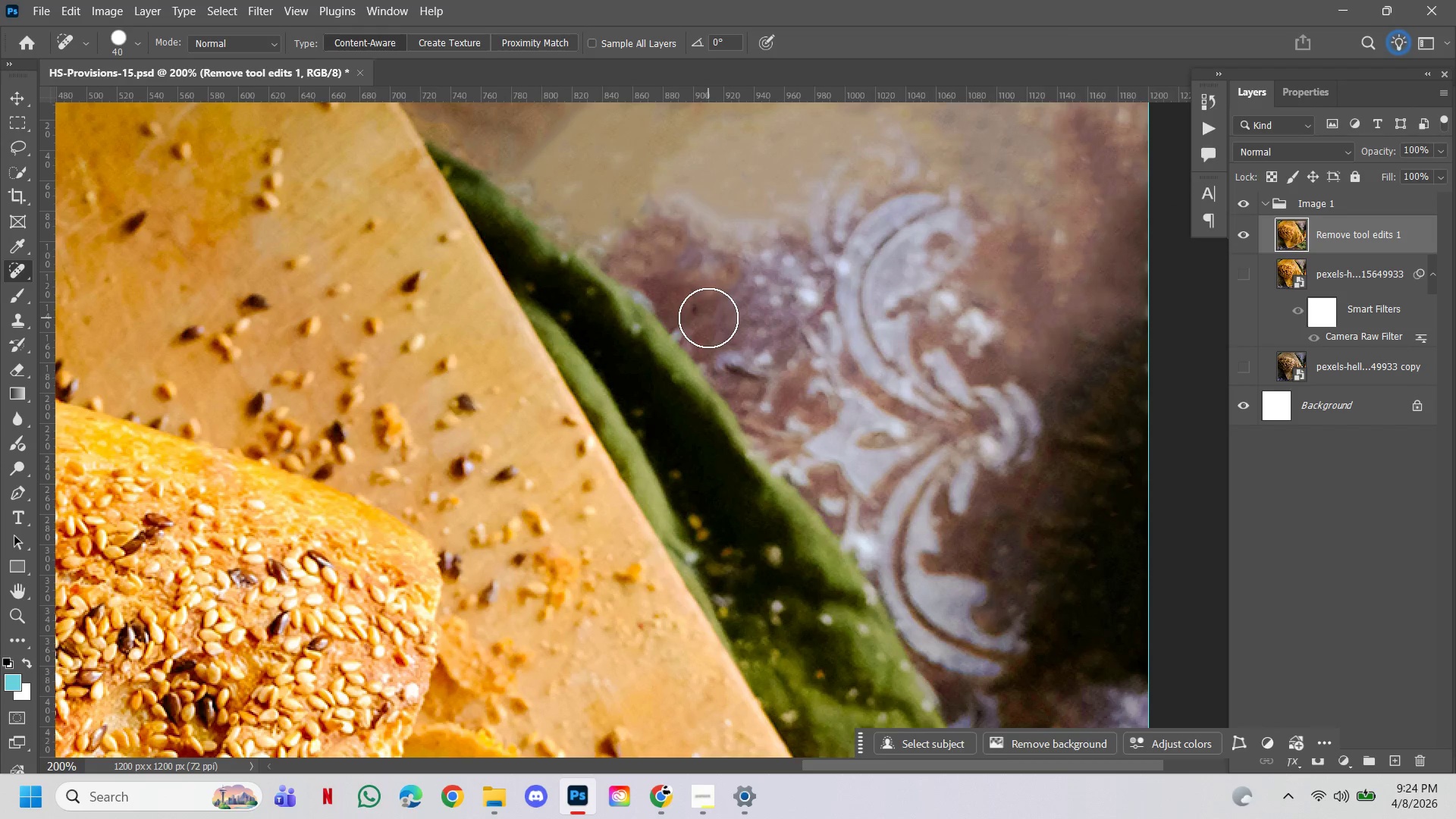 
left_click_drag(start_coordinate=[944, 414], to_coordinate=[867, 233])
 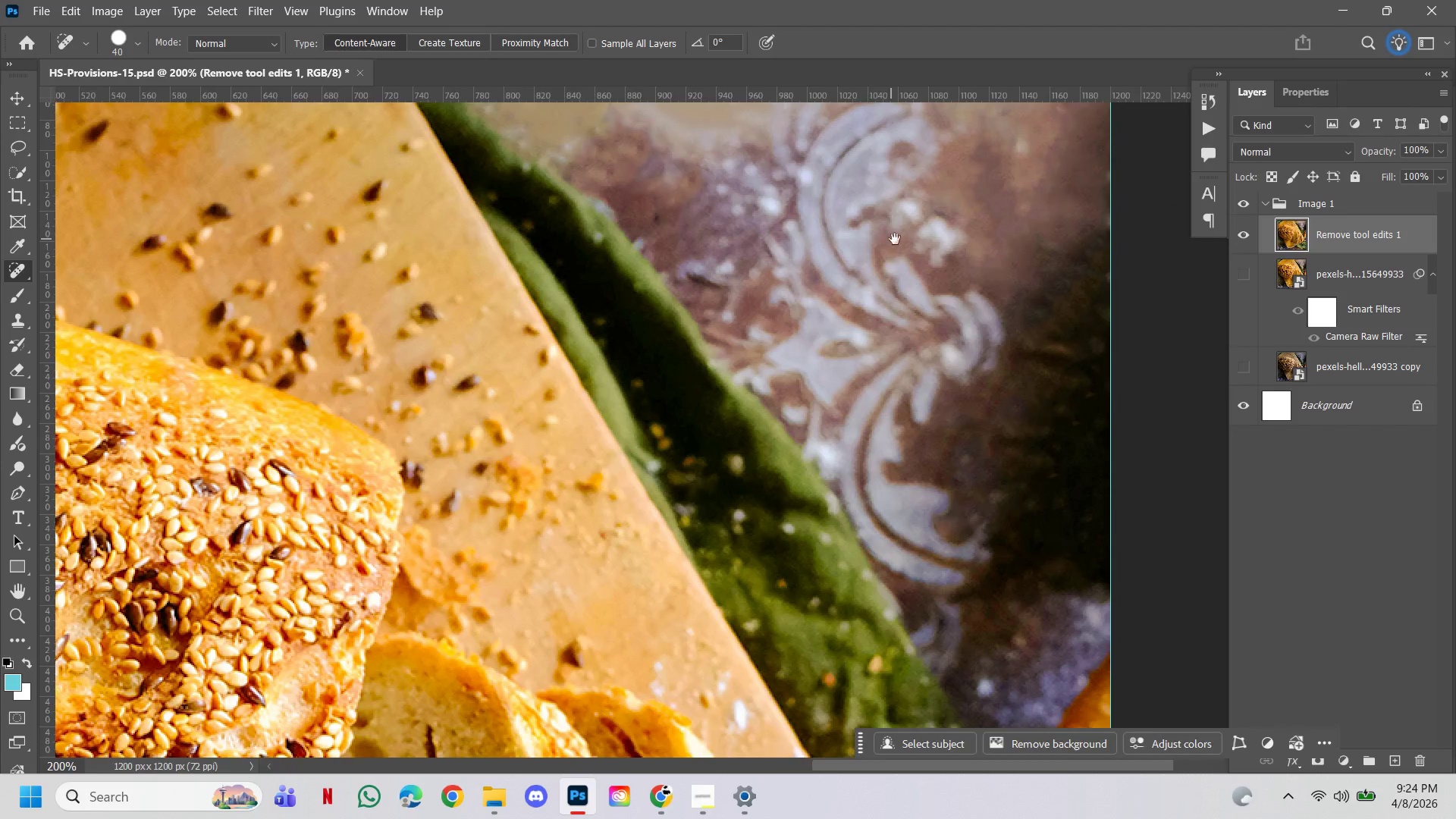 
left_click_drag(start_coordinate=[899, 243], to_coordinate=[937, 334])
 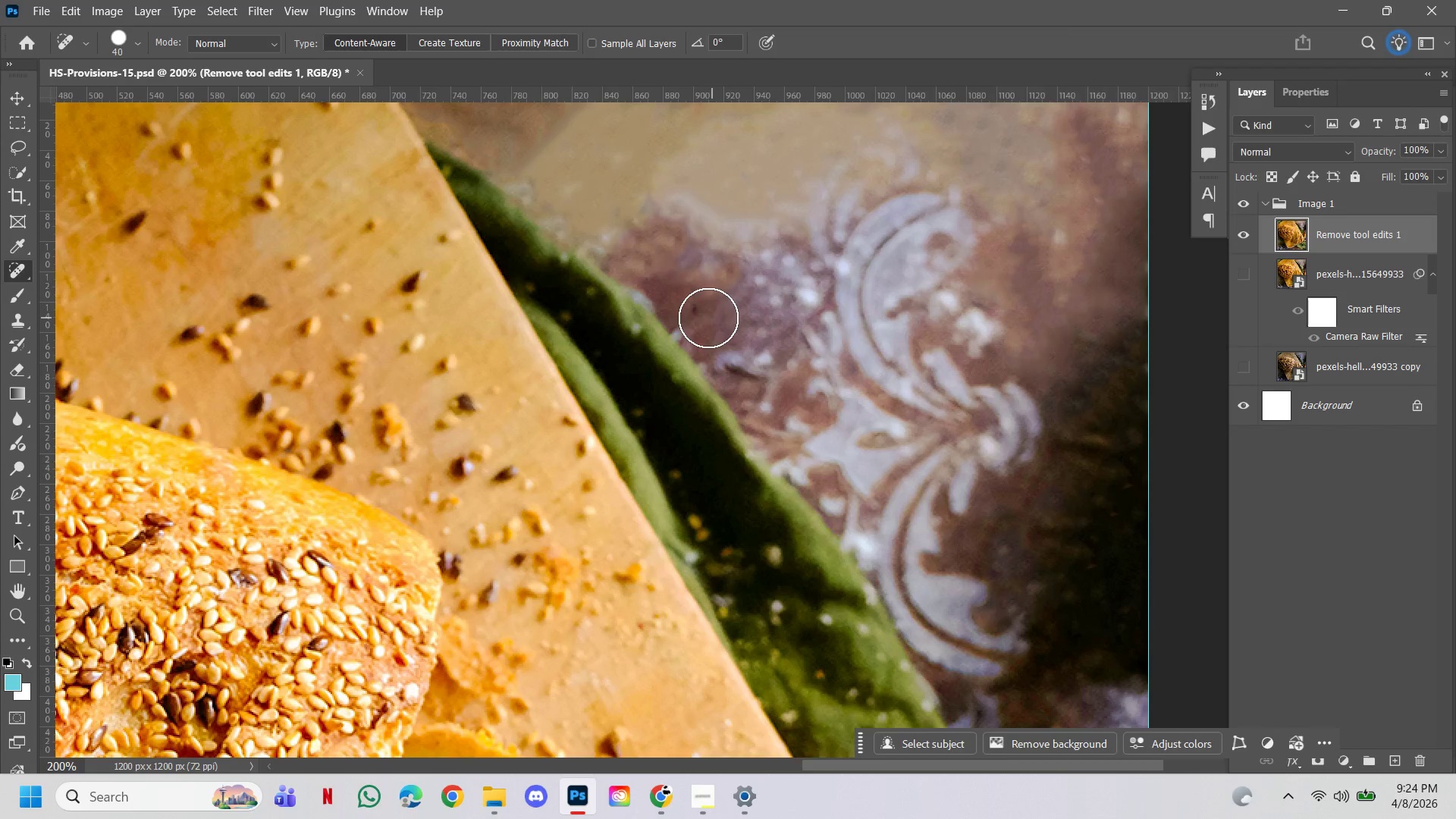 
left_click([708, 318])
 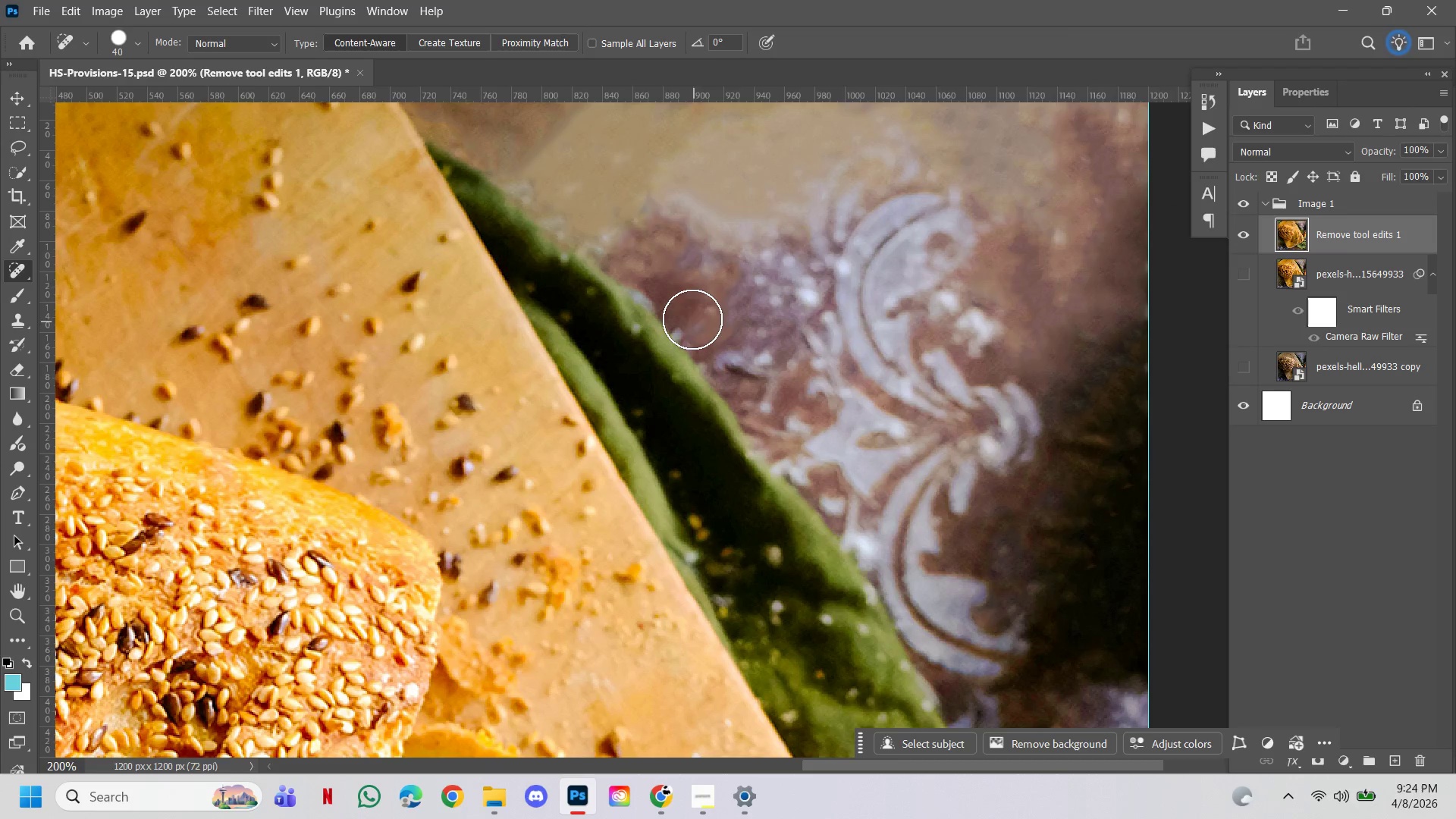 
left_click([692, 319])
 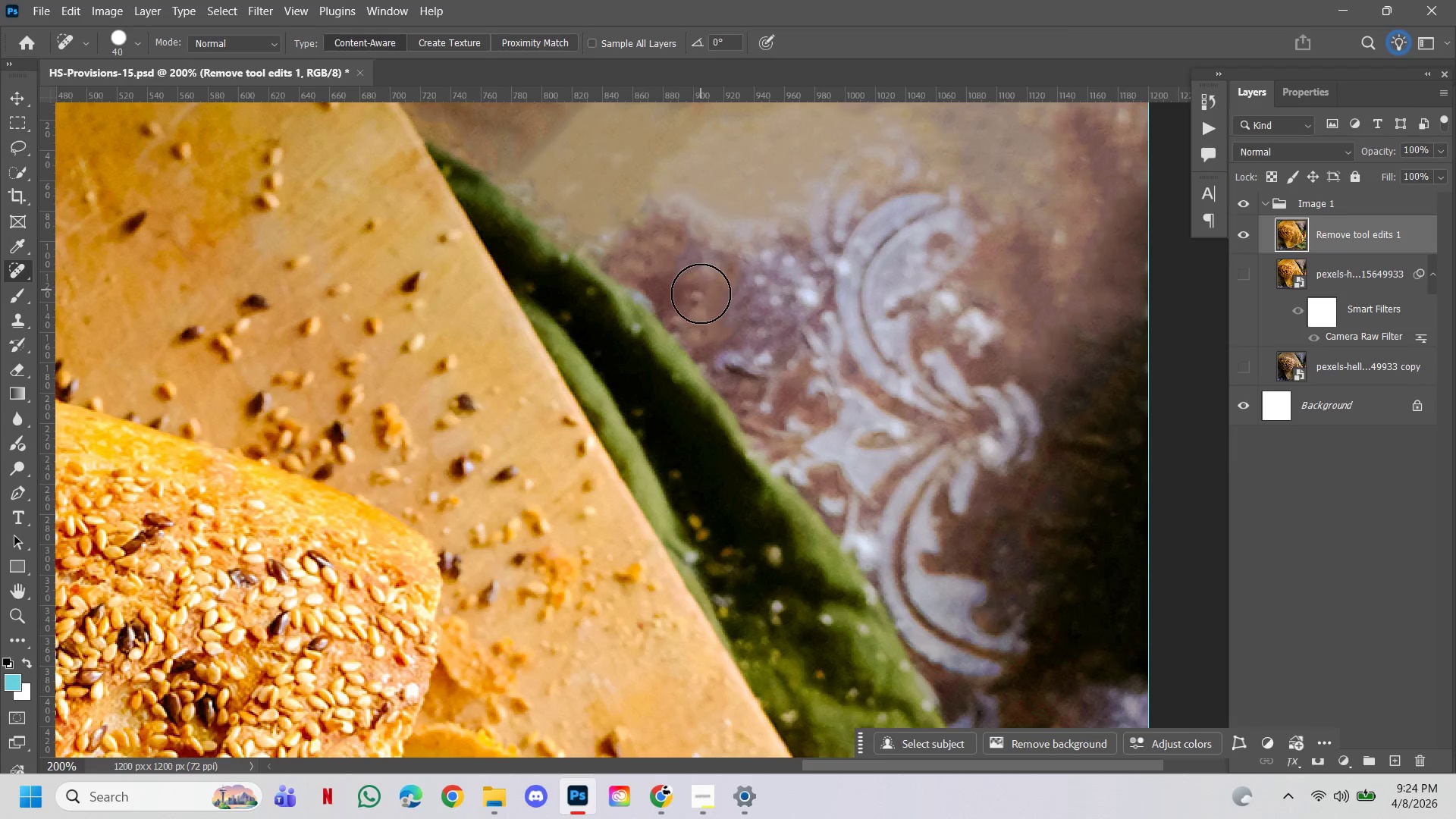 
left_click([691, 292])
 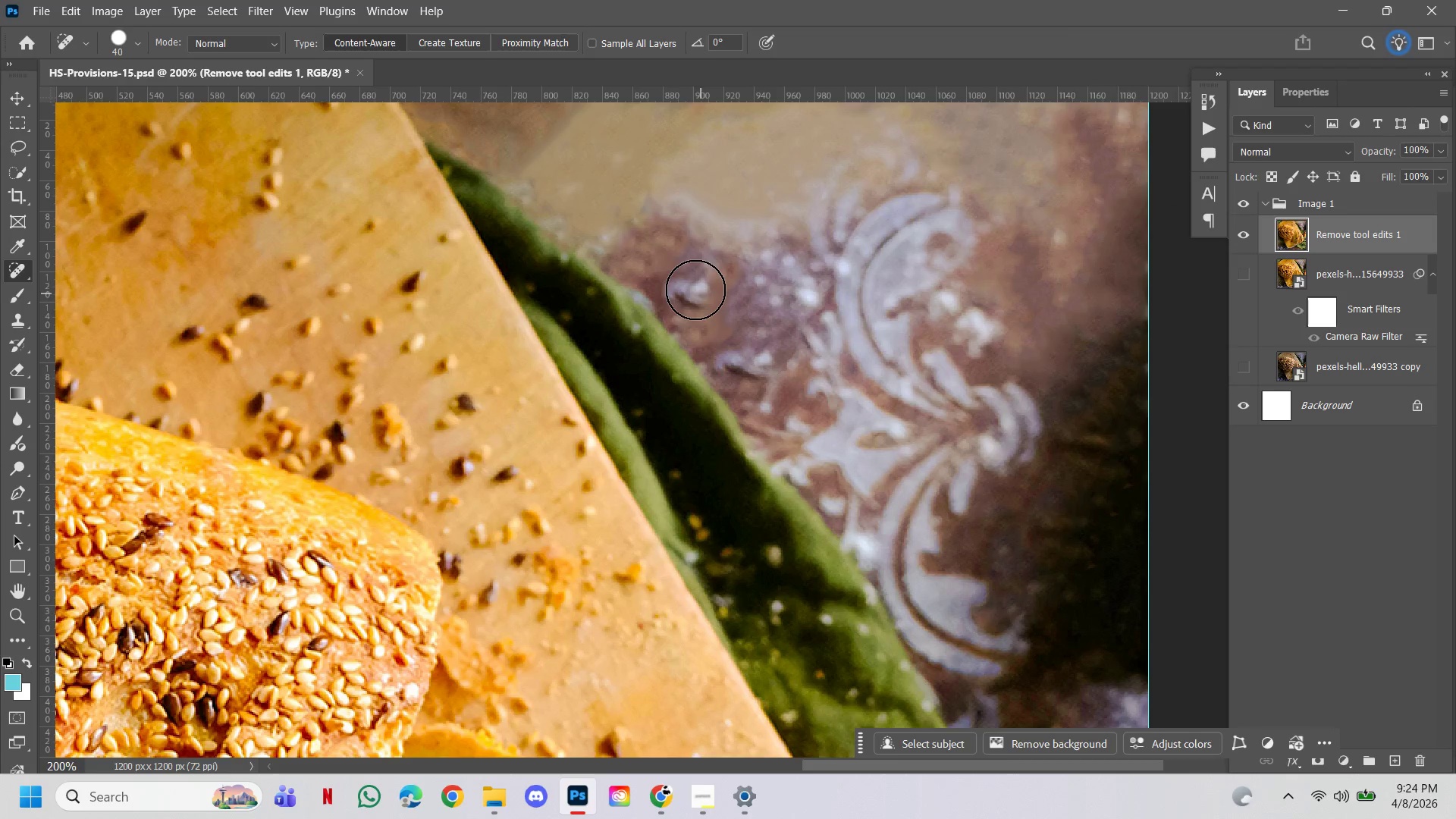 
key(Control+Z)
 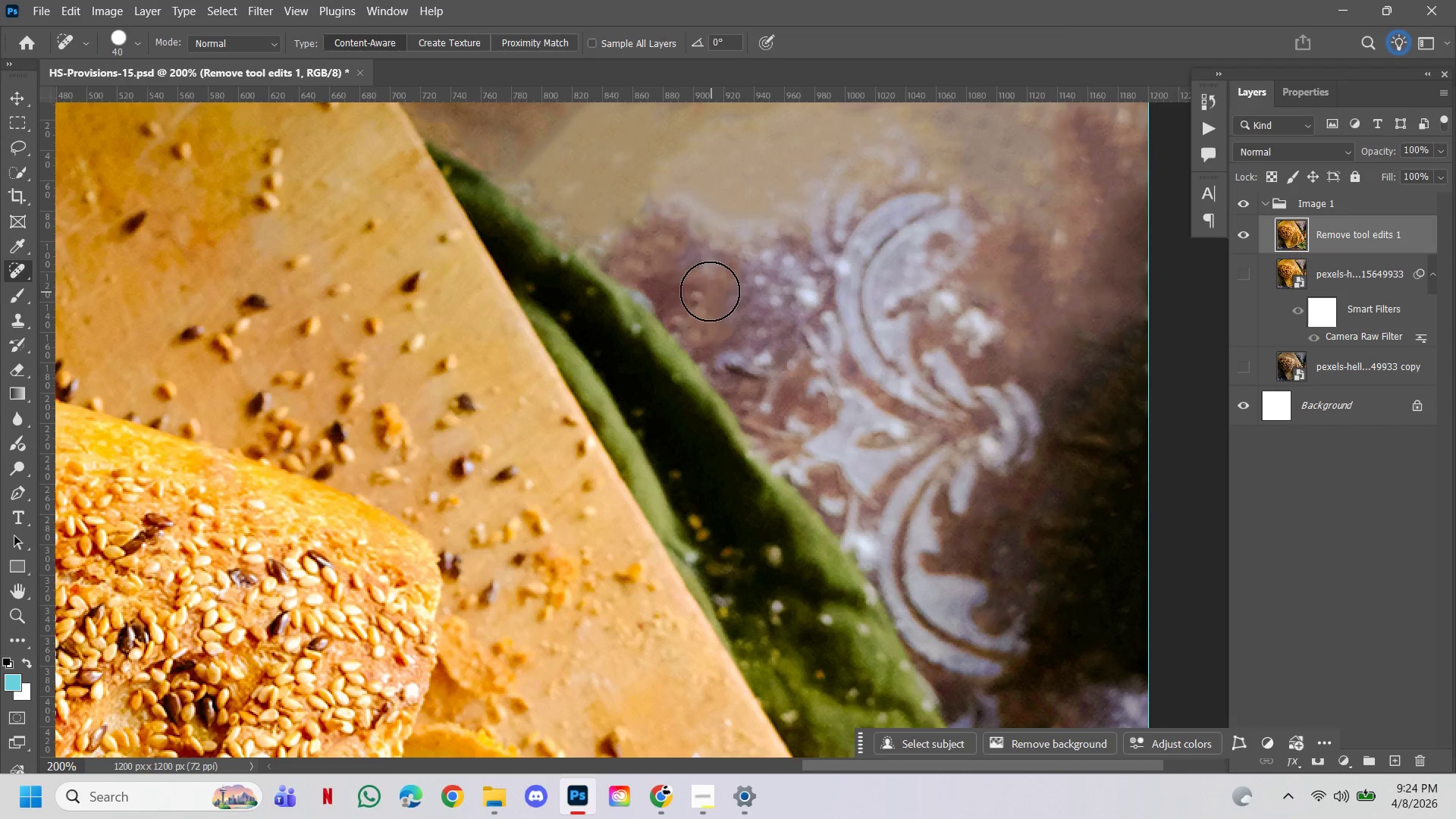 
left_click([698, 252])
 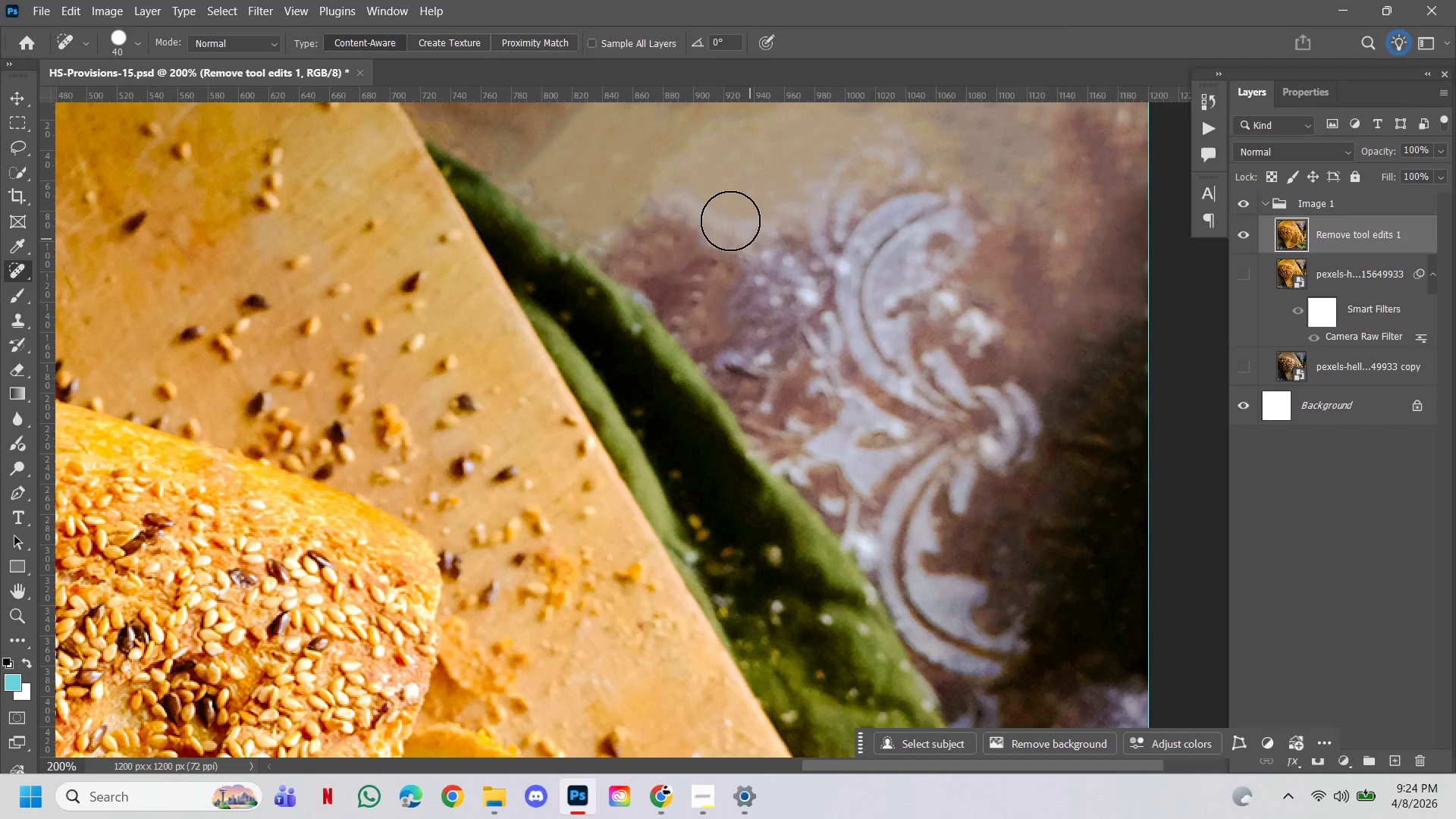 
left_click([717, 218])
 